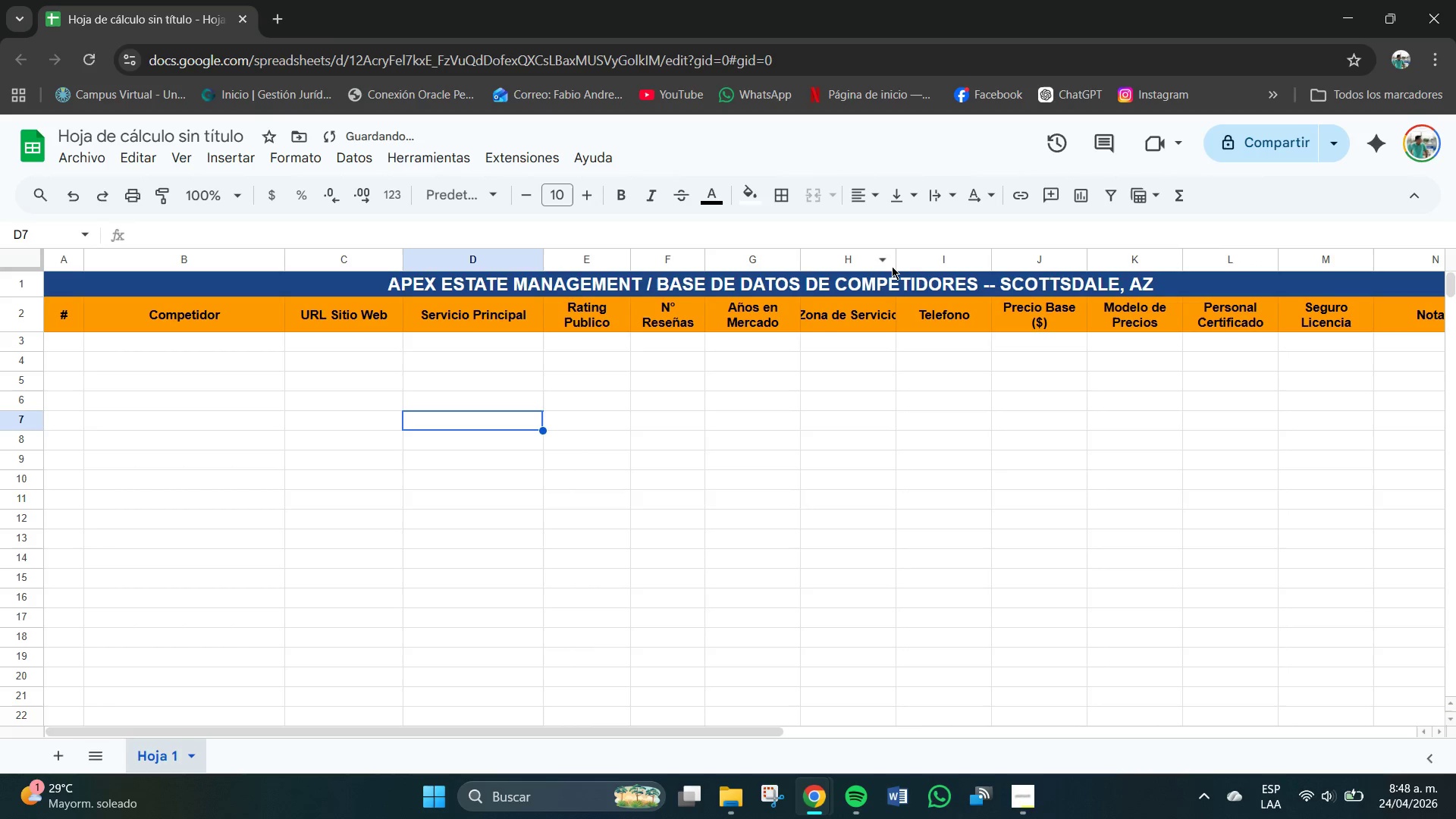 
left_click_drag(start_coordinate=[898, 260], to_coordinate=[918, 261])
 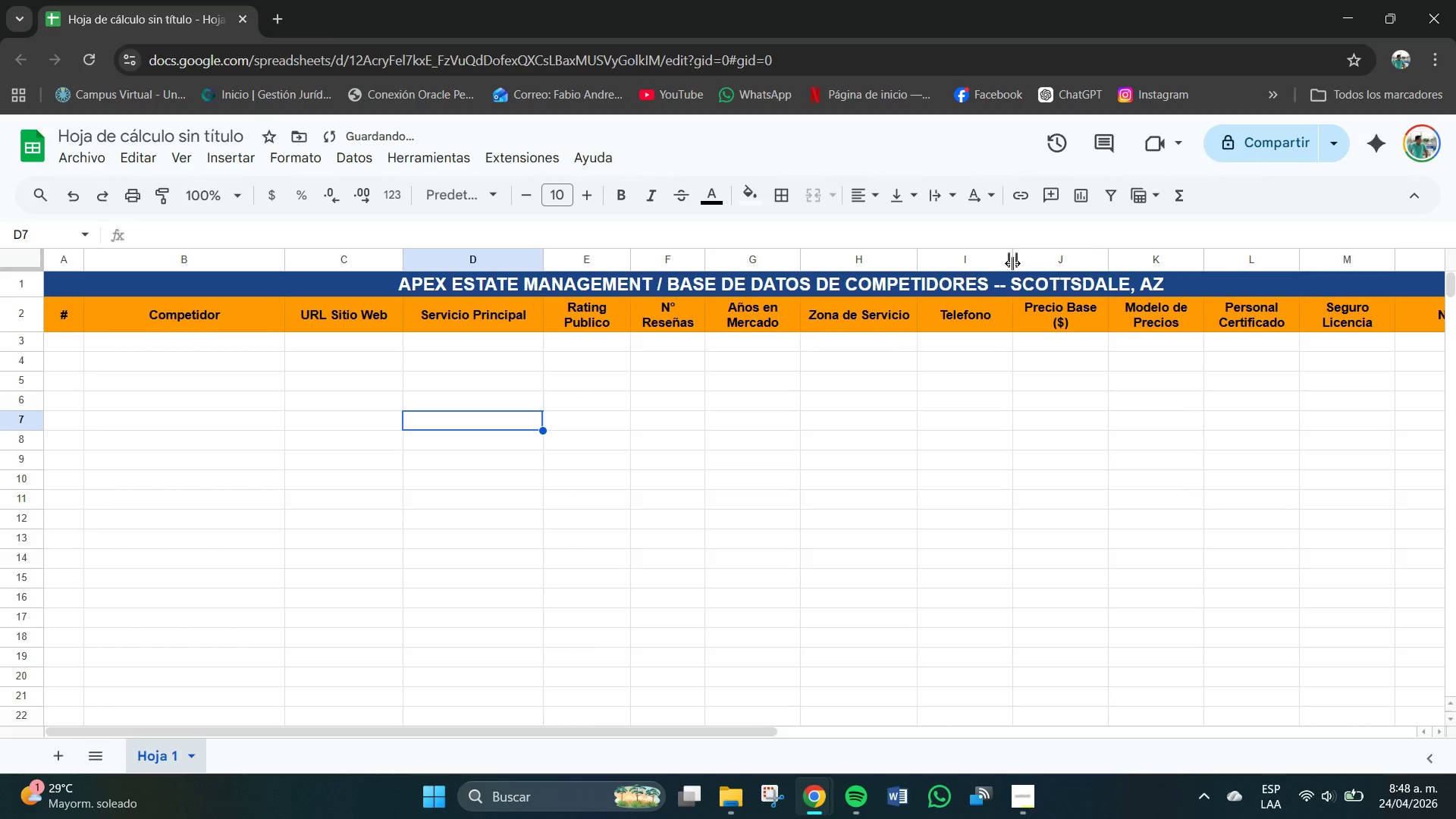 
left_click_drag(start_coordinate=[1015, 263], to_coordinate=[1030, 263])
 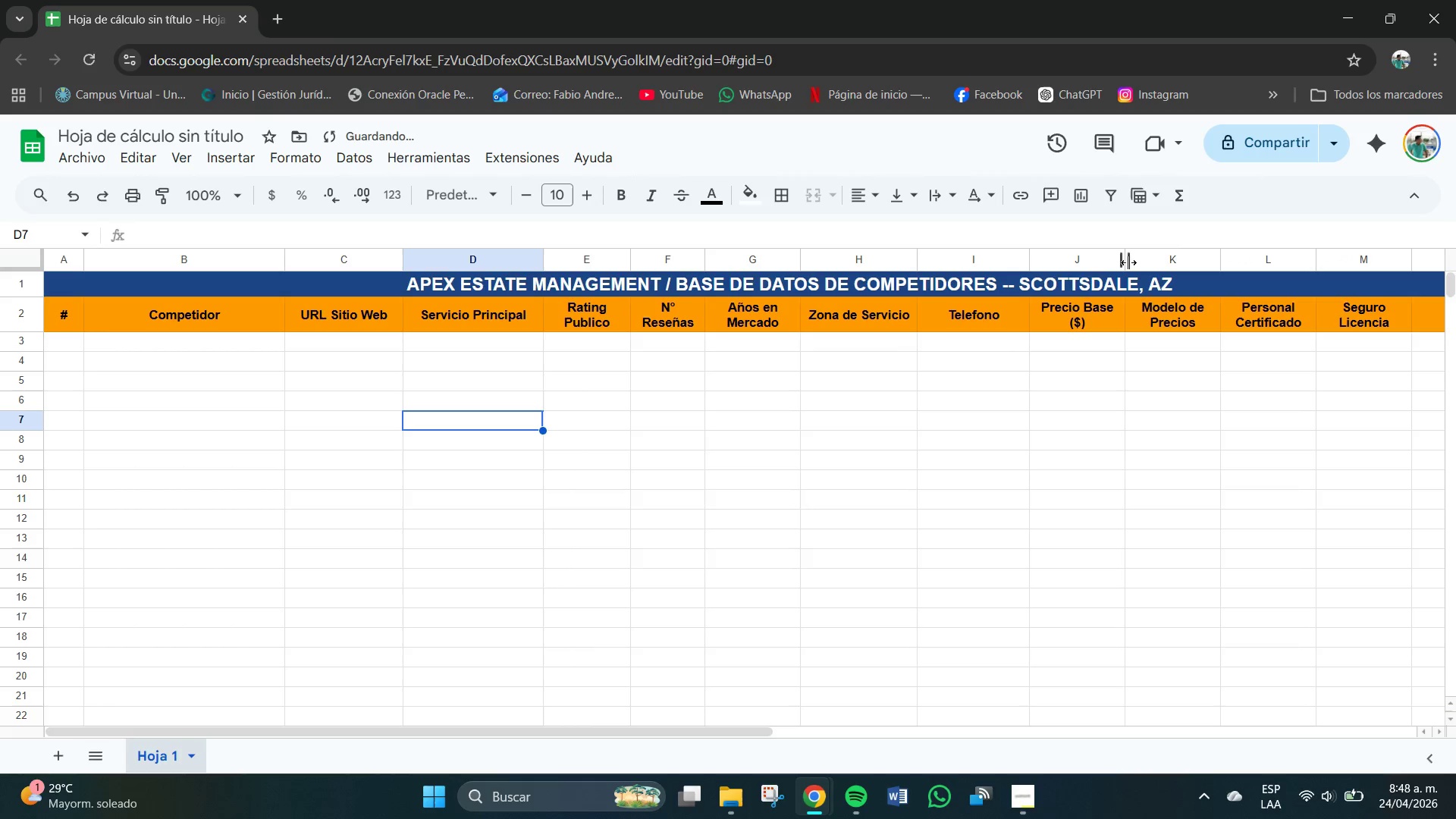 
left_click_drag(start_coordinate=[1127, 260], to_coordinate=[1134, 260])
 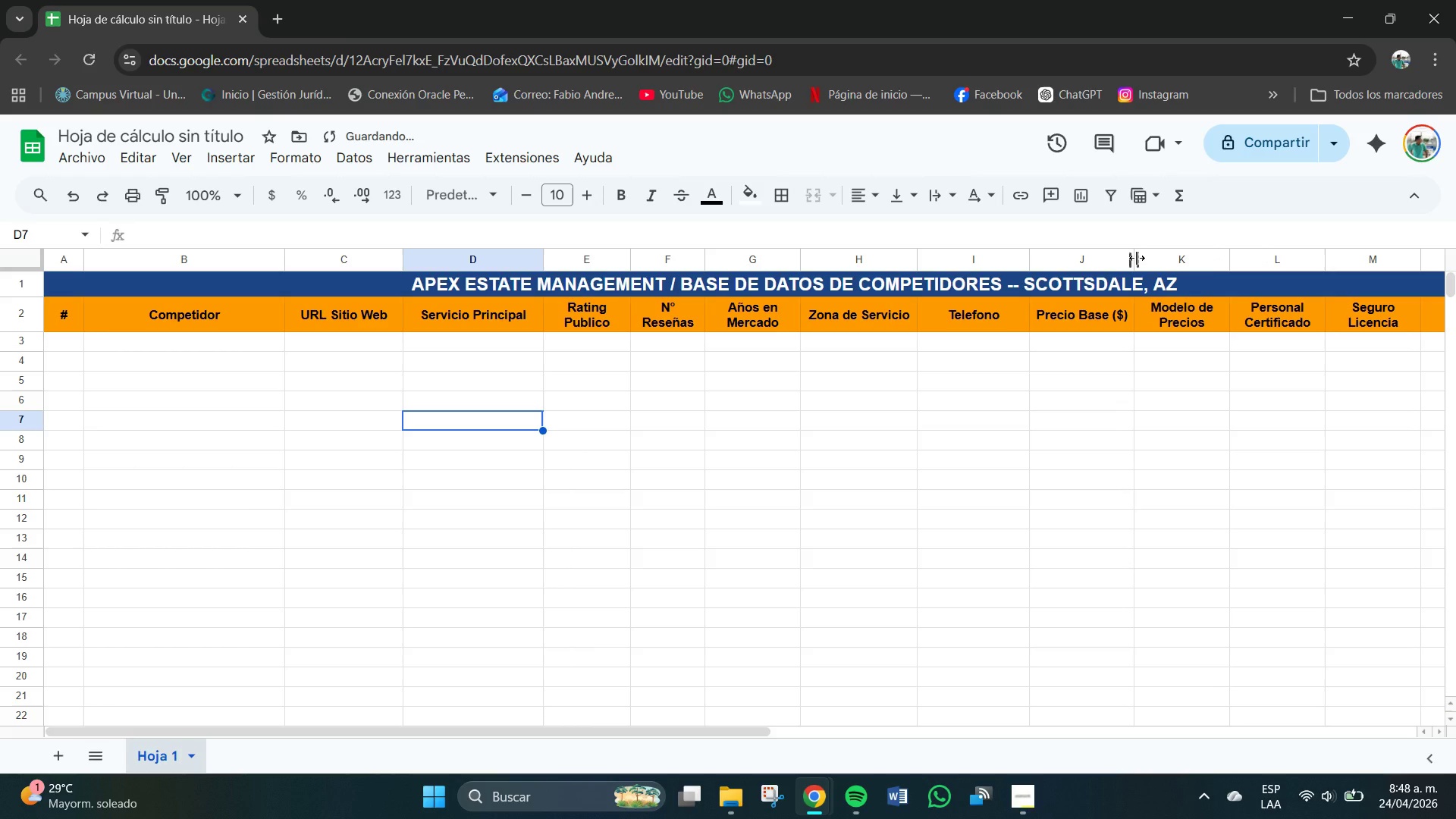 
left_click_drag(start_coordinate=[1136, 258], to_coordinate=[1103, 258])
 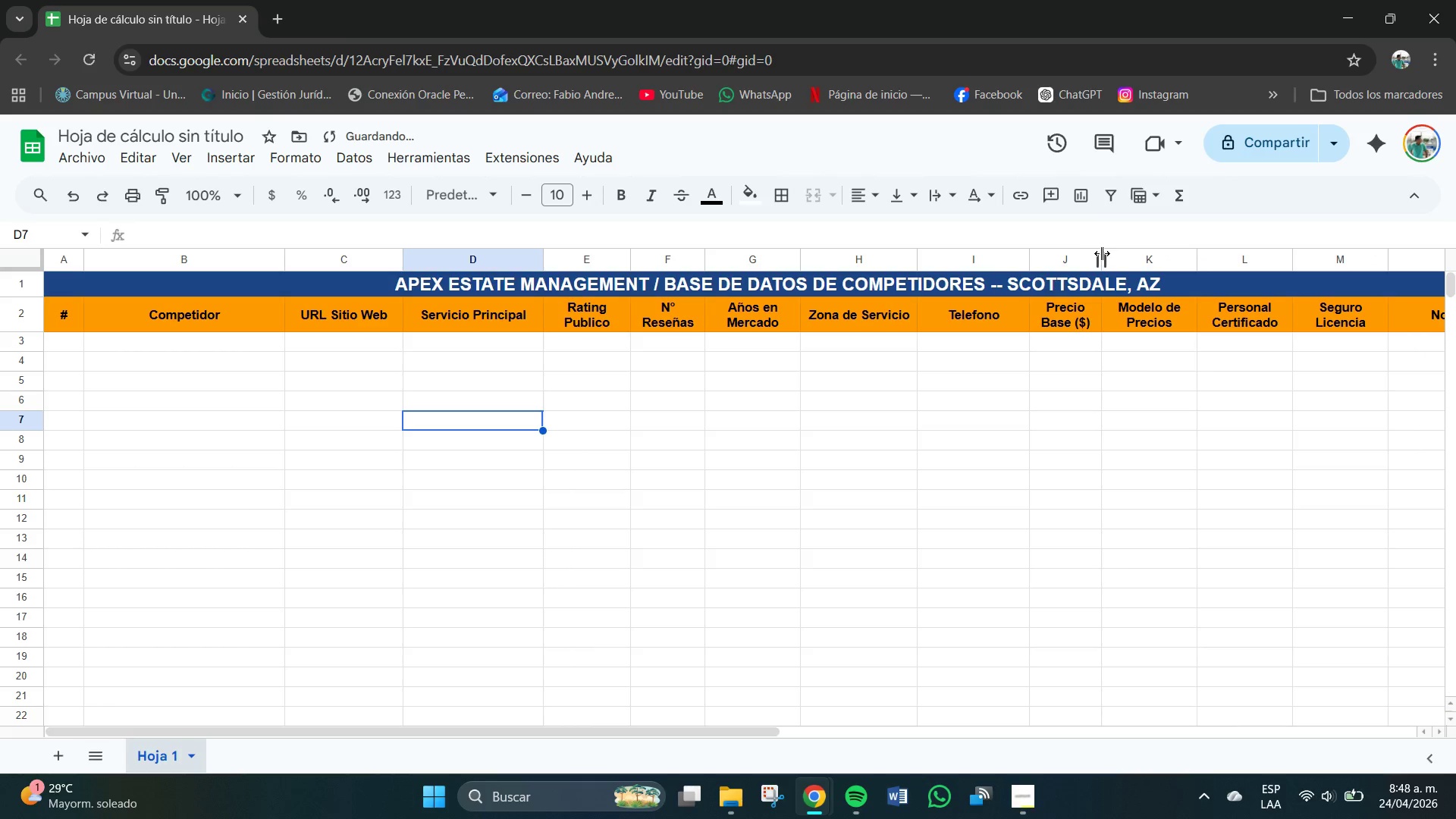 
left_click_drag(start_coordinate=[1100, 256], to_coordinate=[1108, 259])
 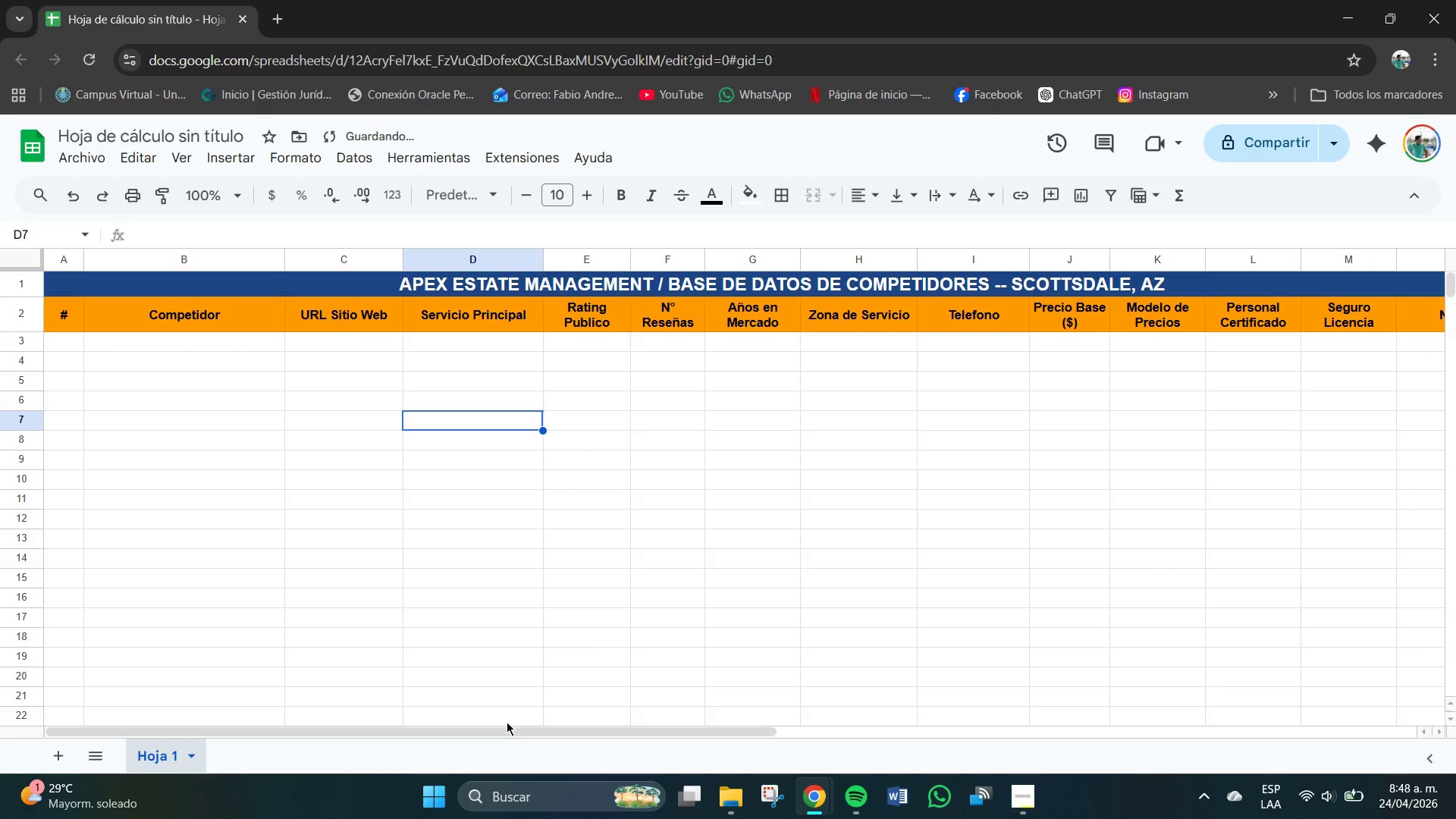 
left_click_drag(start_coordinate=[509, 728], to_coordinate=[766, 711])
 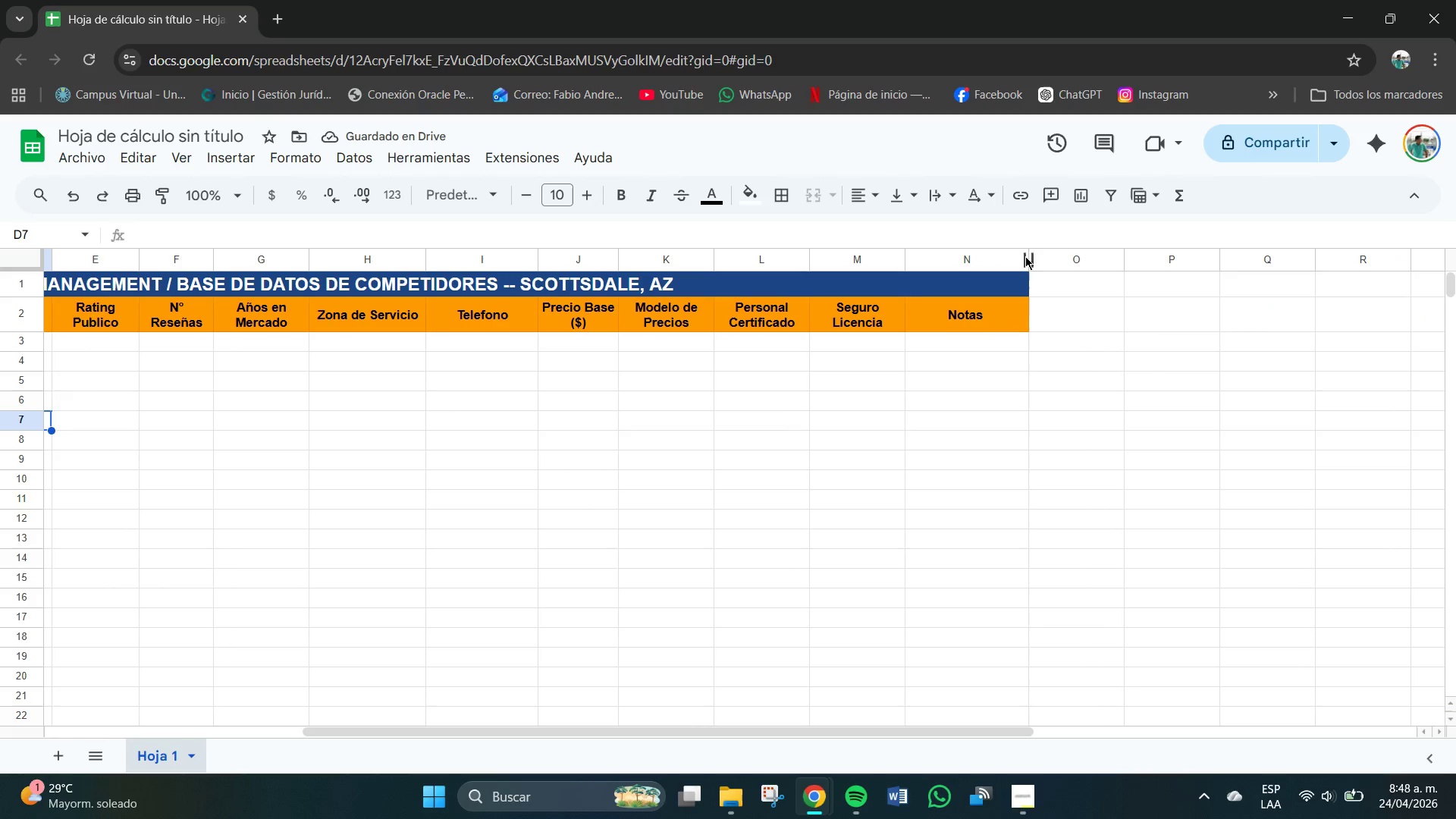 
left_click_drag(start_coordinate=[1029, 259], to_coordinate=[1088, 260])
 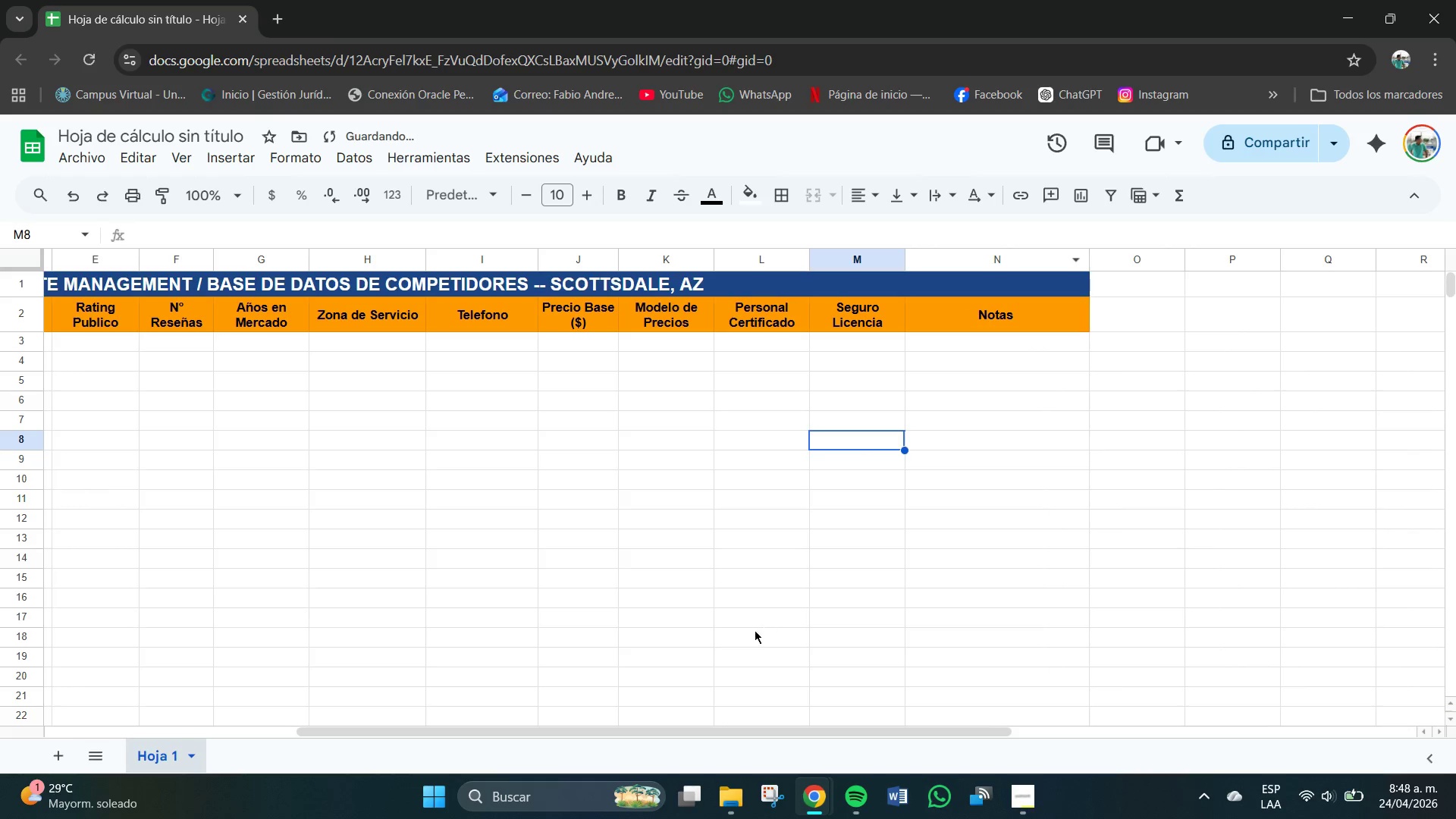 
left_click_drag(start_coordinate=[710, 736], to_coordinate=[278, 736])
 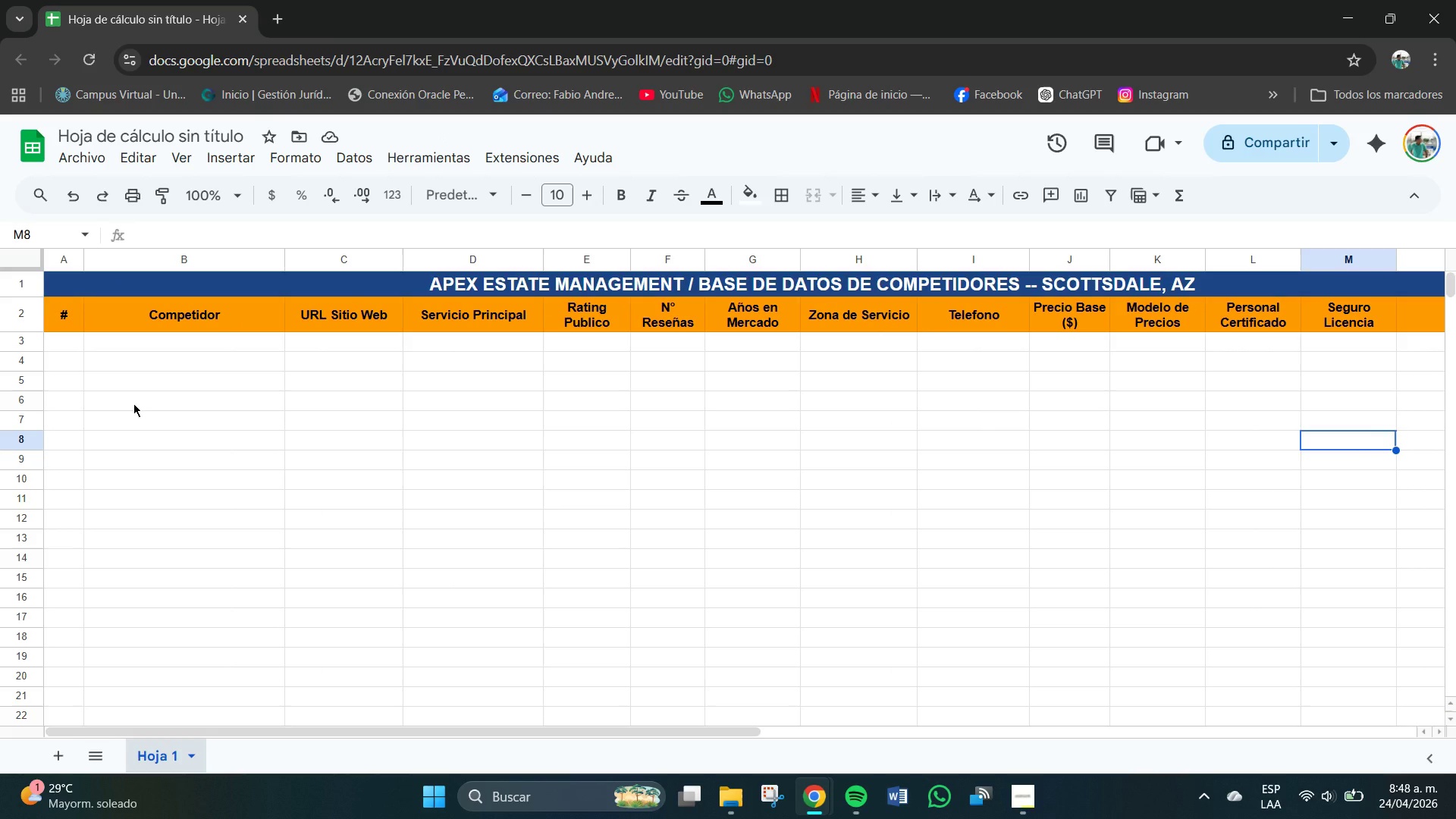 
wait(14.25)
 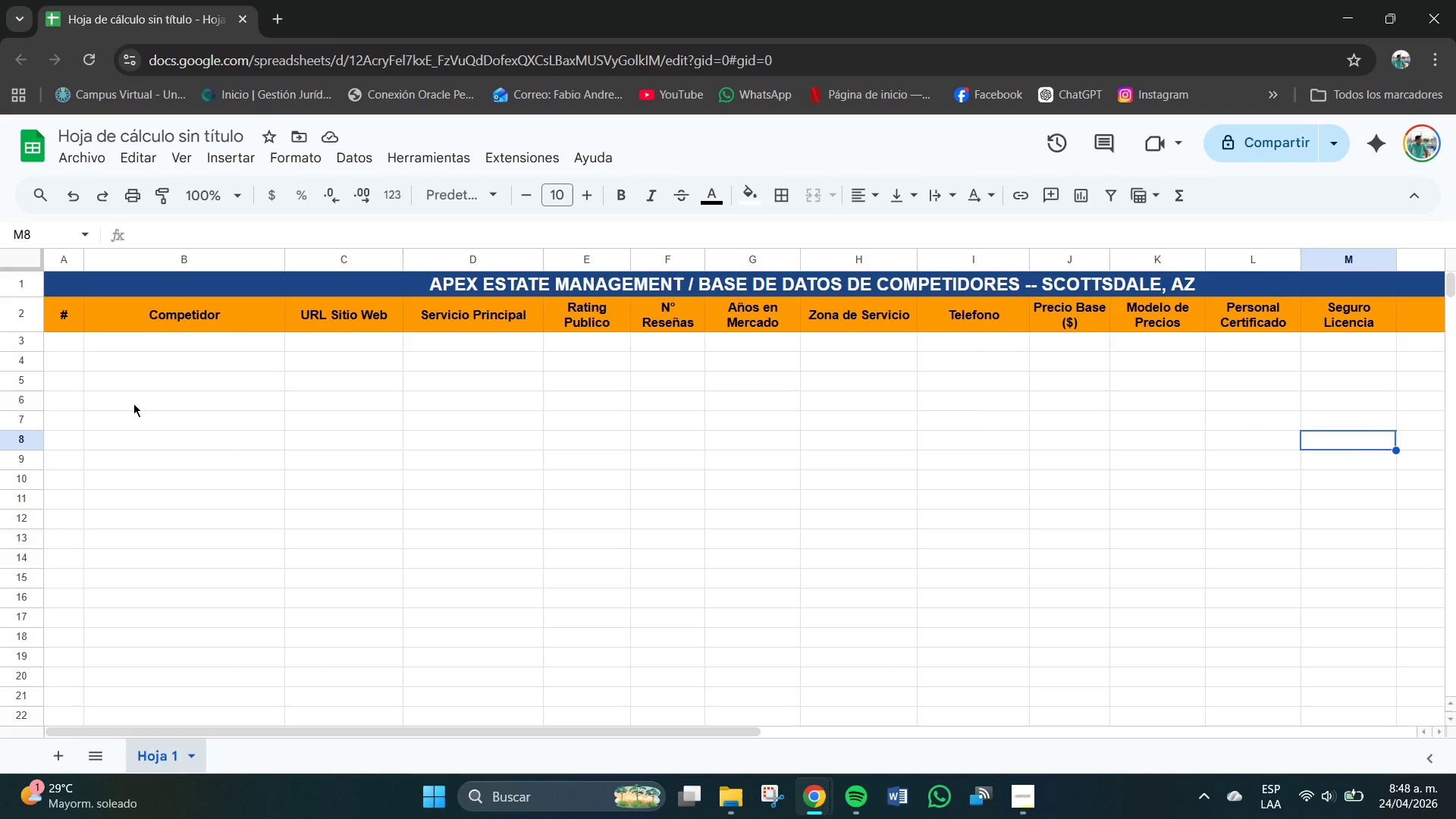 
left_click([66, 350])
 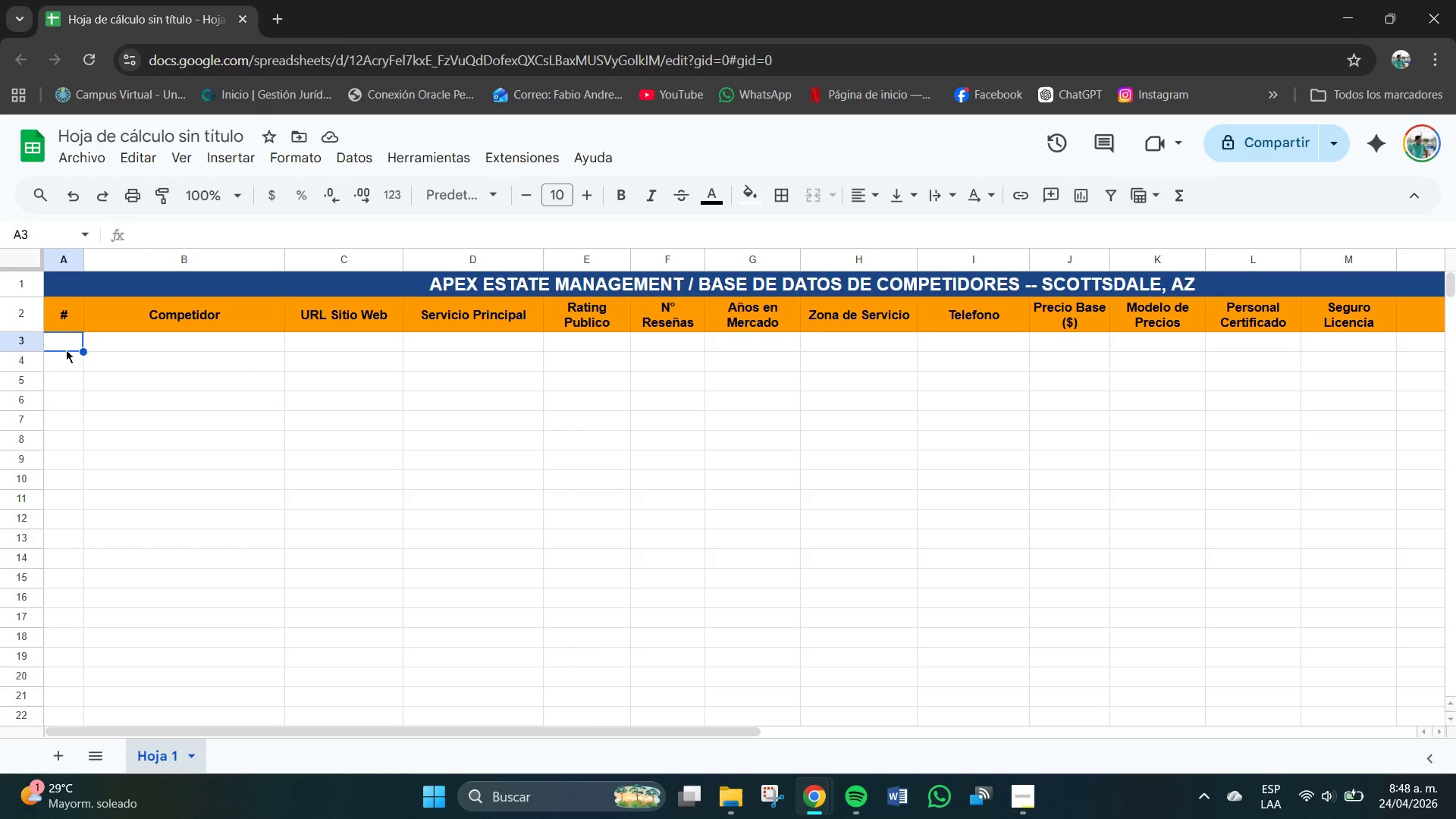 
key(1)
 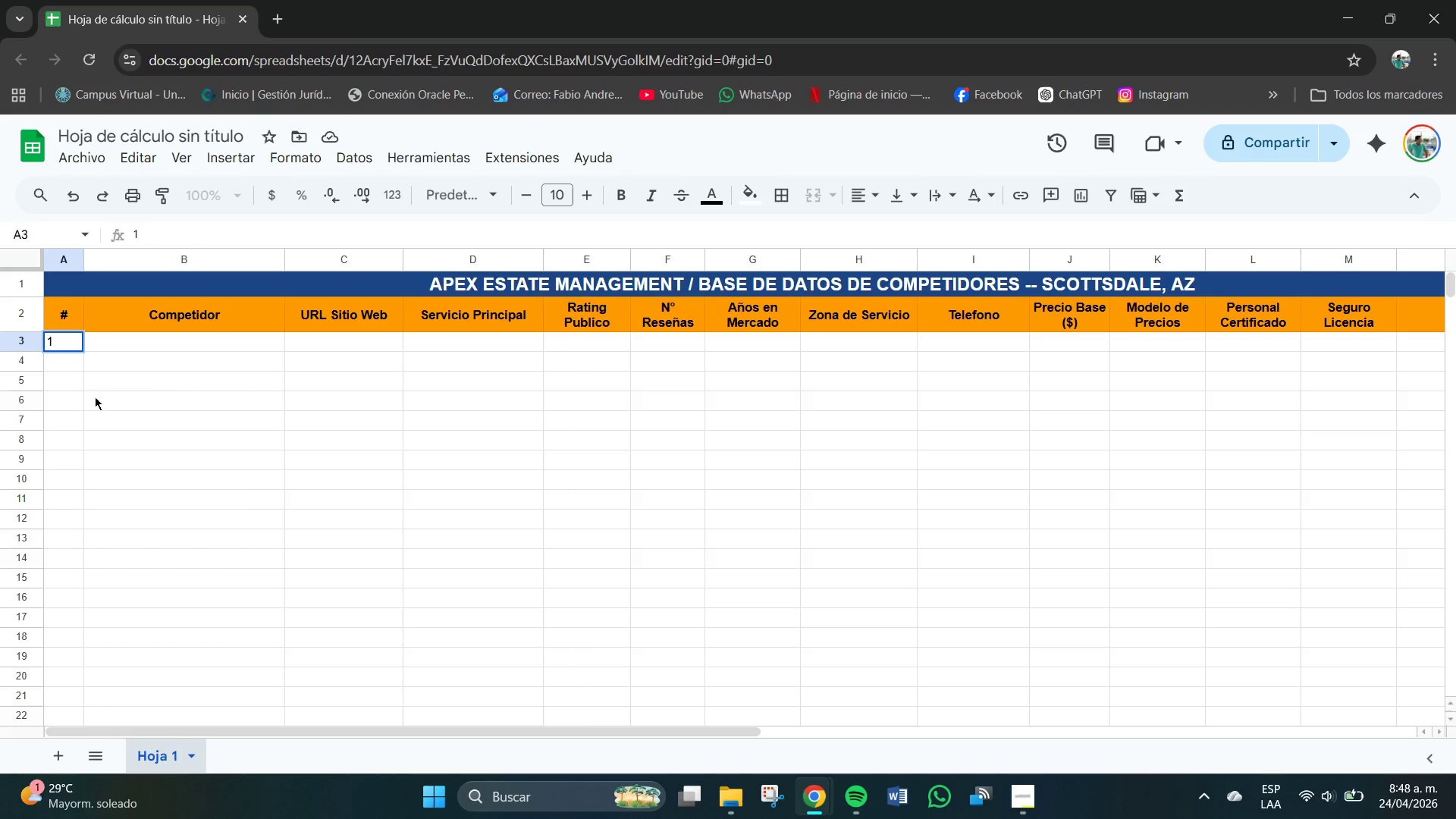 
left_click_drag(start_coordinate=[202, 396], to_coordinate=[174, 387])
 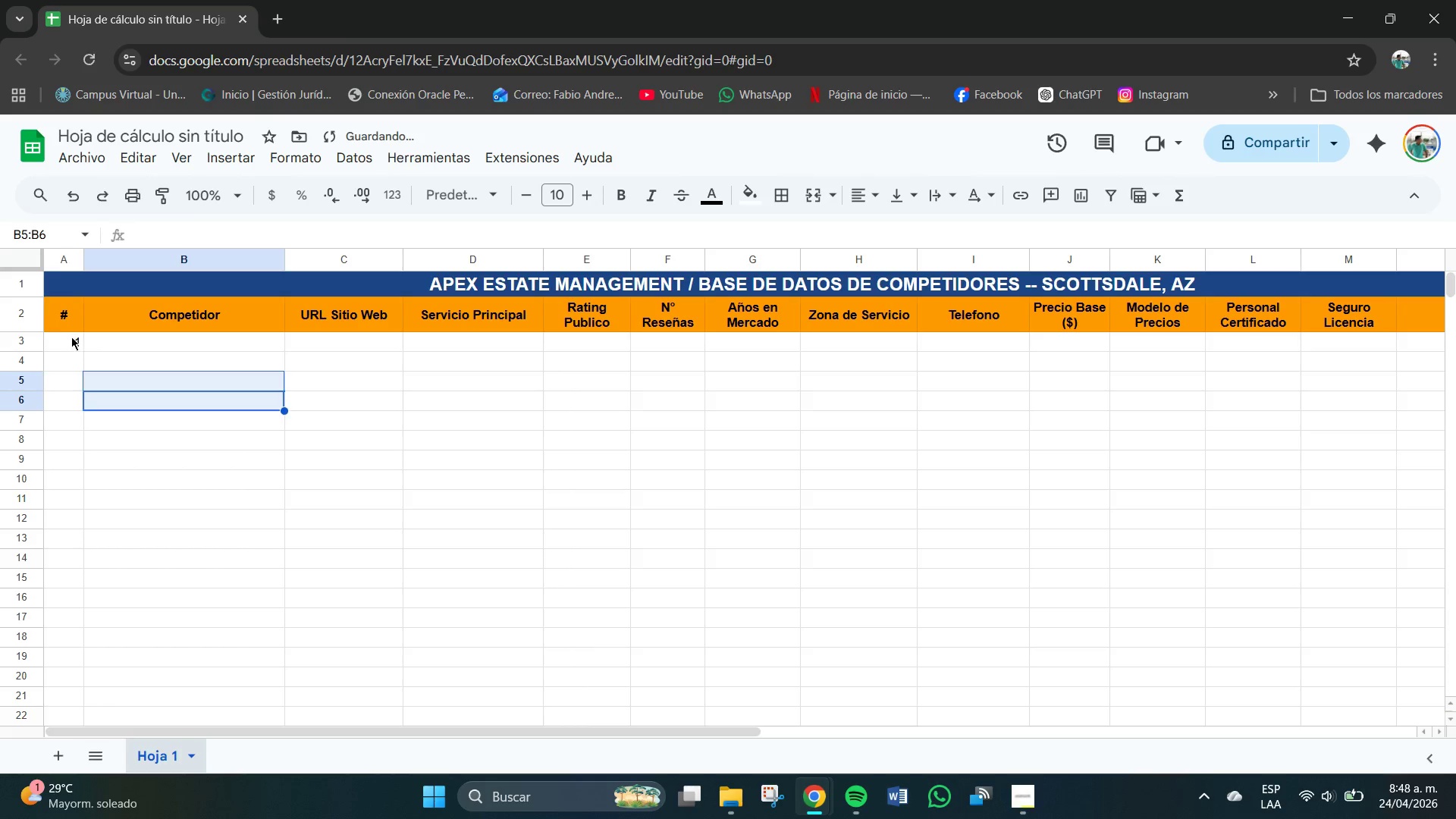 
left_click_drag(start_coordinate=[71, 337], to_coordinate=[67, 712])
 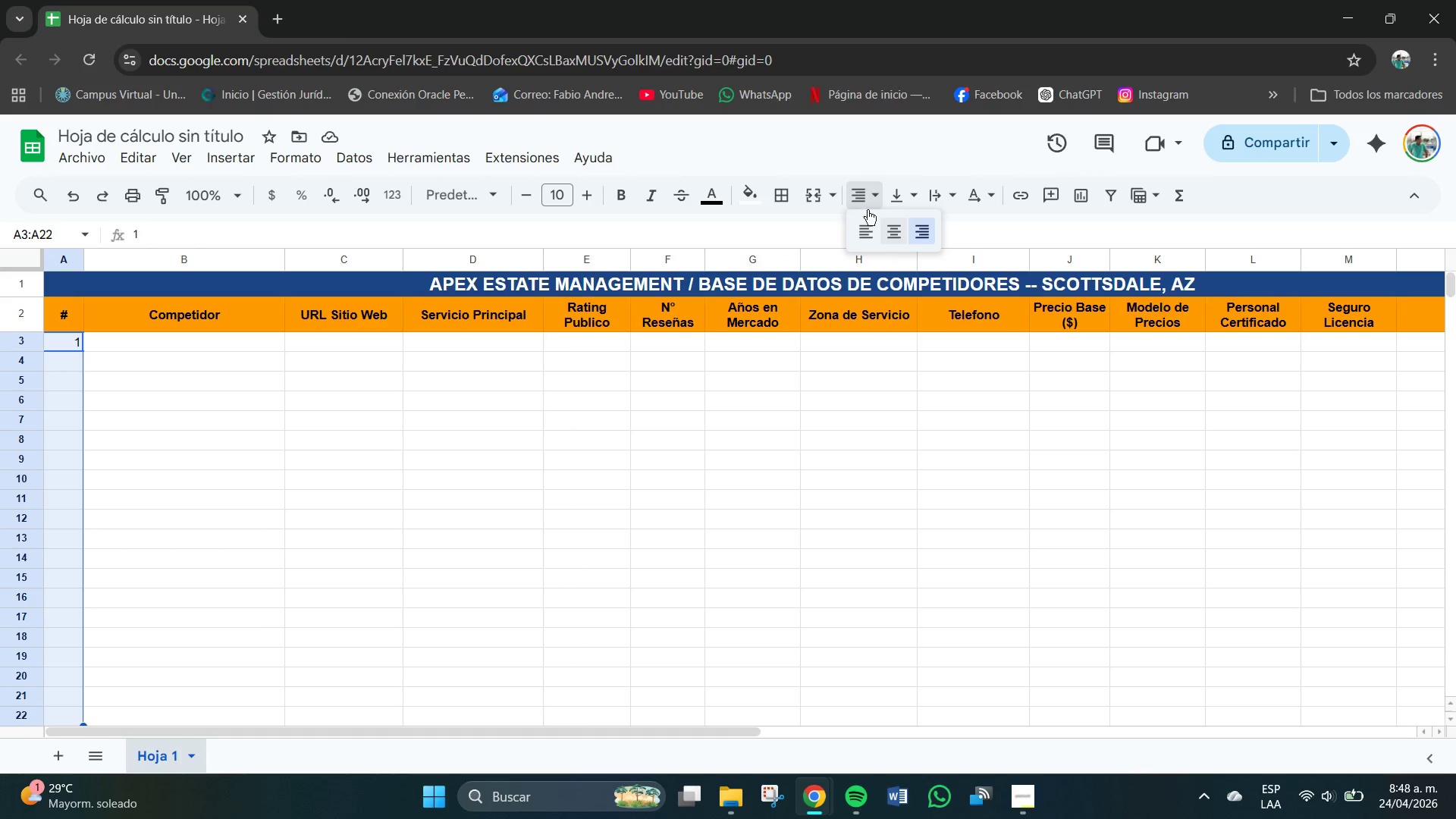 
left_click_drag(start_coordinate=[891, 191], to_coordinate=[895, 191])
 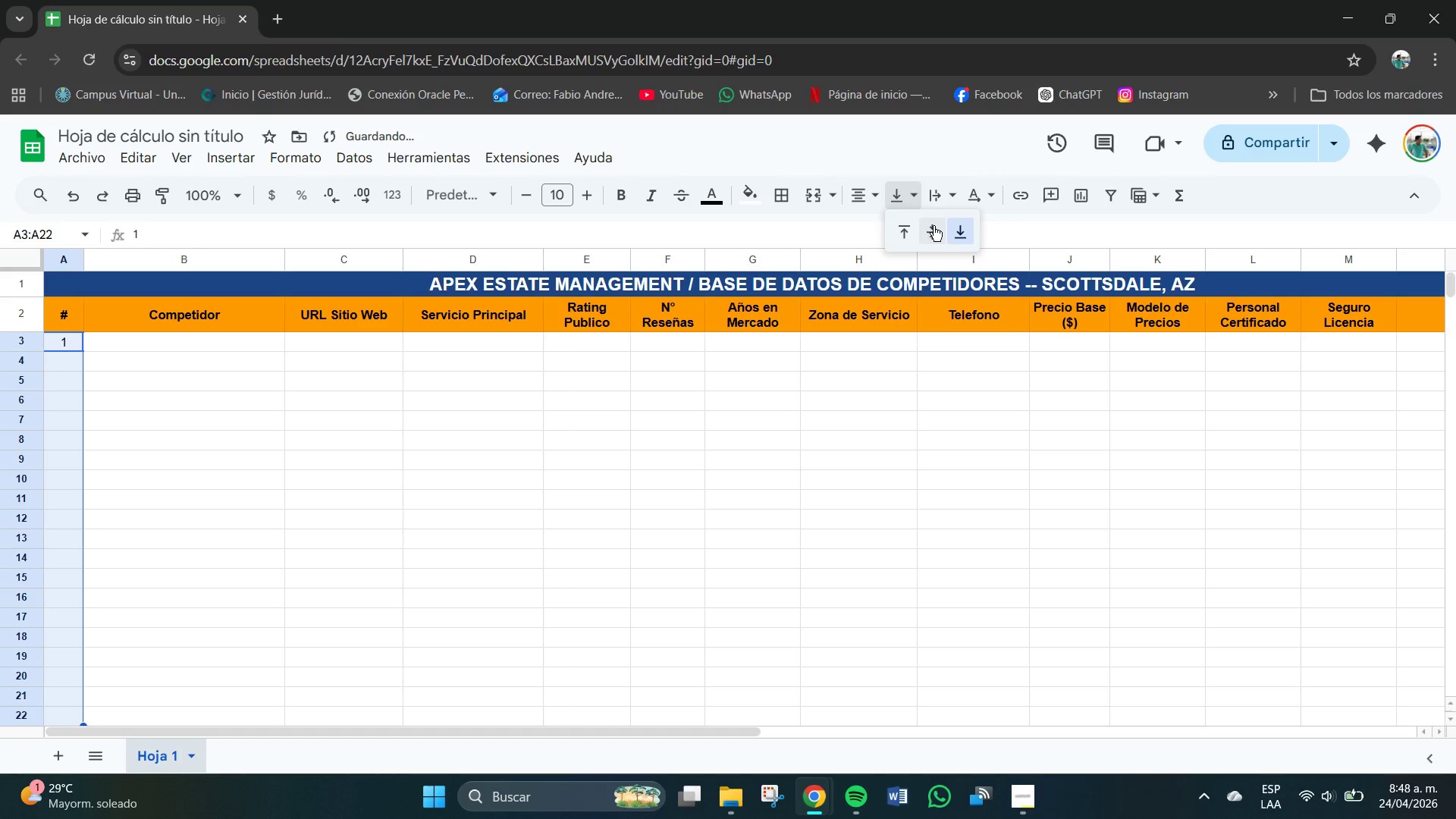 
left_click([934, 228])
 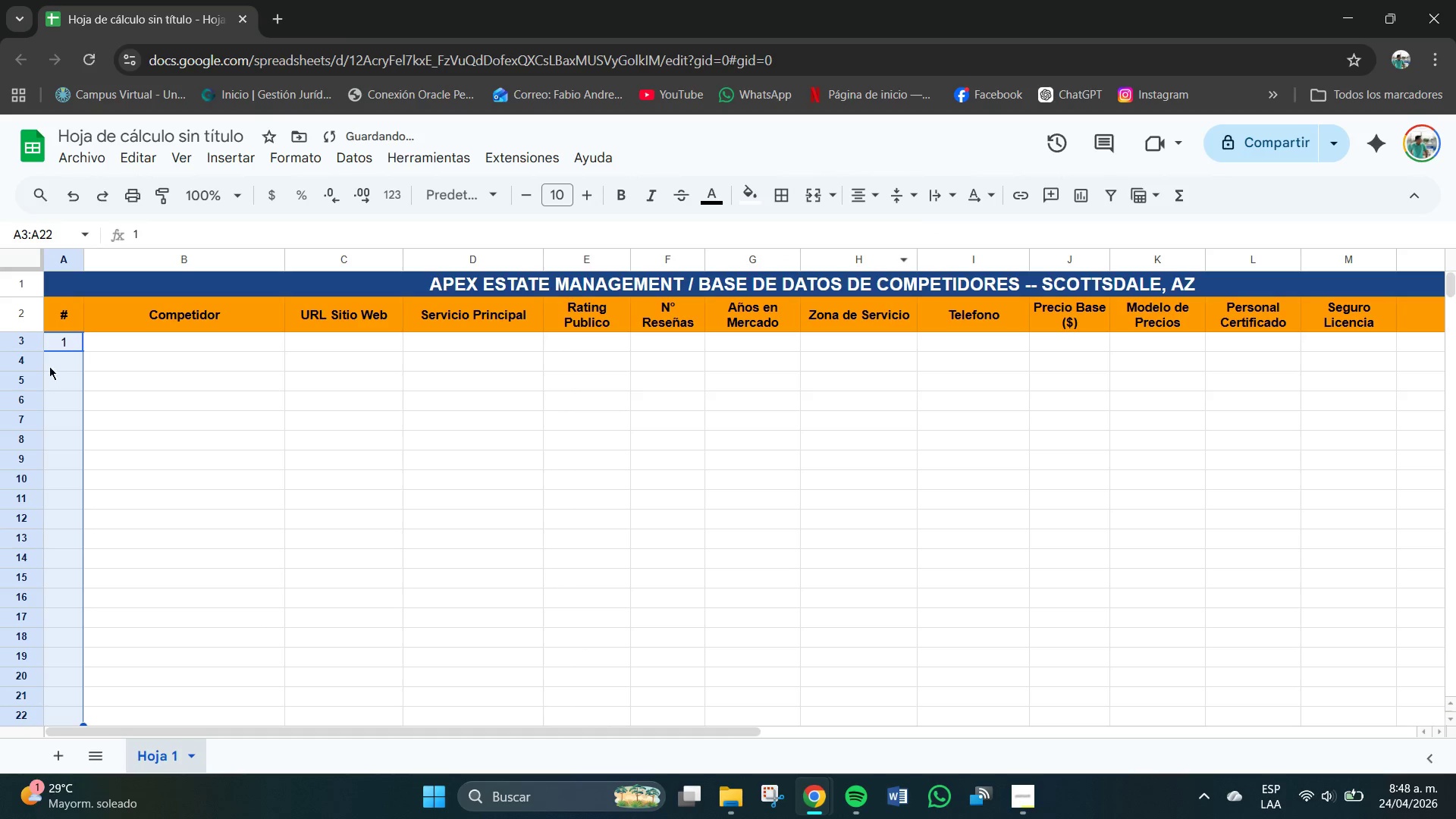 
left_click([118, 362])
 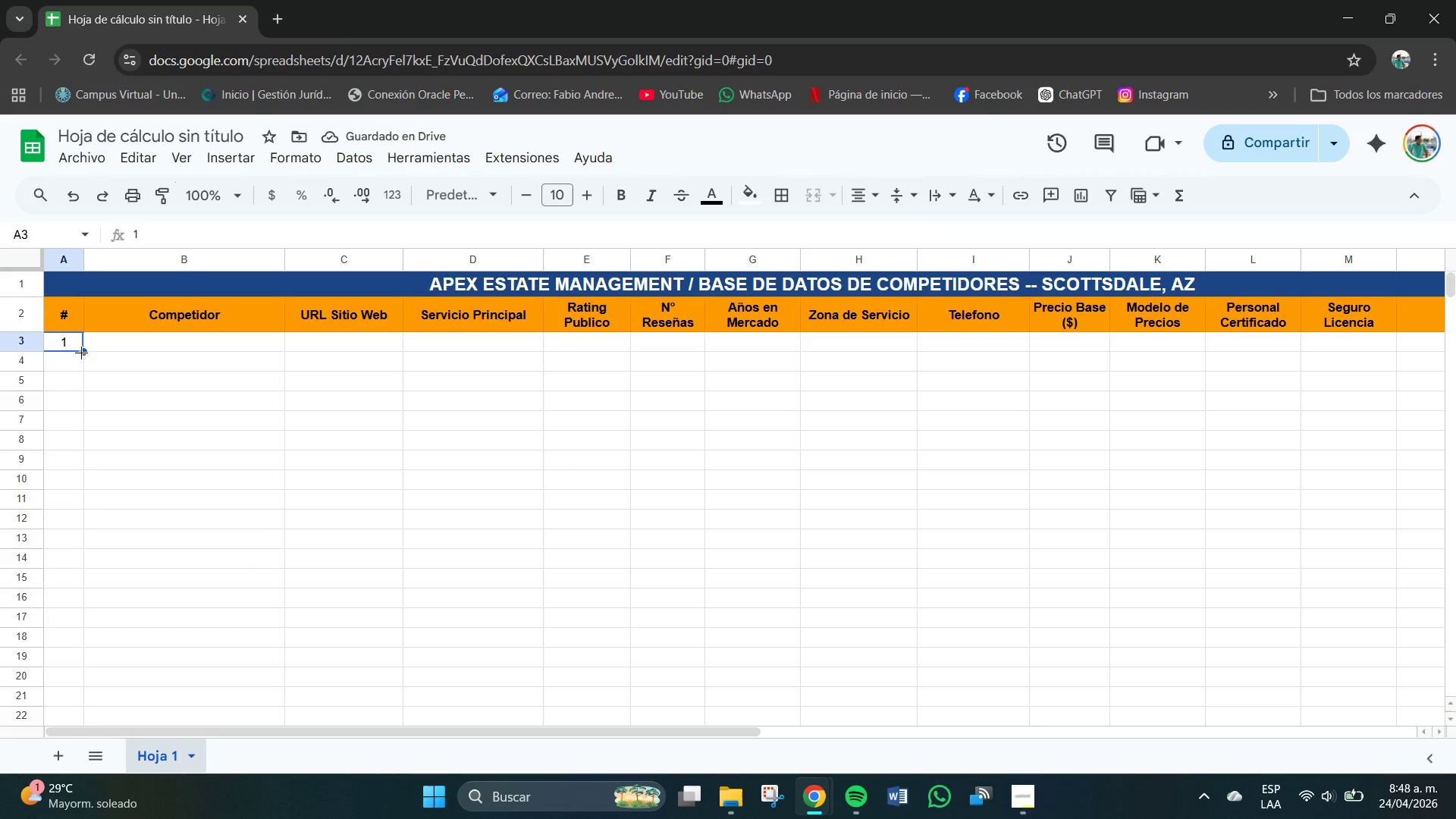 
left_click_drag(start_coordinate=[83, 353], to_coordinate=[67, 717])
 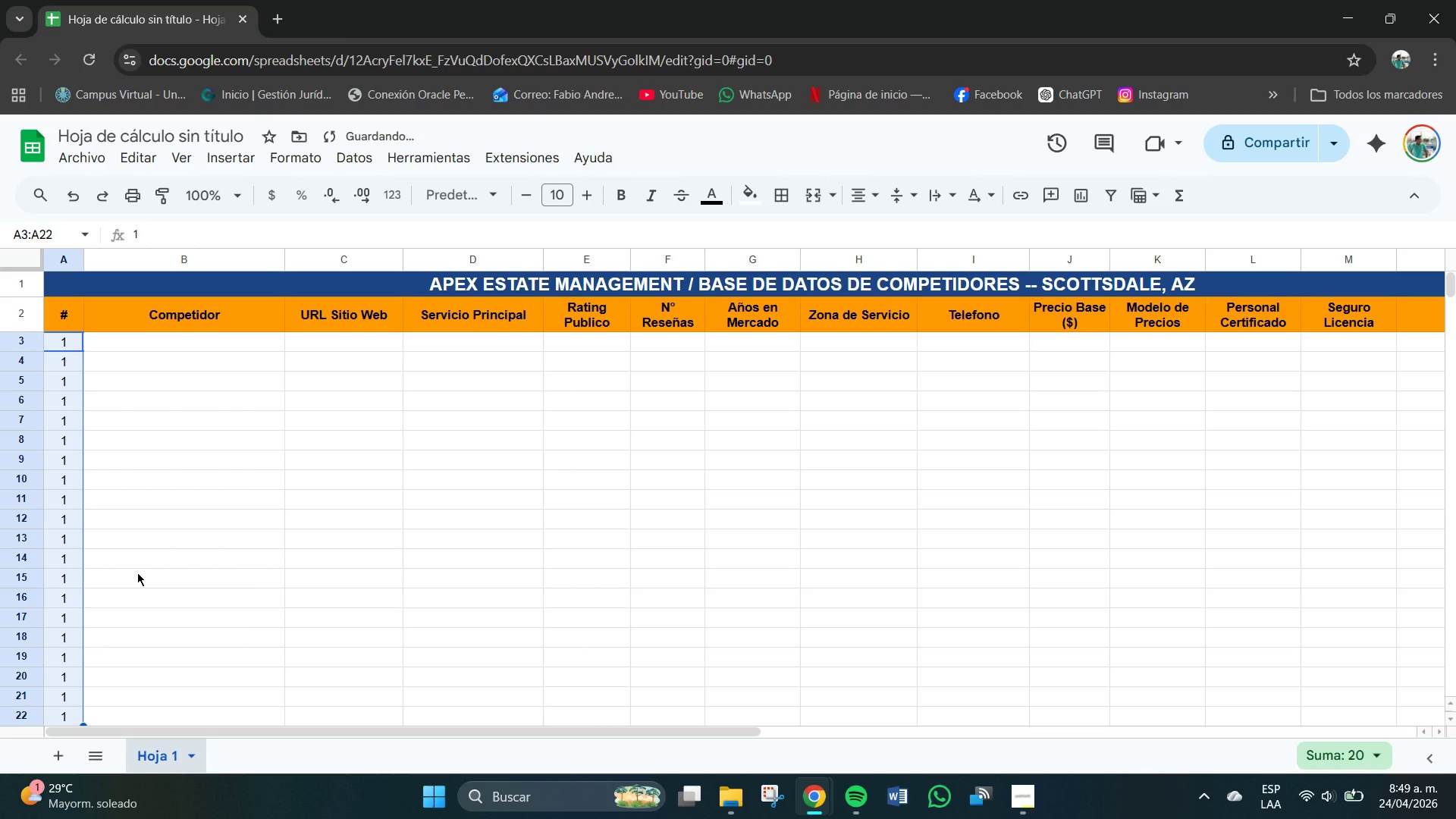 
key(Control+Z)
 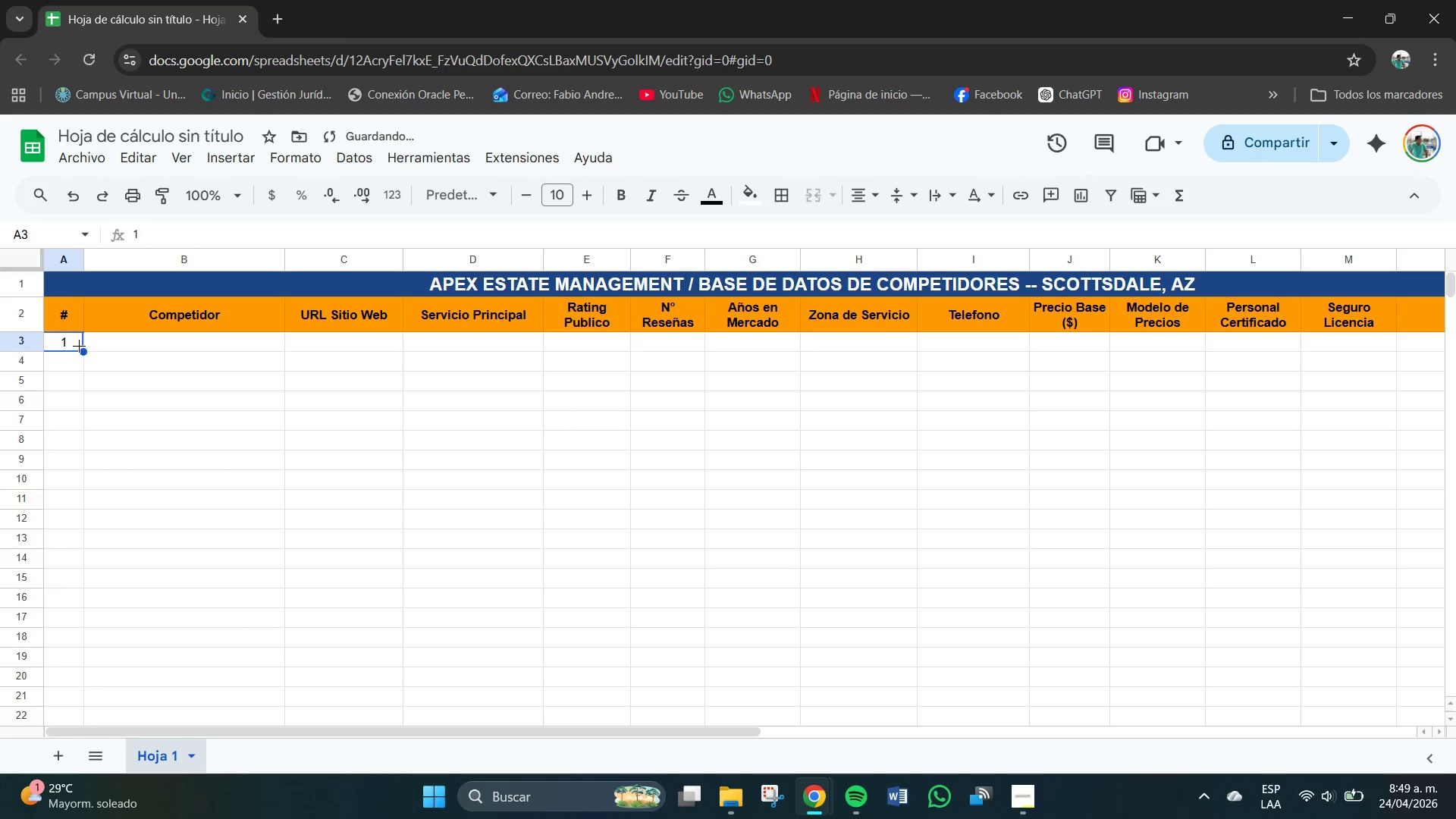 
left_click_drag(start_coordinate=[82, 352], to_coordinate=[82, 362])
 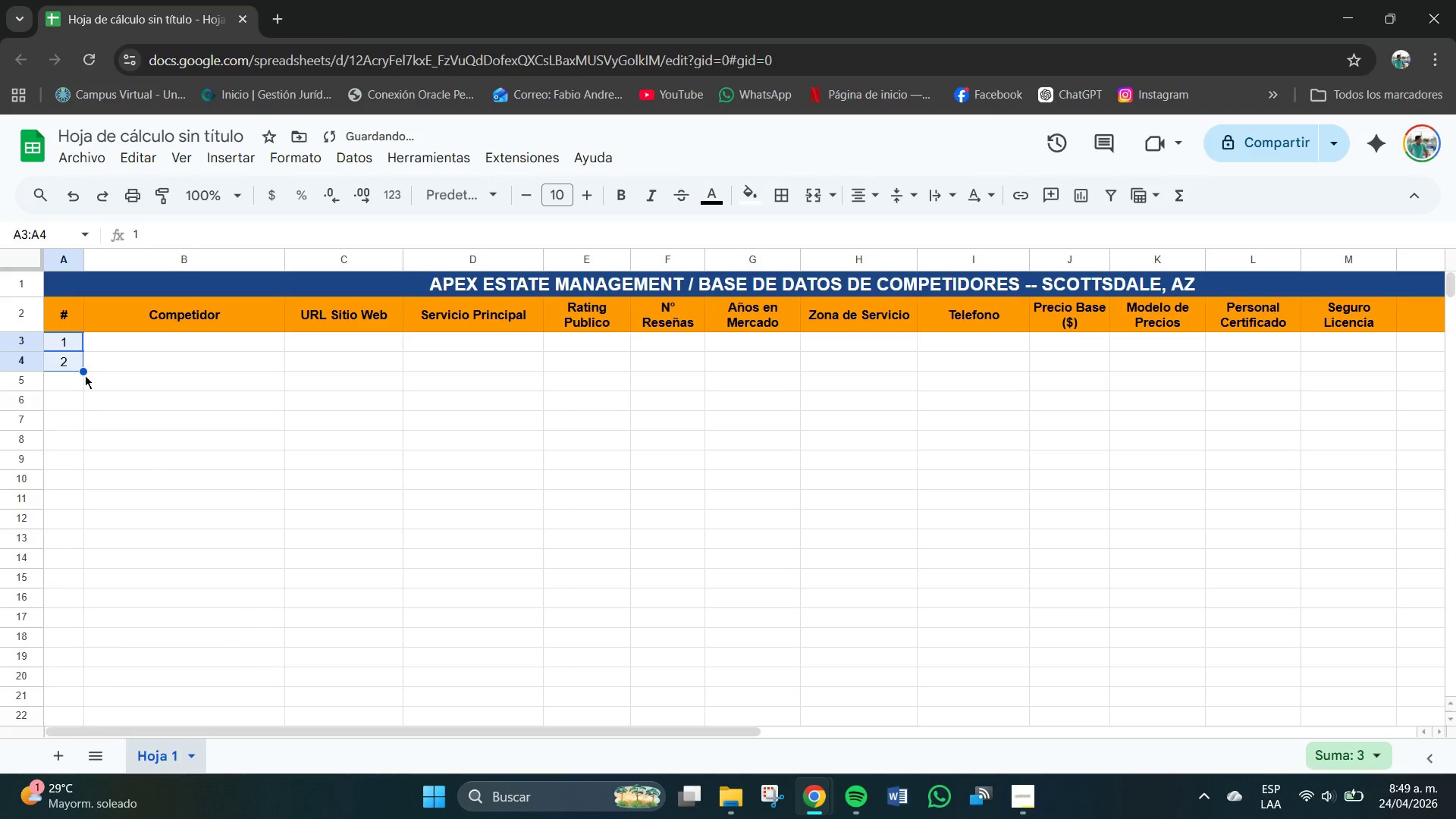 
hold_key(key=ControlLeft, duration=0.64)
 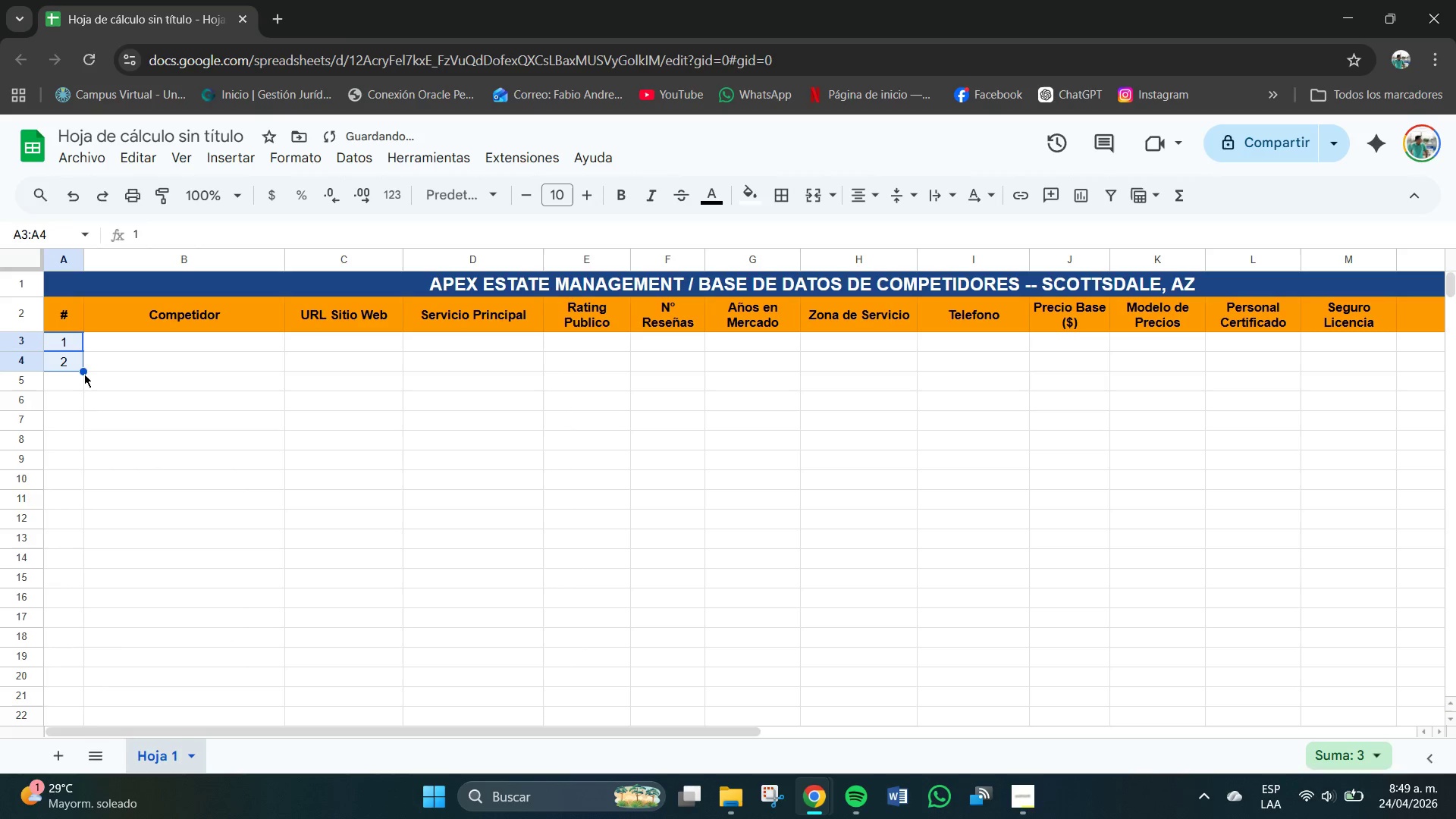 
hold_key(key=ControlLeft, duration=0.94)
left_click_drag(start_coordinate=[83, 373], to_coordinate=[81, 390])
 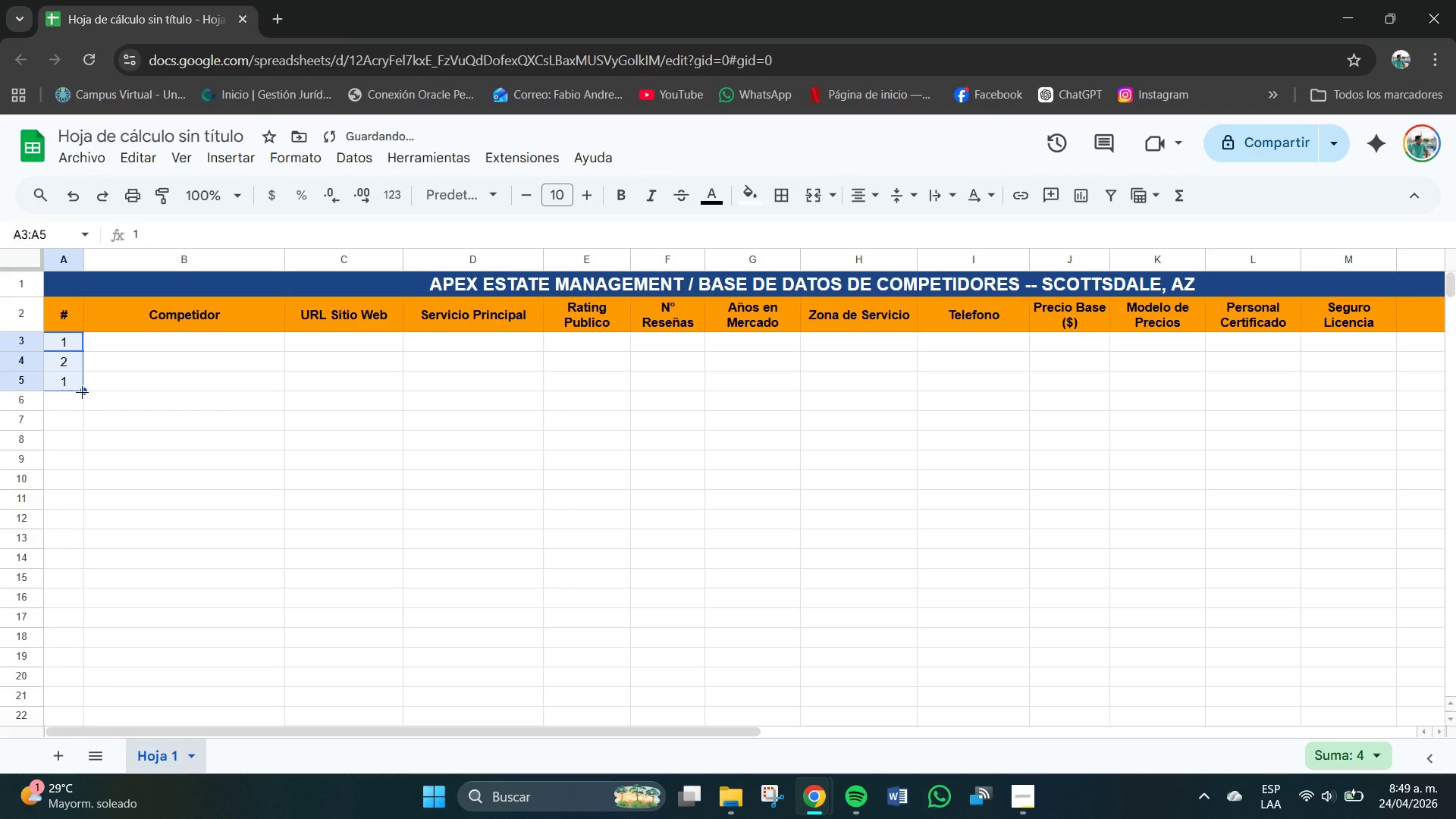 
key(Control+Z)
 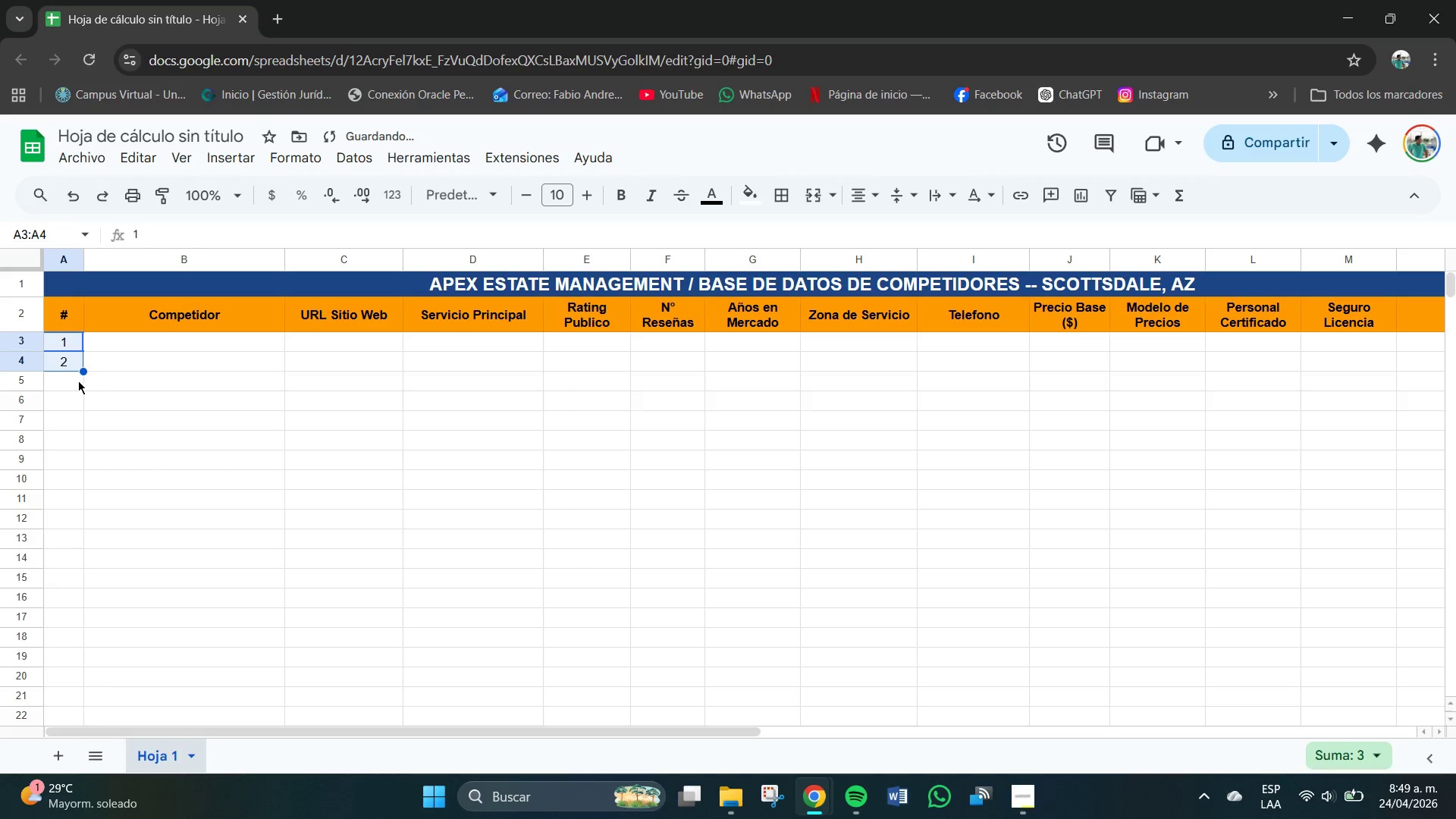 
left_click([77, 381])
 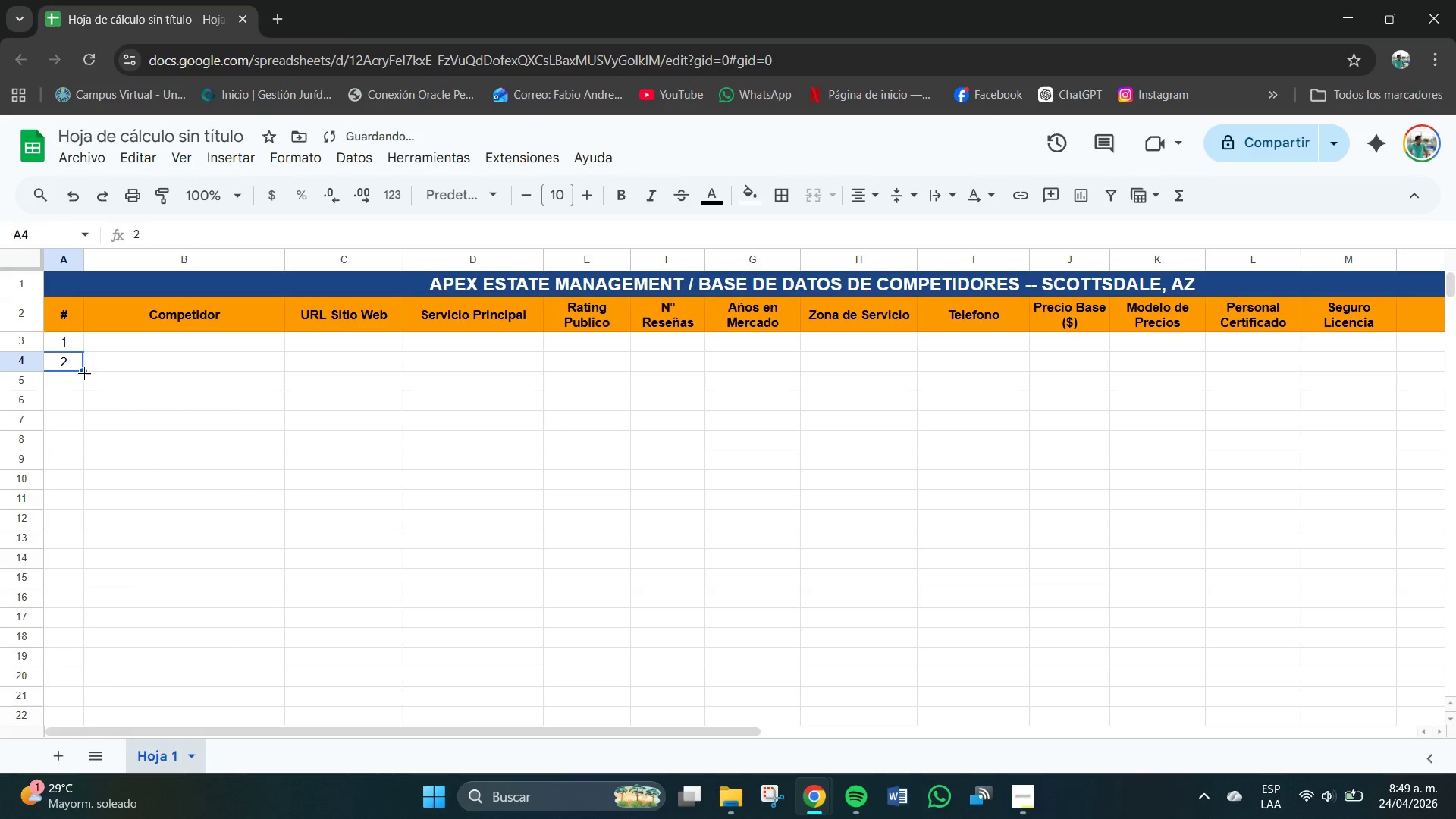 
left_click_drag(start_coordinate=[85, 374], to_coordinate=[82, 389])
 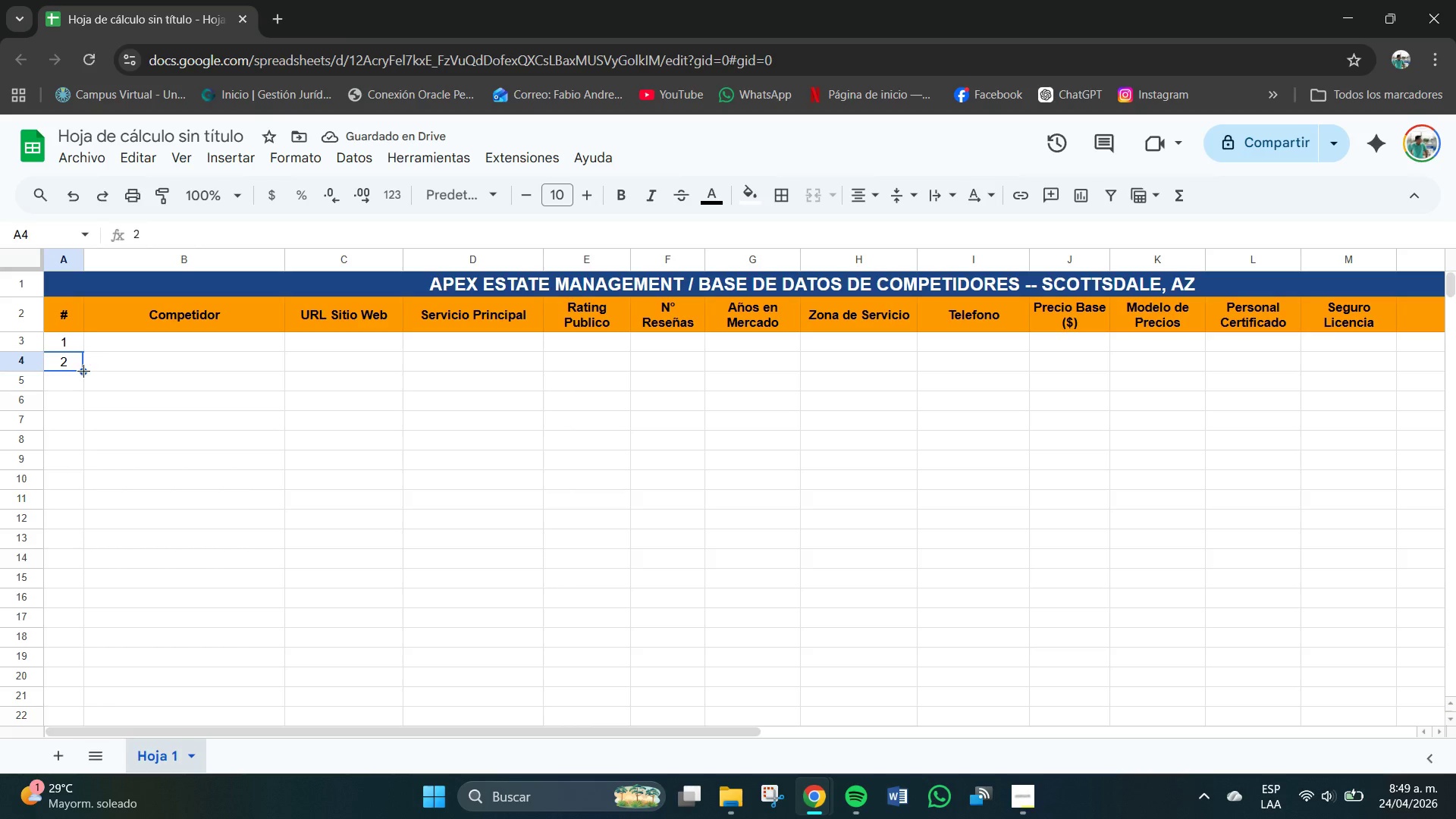 
left_click_drag(start_coordinate=[83, 371], to_coordinate=[80, 406])
 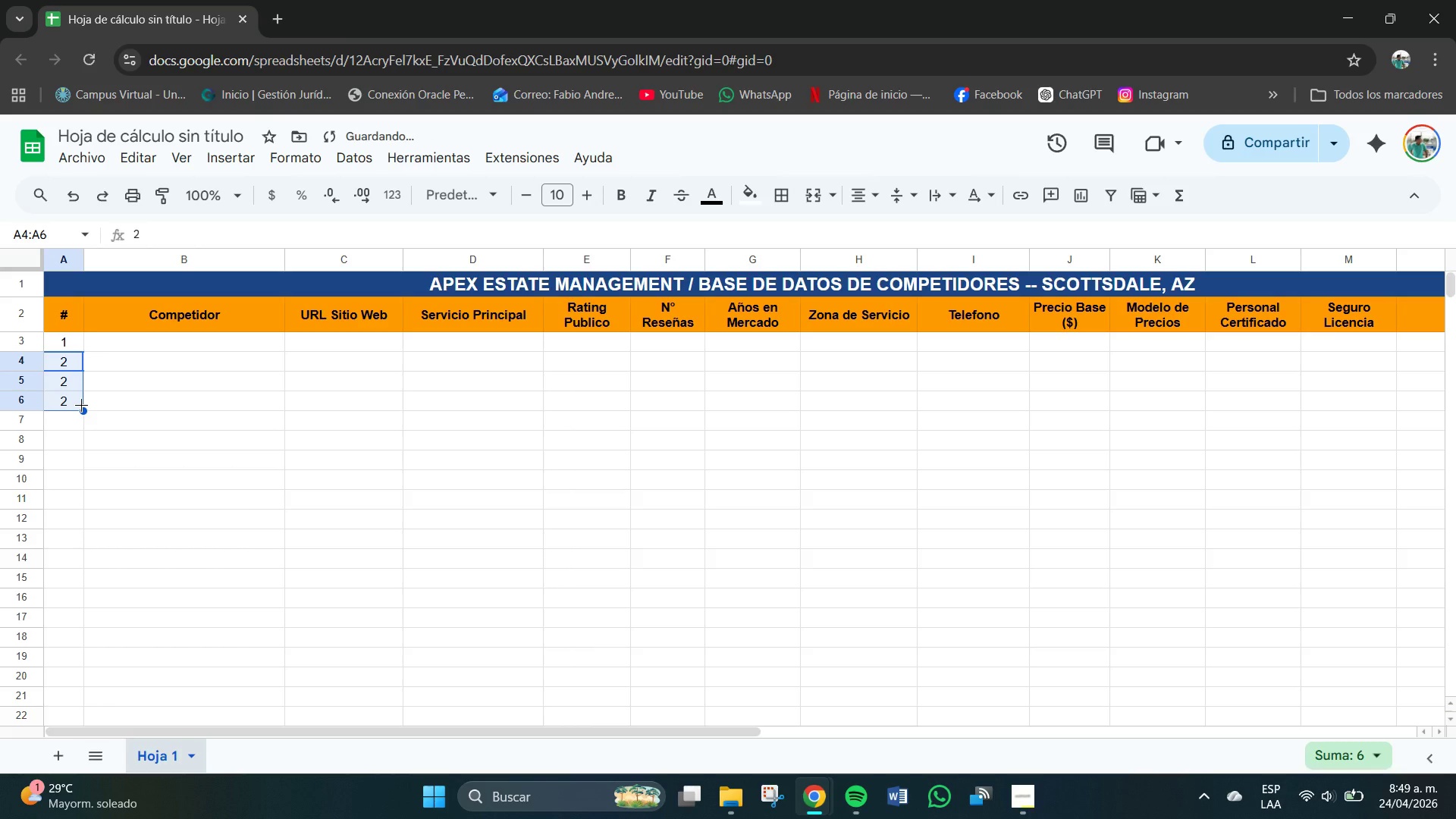 
key(Control+Z)
 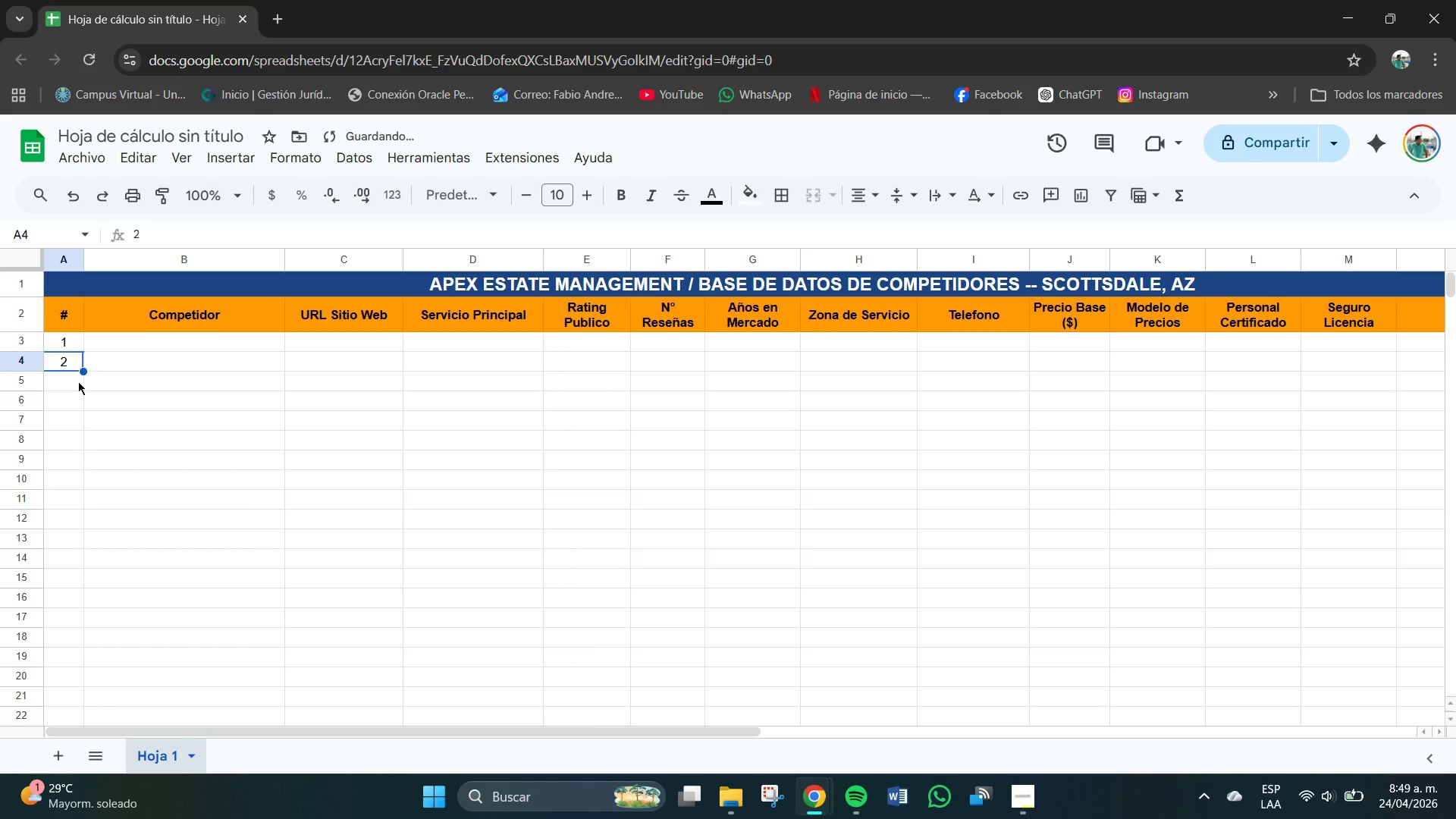 
double_click([63, 384])
 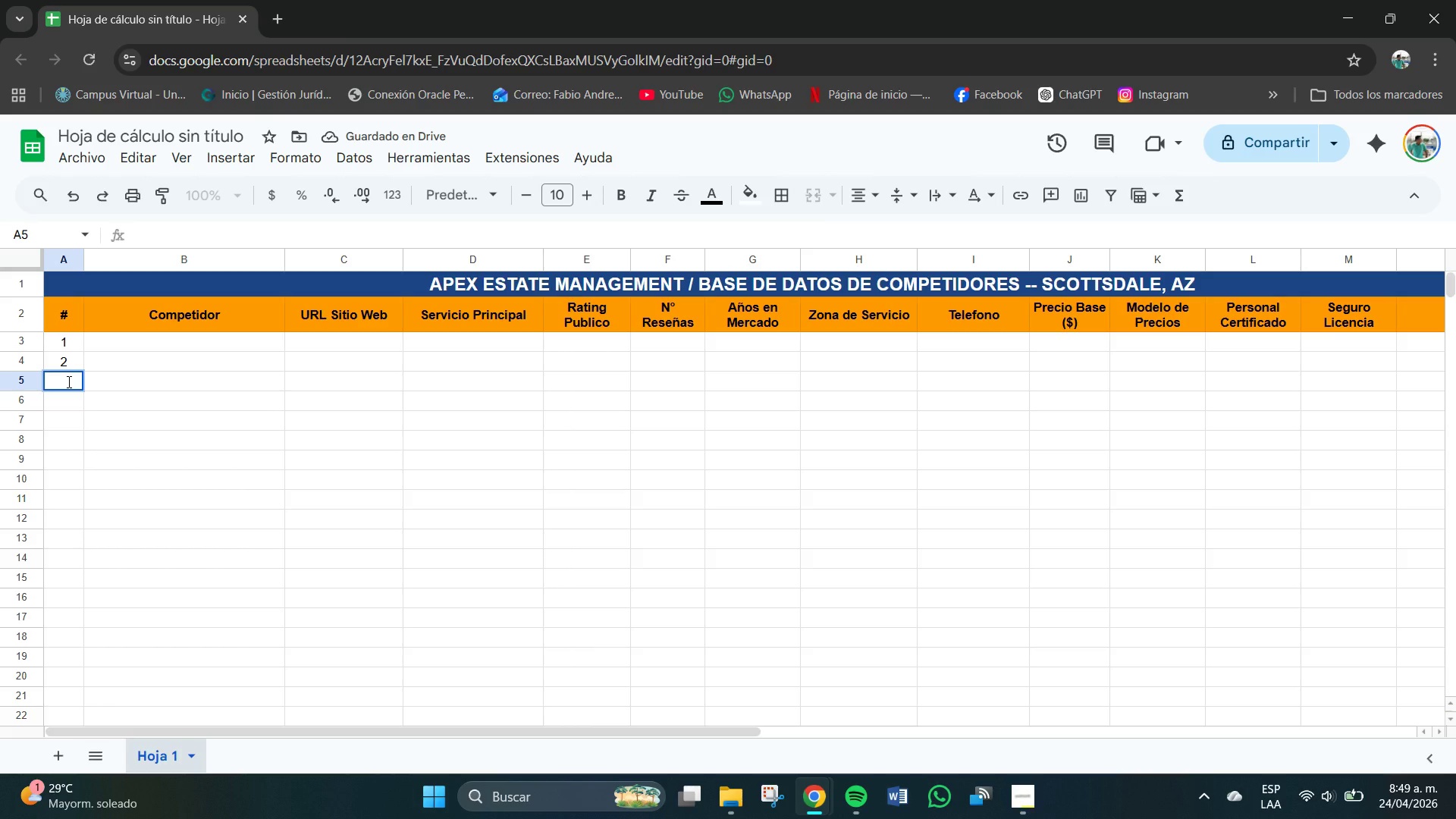 
key(PageDown)
 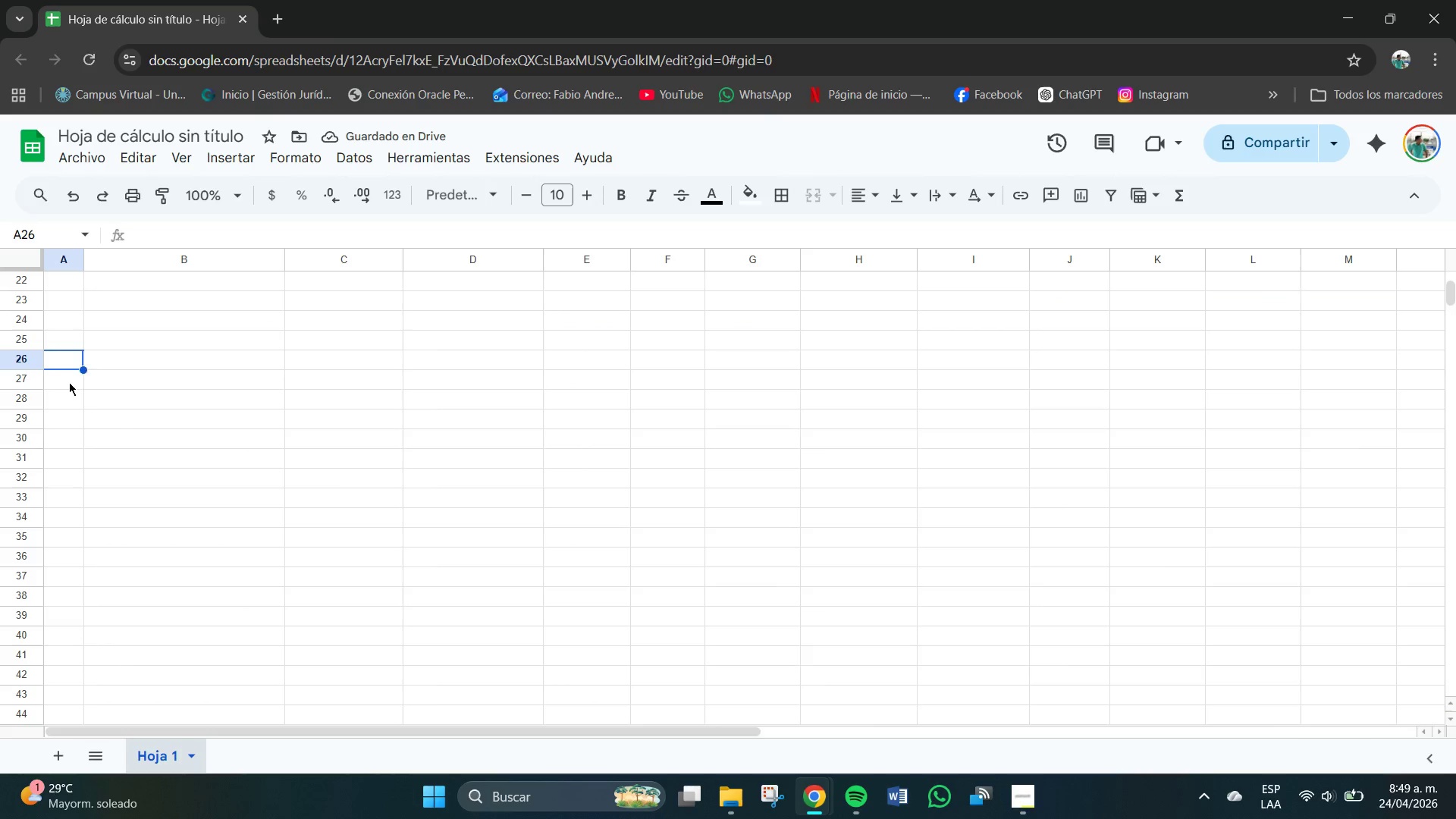 
key(NumpadEnter)
 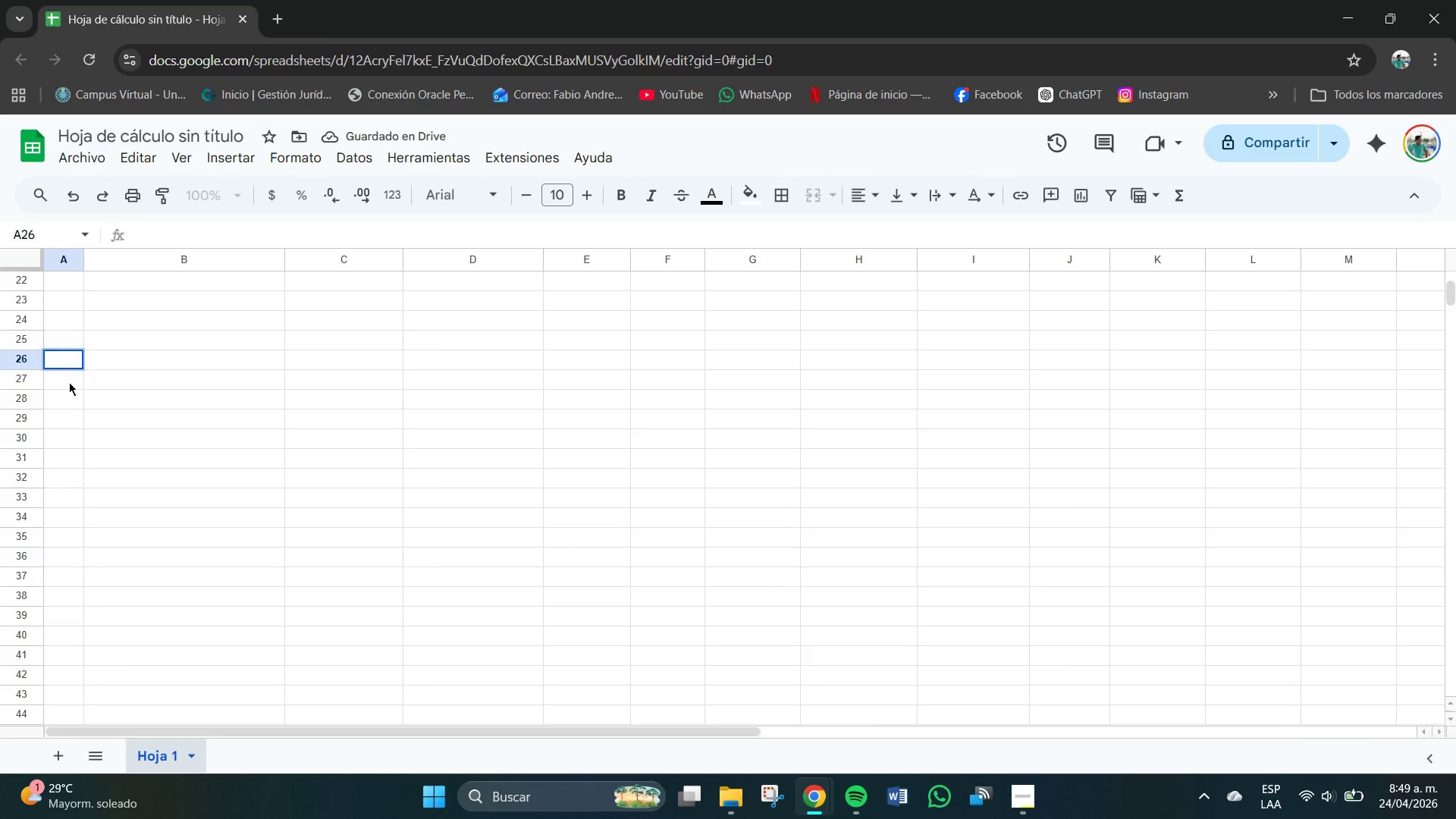 
key(NumLock)
 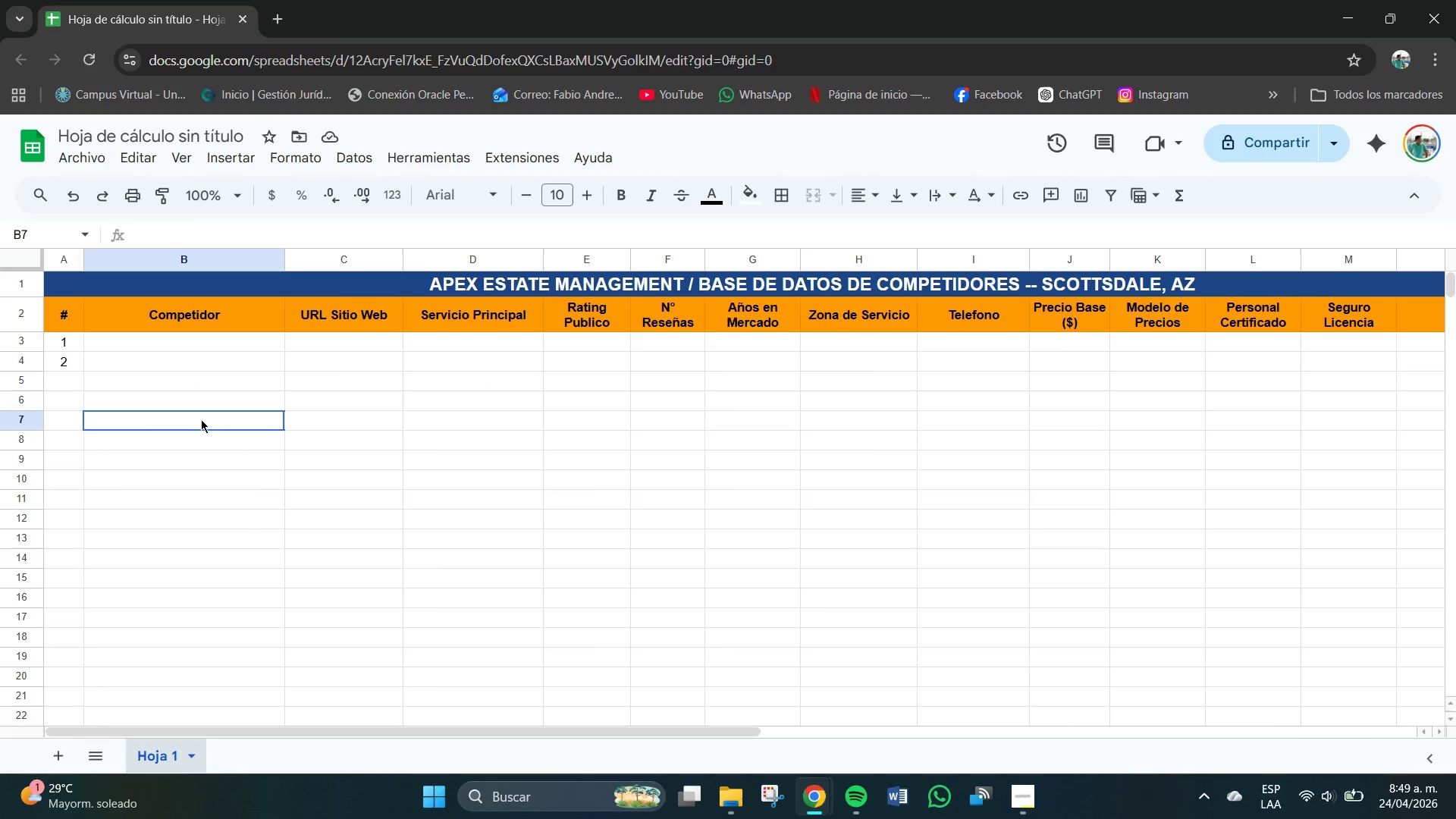 
scroll: coordinate [137, 420], scroll_direction: up, amount: 11.0
 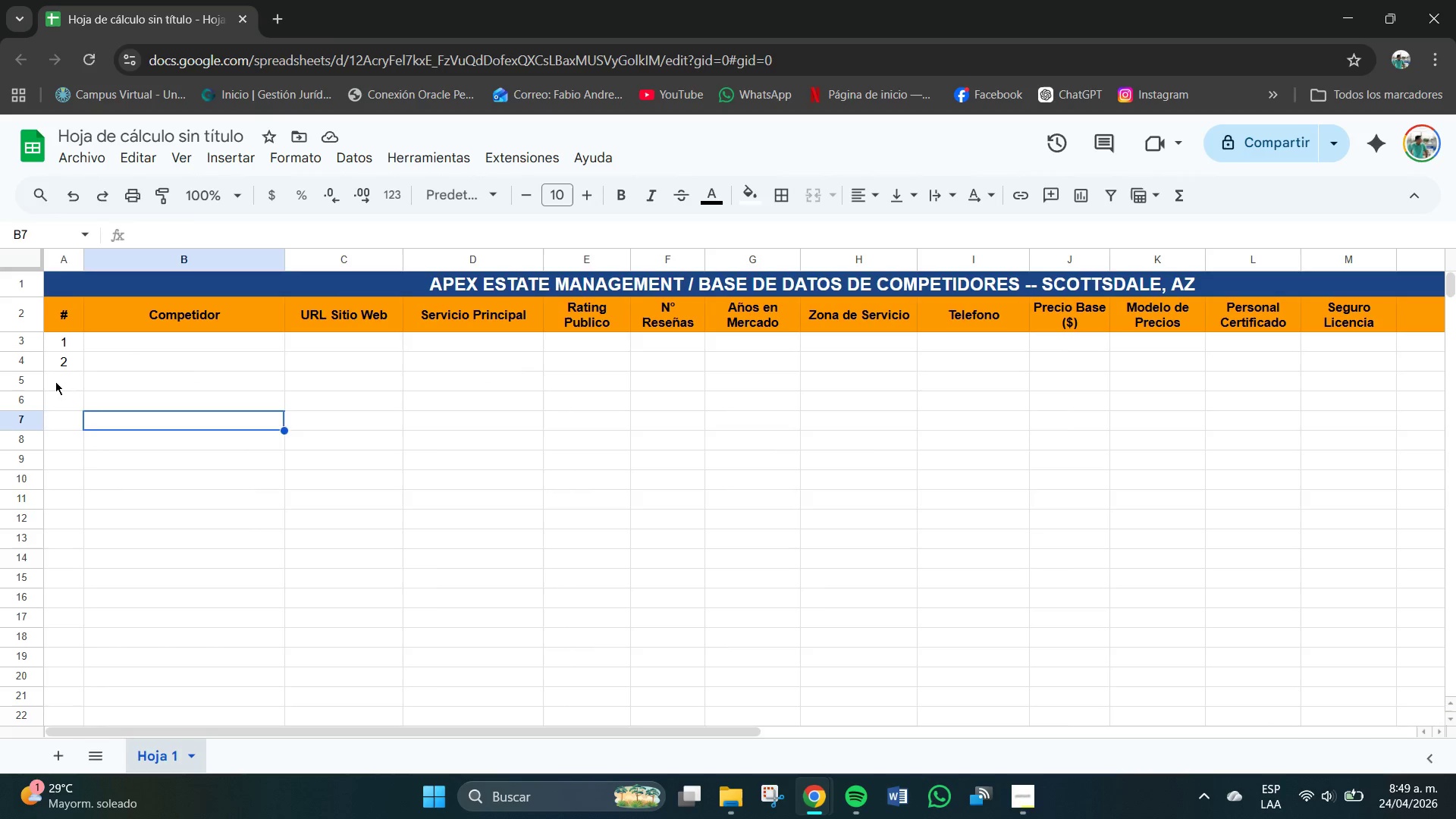 
left_click([55, 379])
 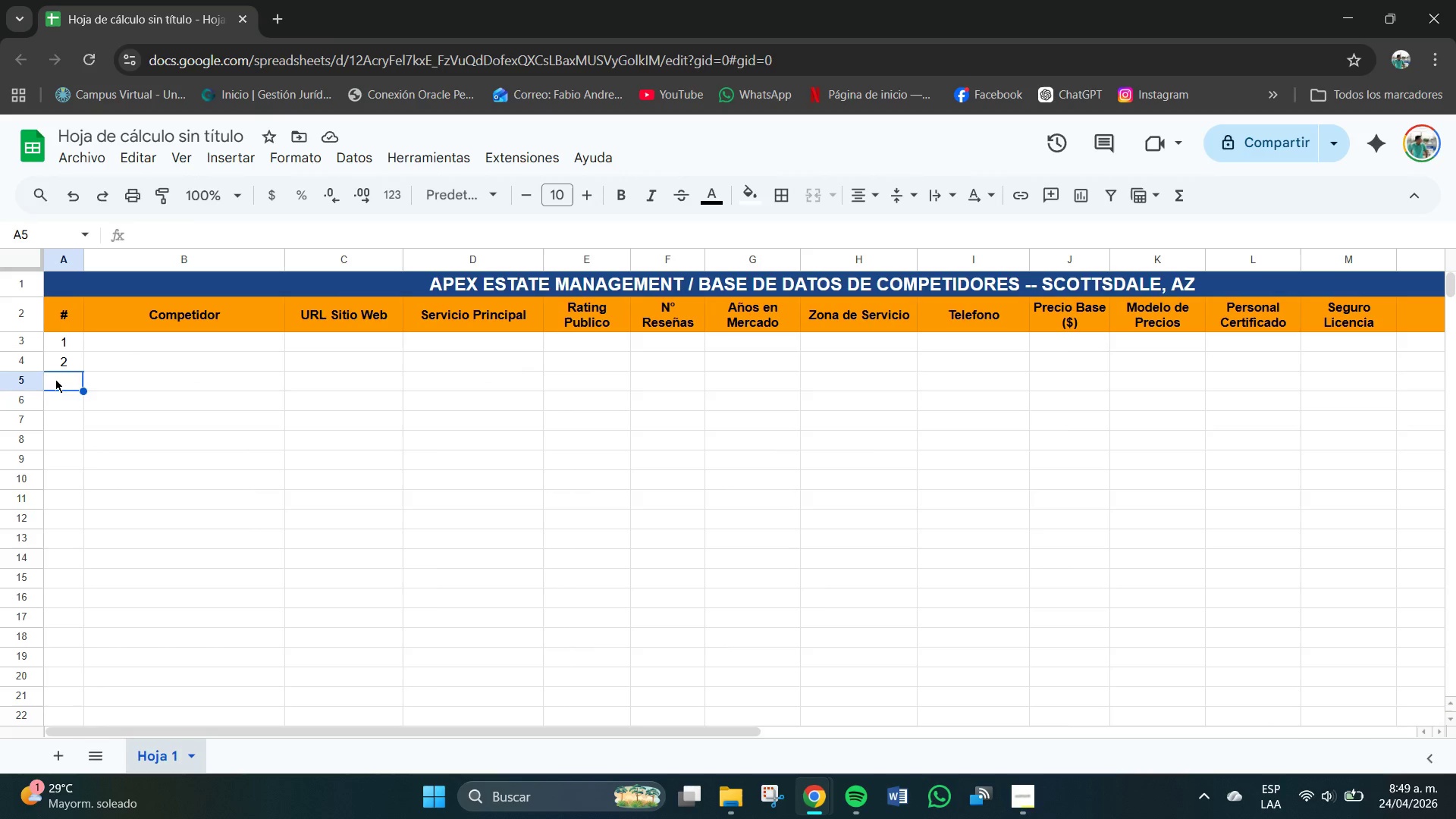 
key(Numpad3)
 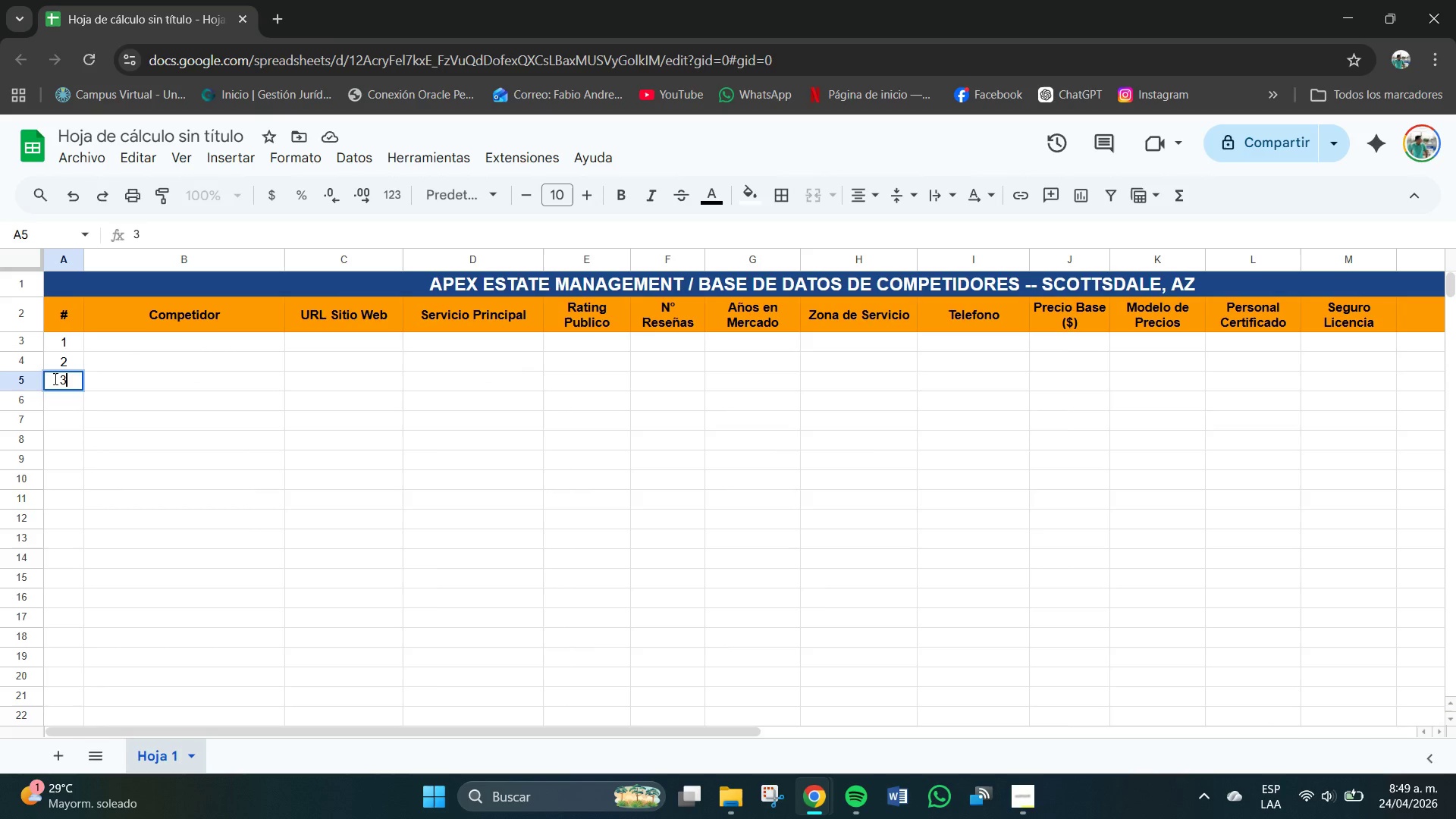 
key(NumpadEnter)
 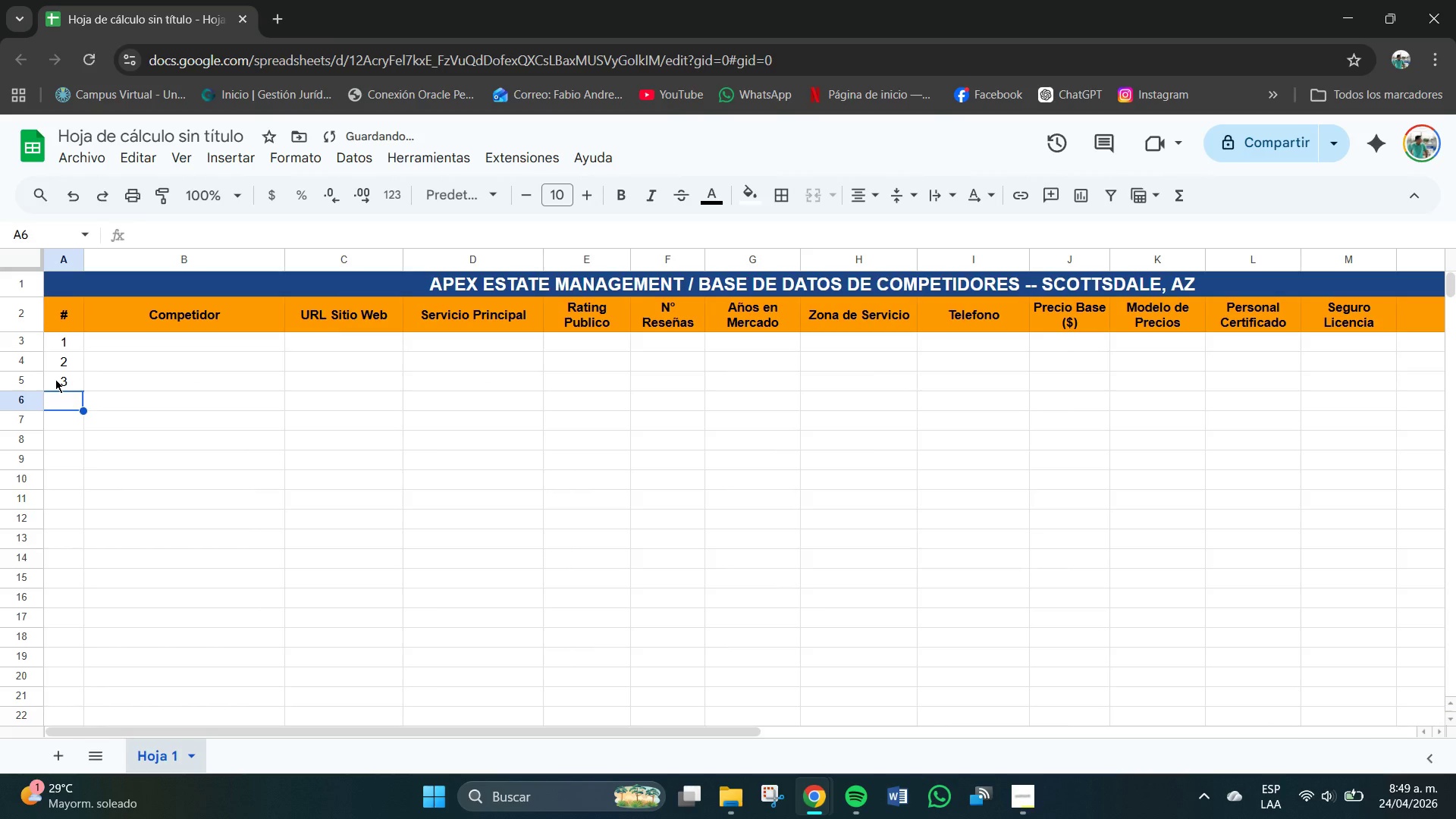 
key(Numpad4)
 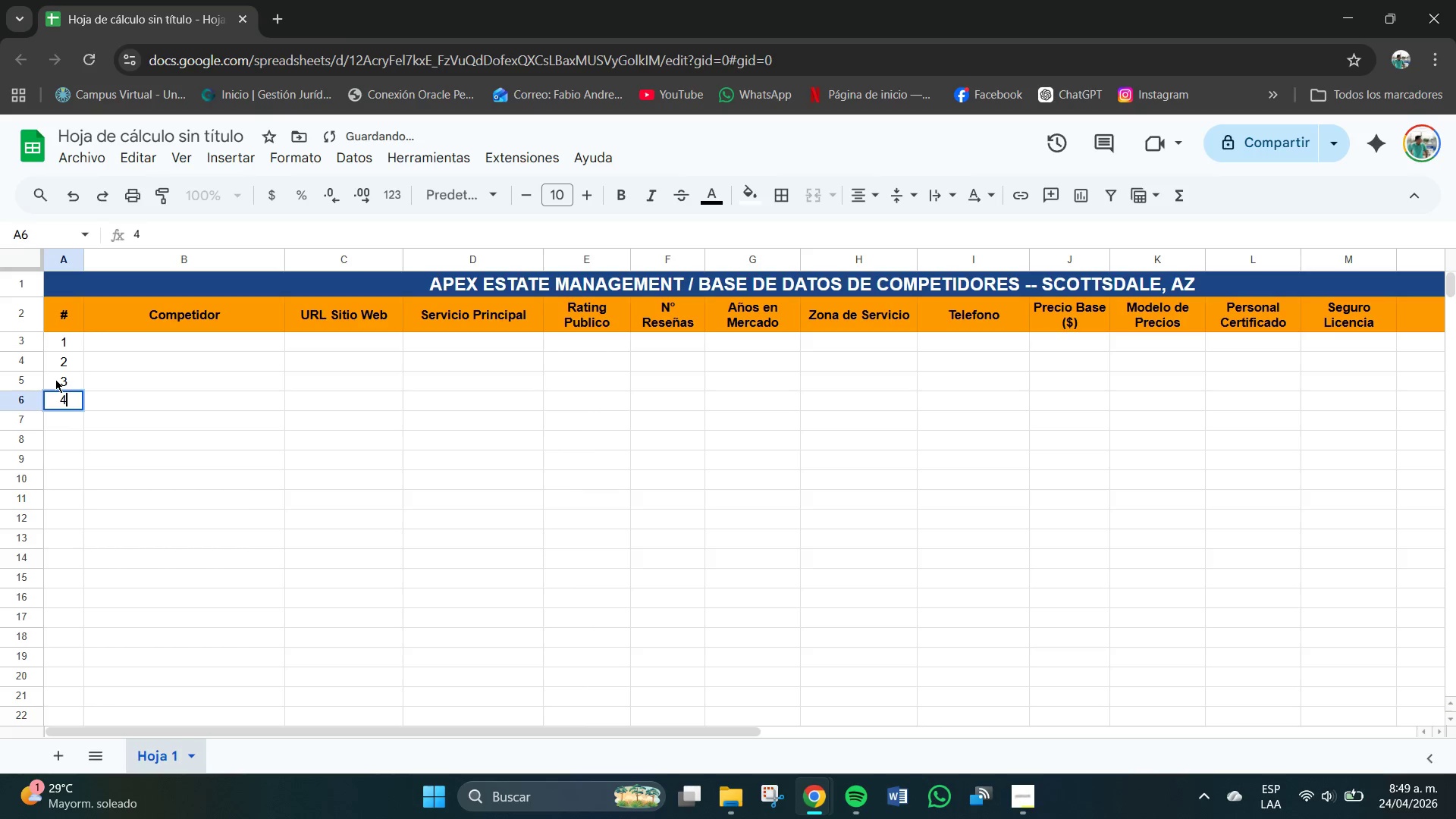 
key(NumpadEnter)
 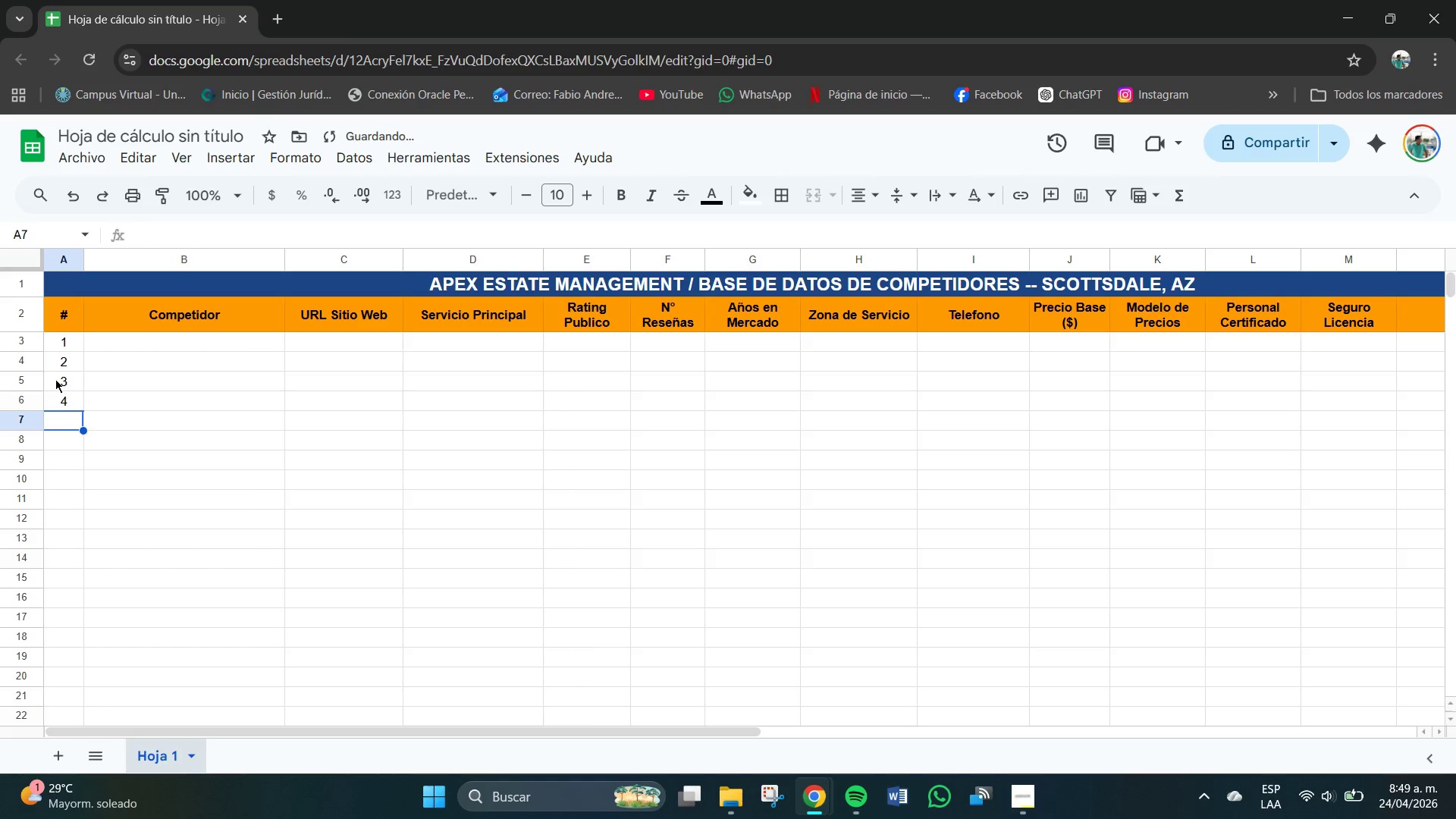 
key(Numpad5)
 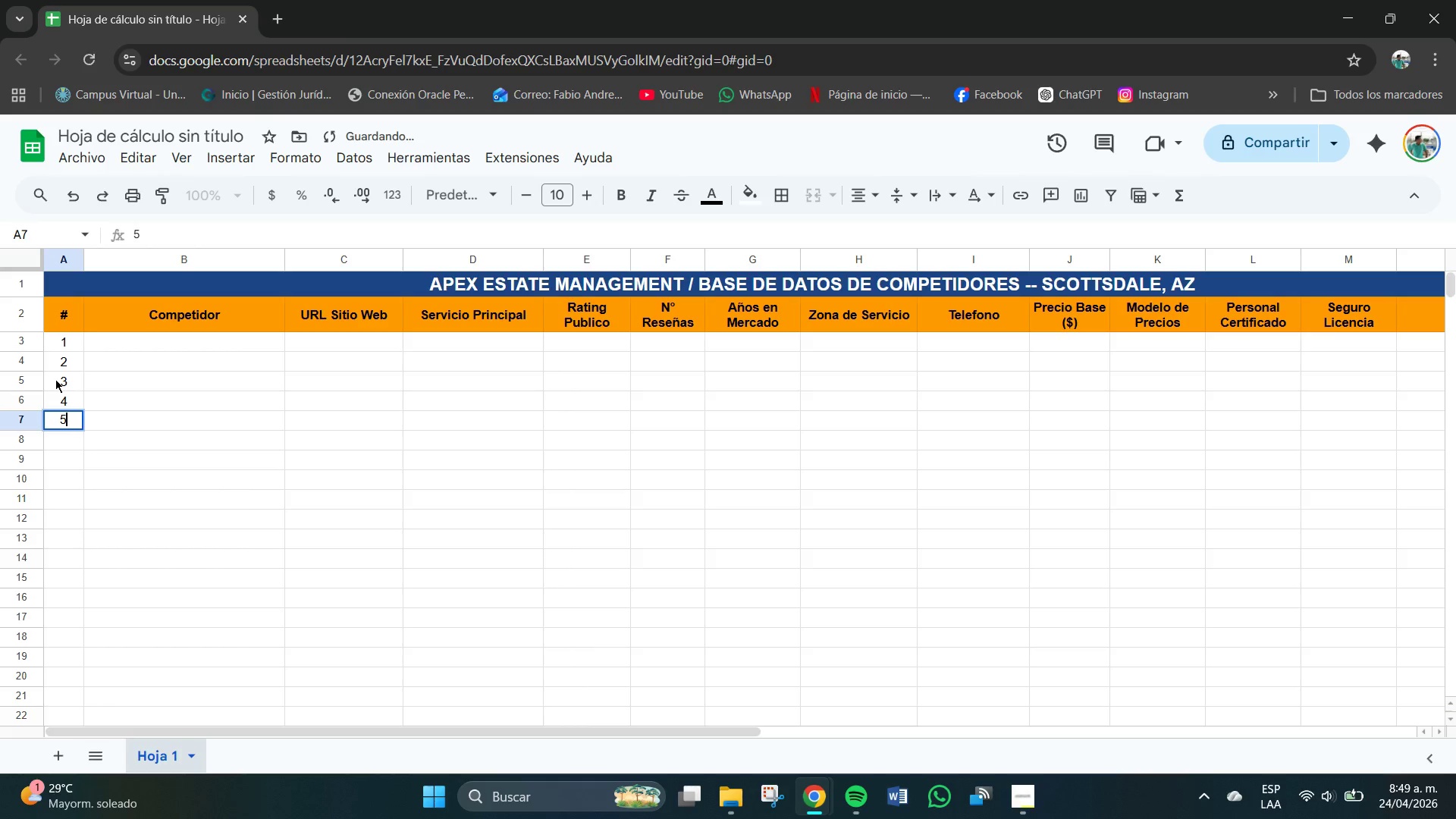 
key(NumpadEnter)
 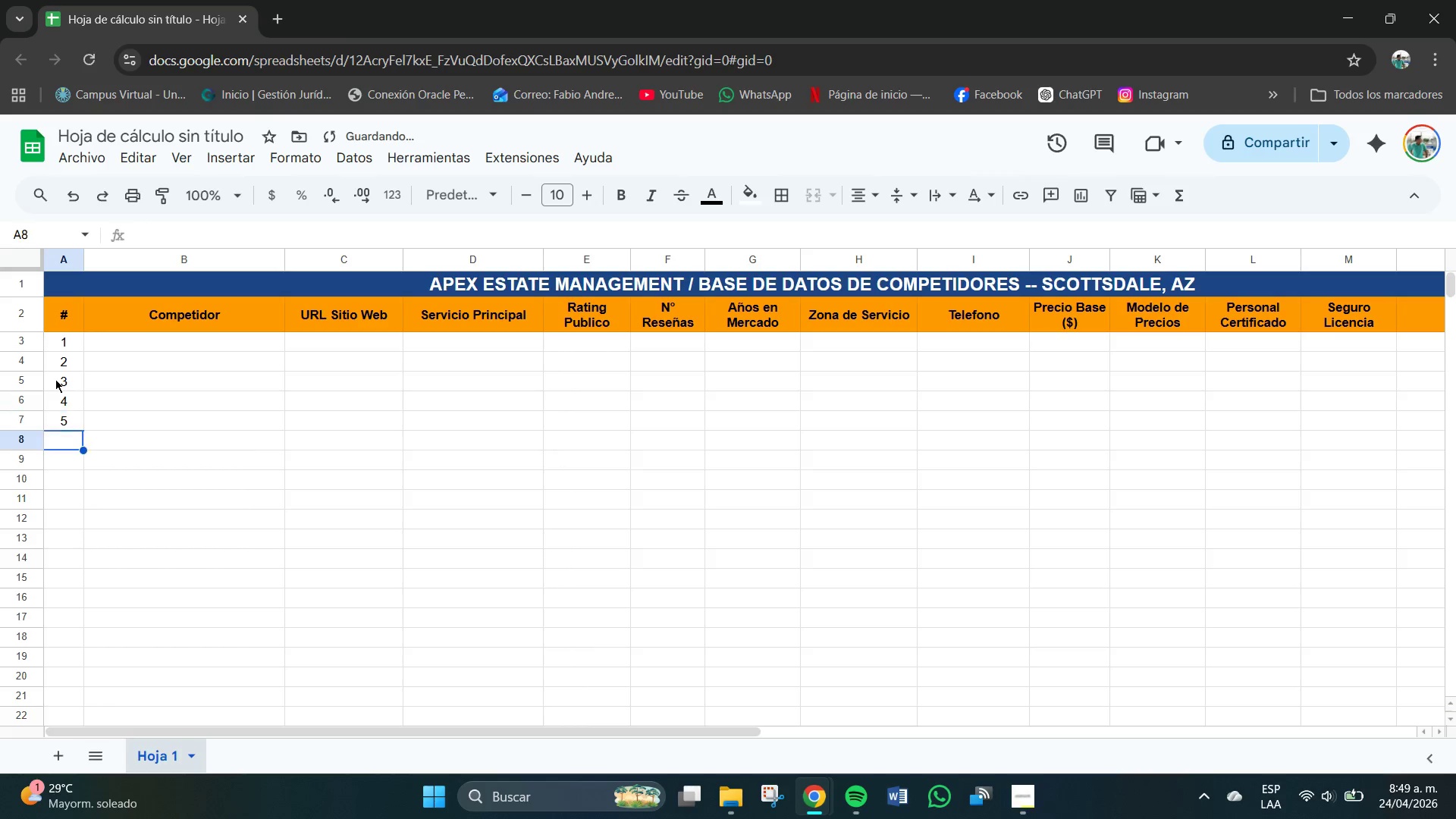 
key(Numpad6)
 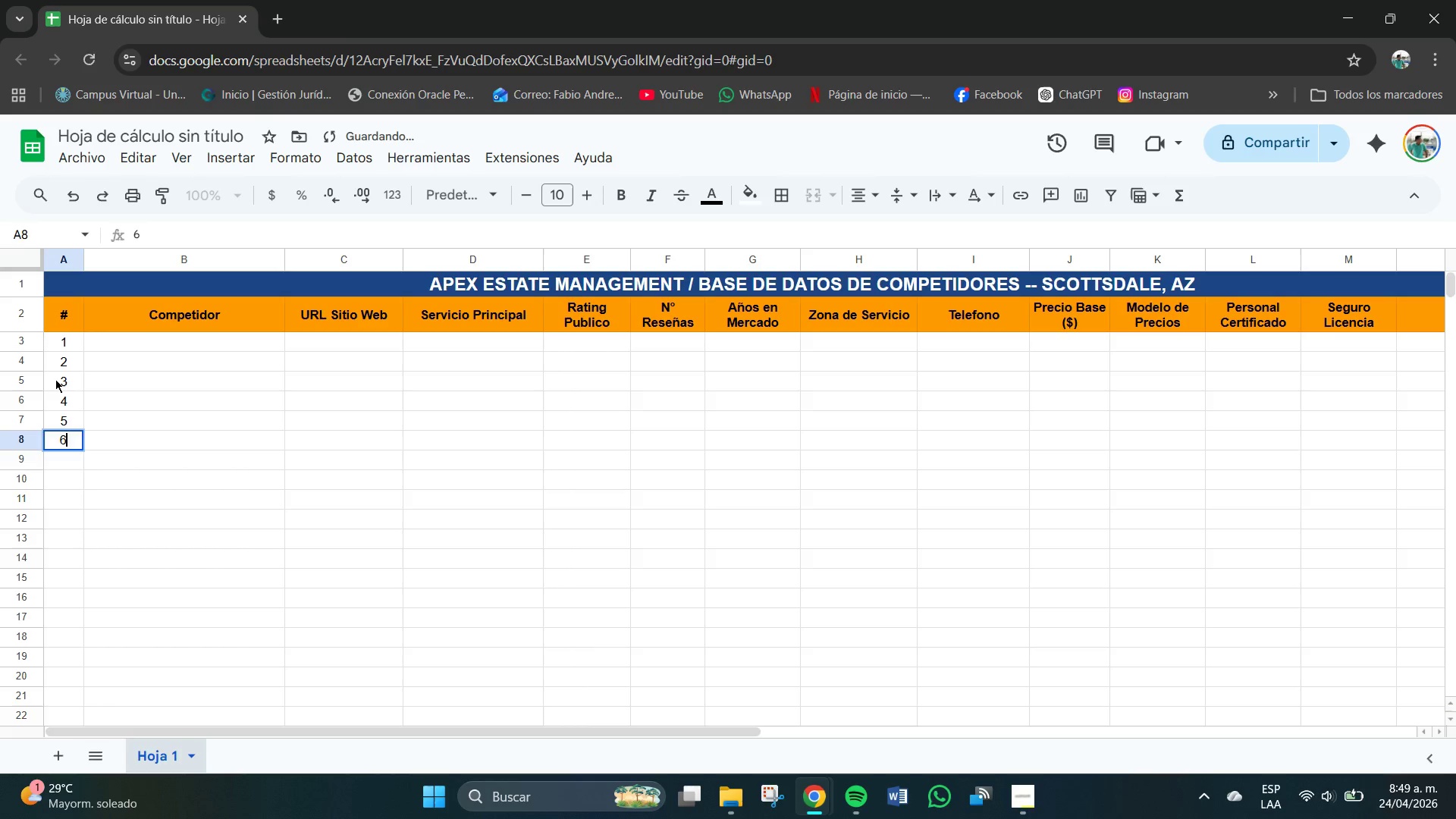 
key(NumpadEnter)
 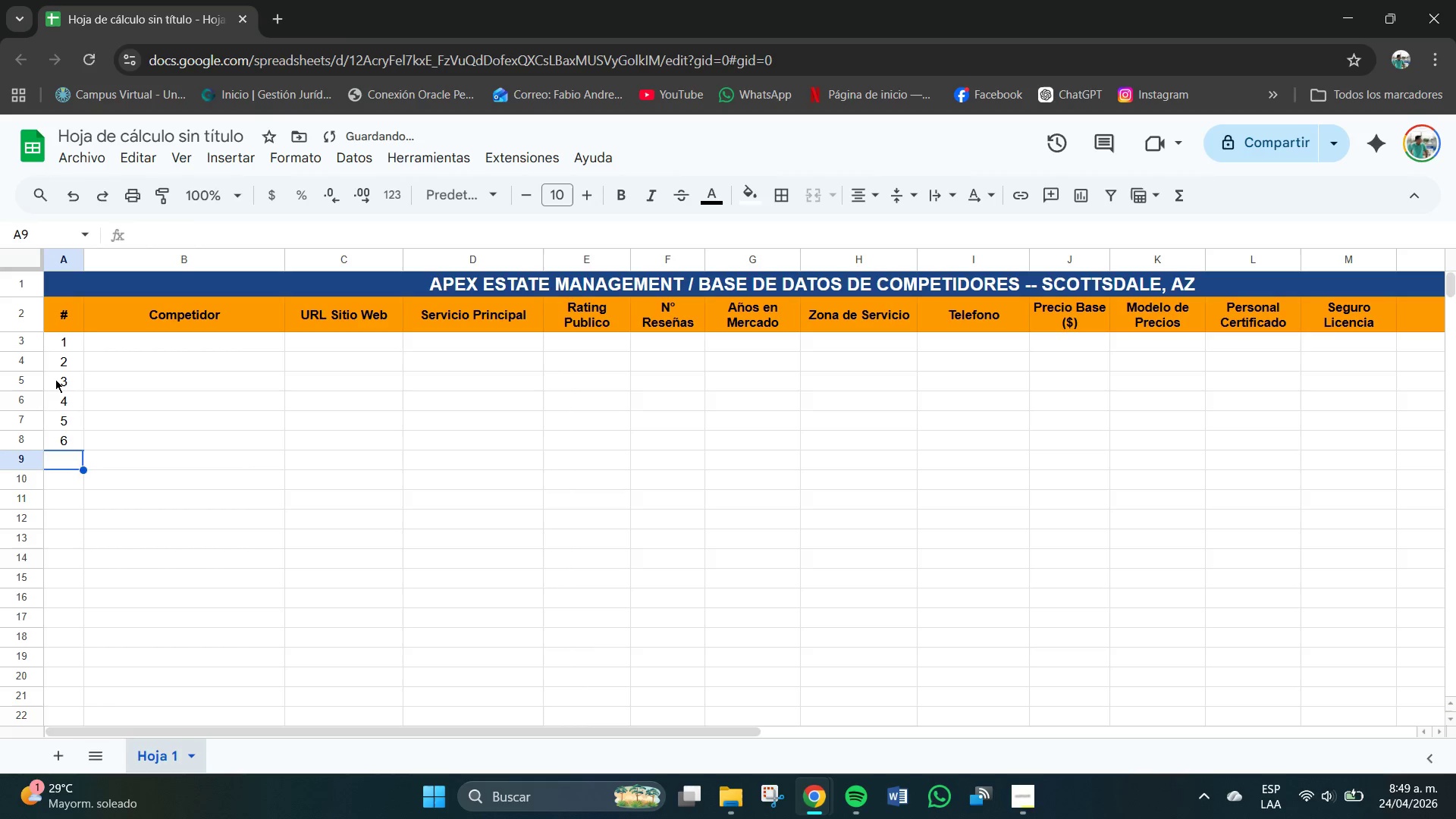 
key(Numpad7)
 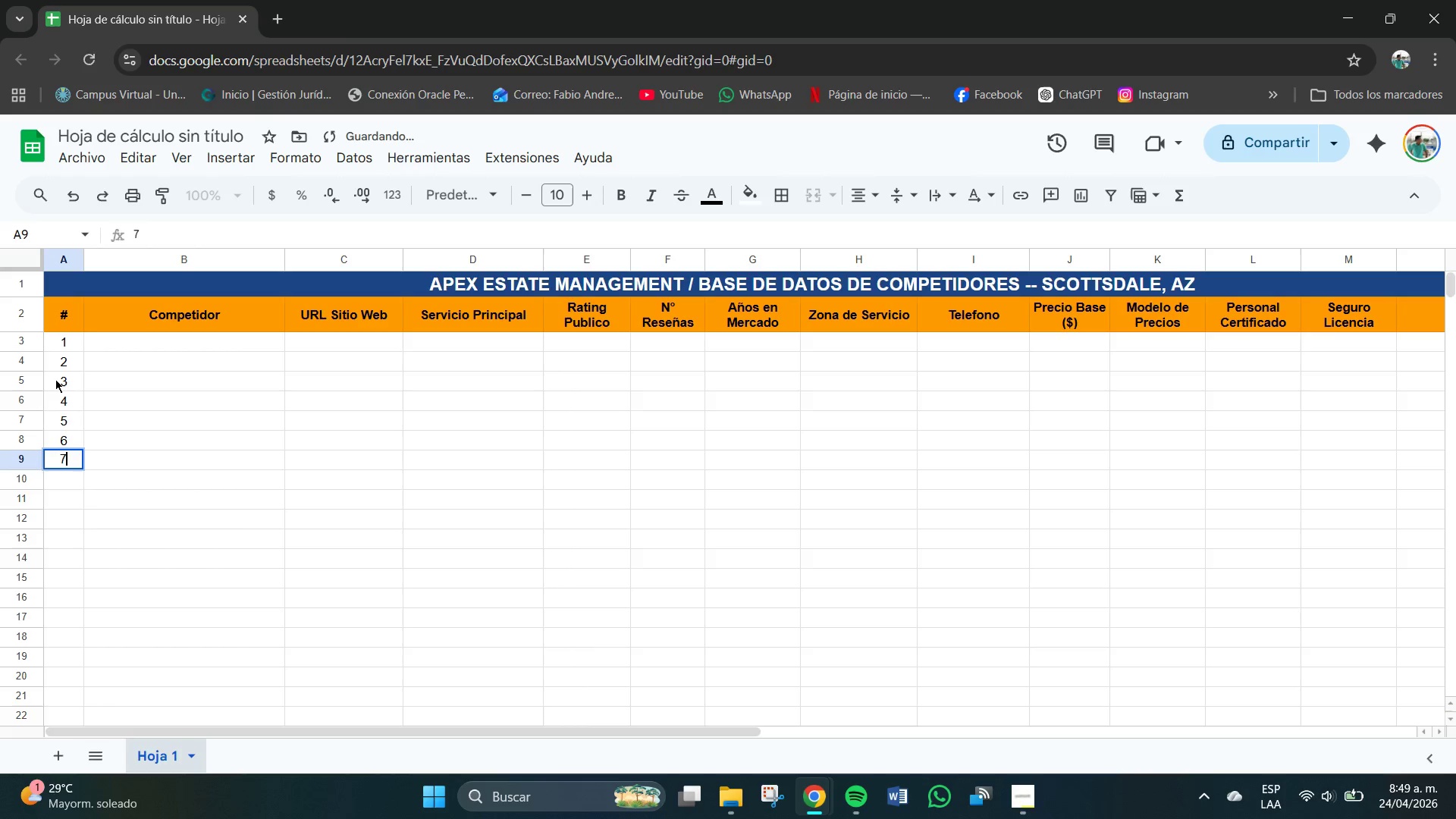 
key(NumpadEnter)
 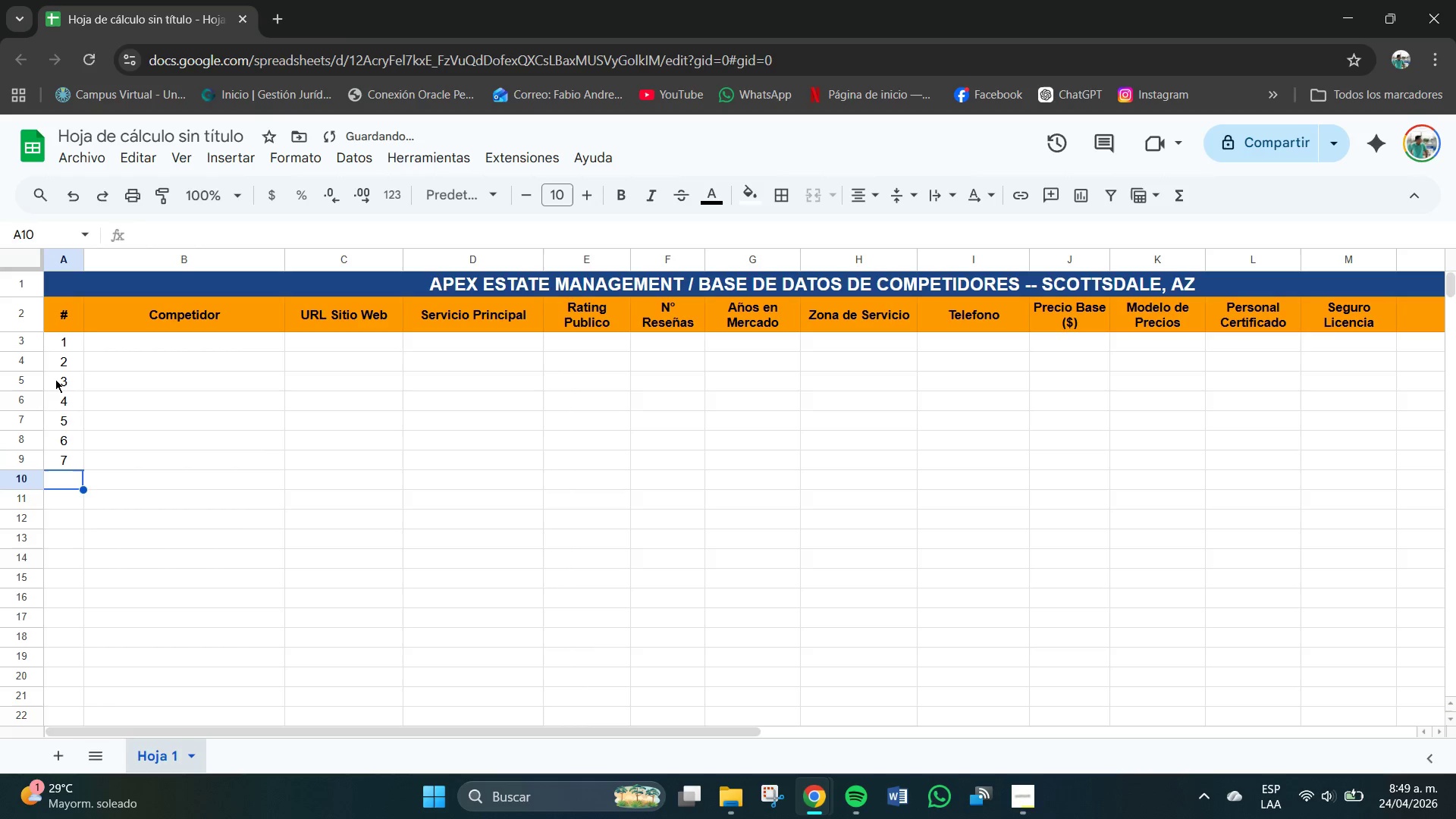 
key(Numpad8)
 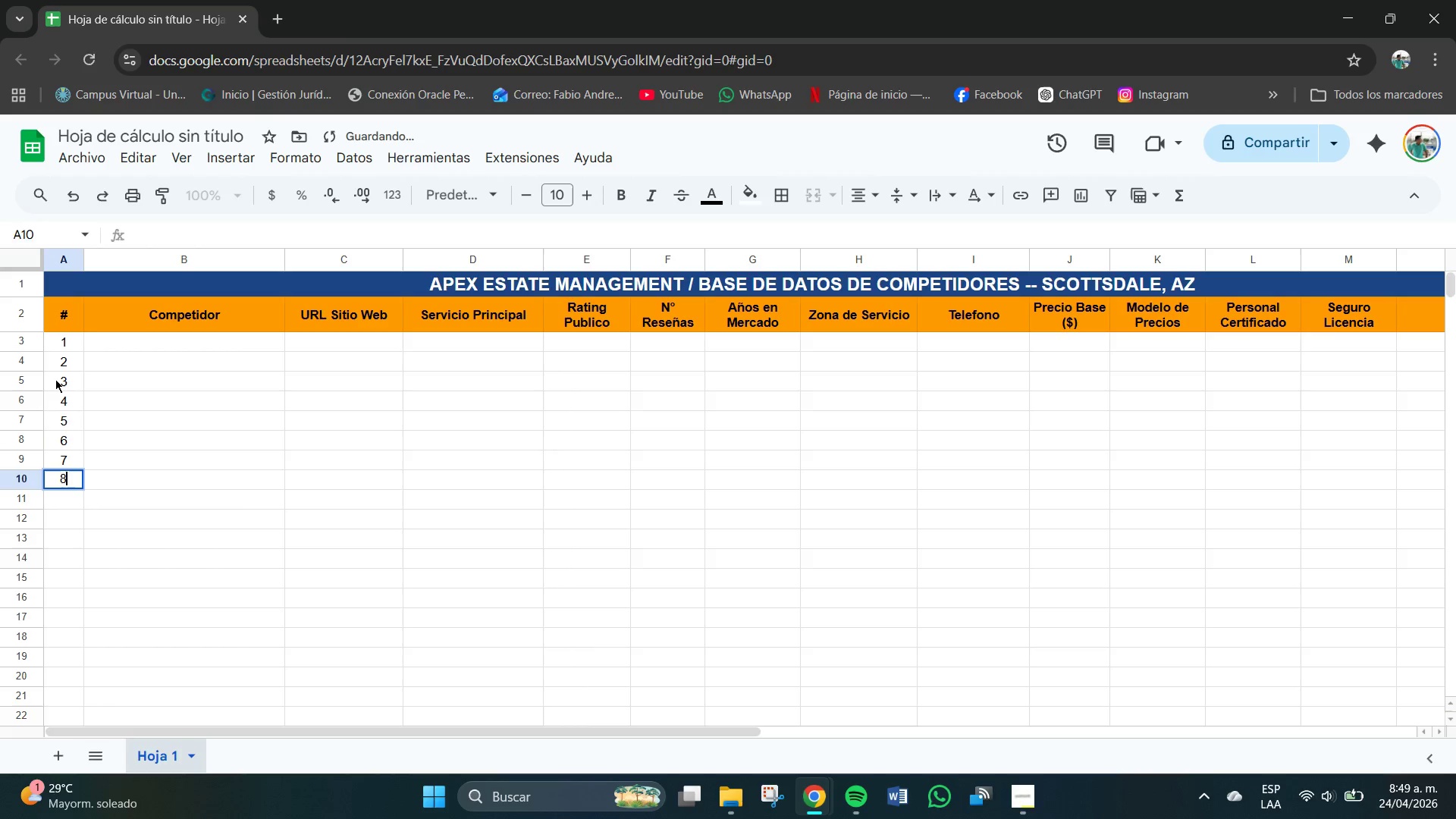 
key(NumpadEnter)
 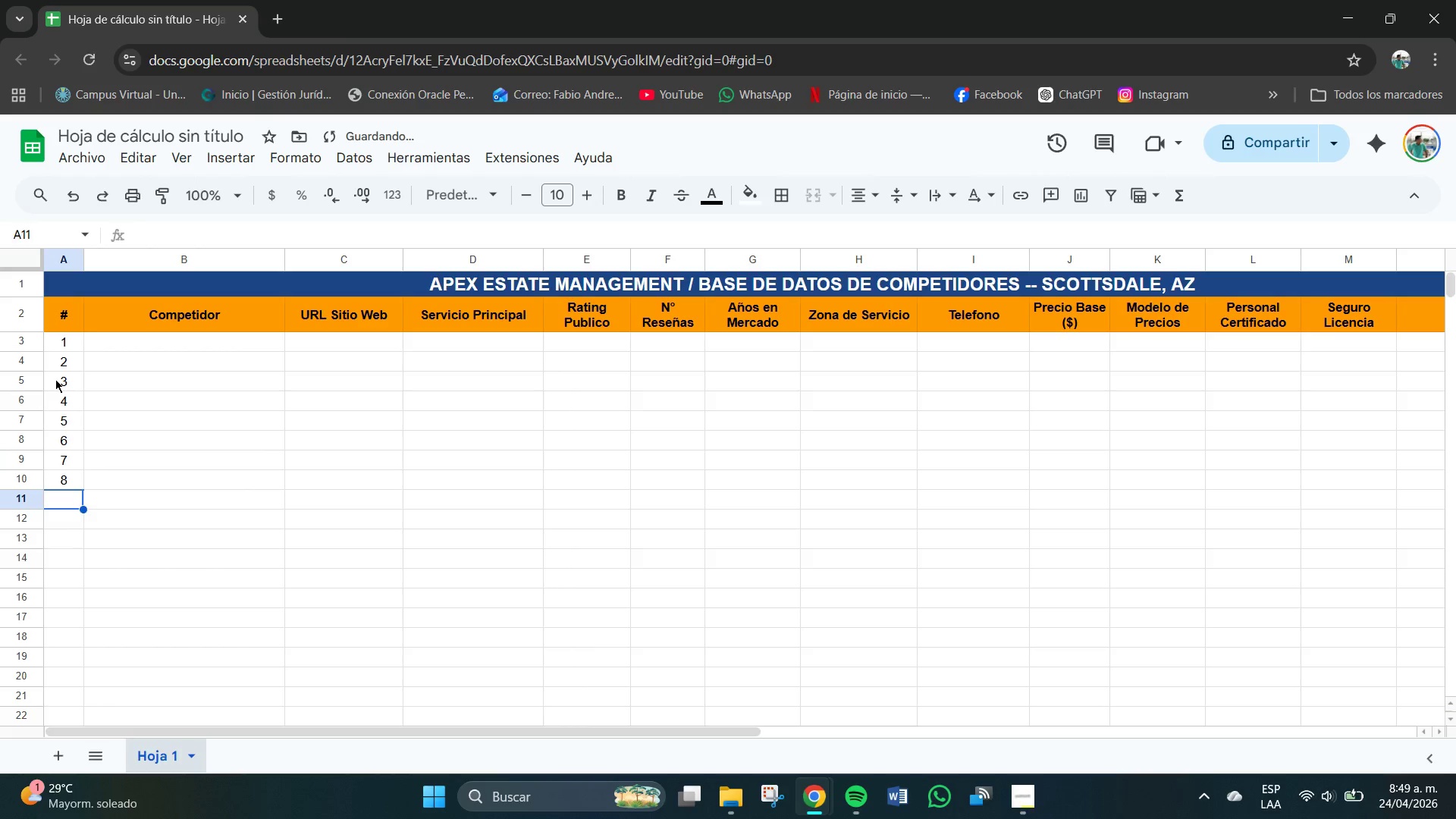 
key(Numpad9)
 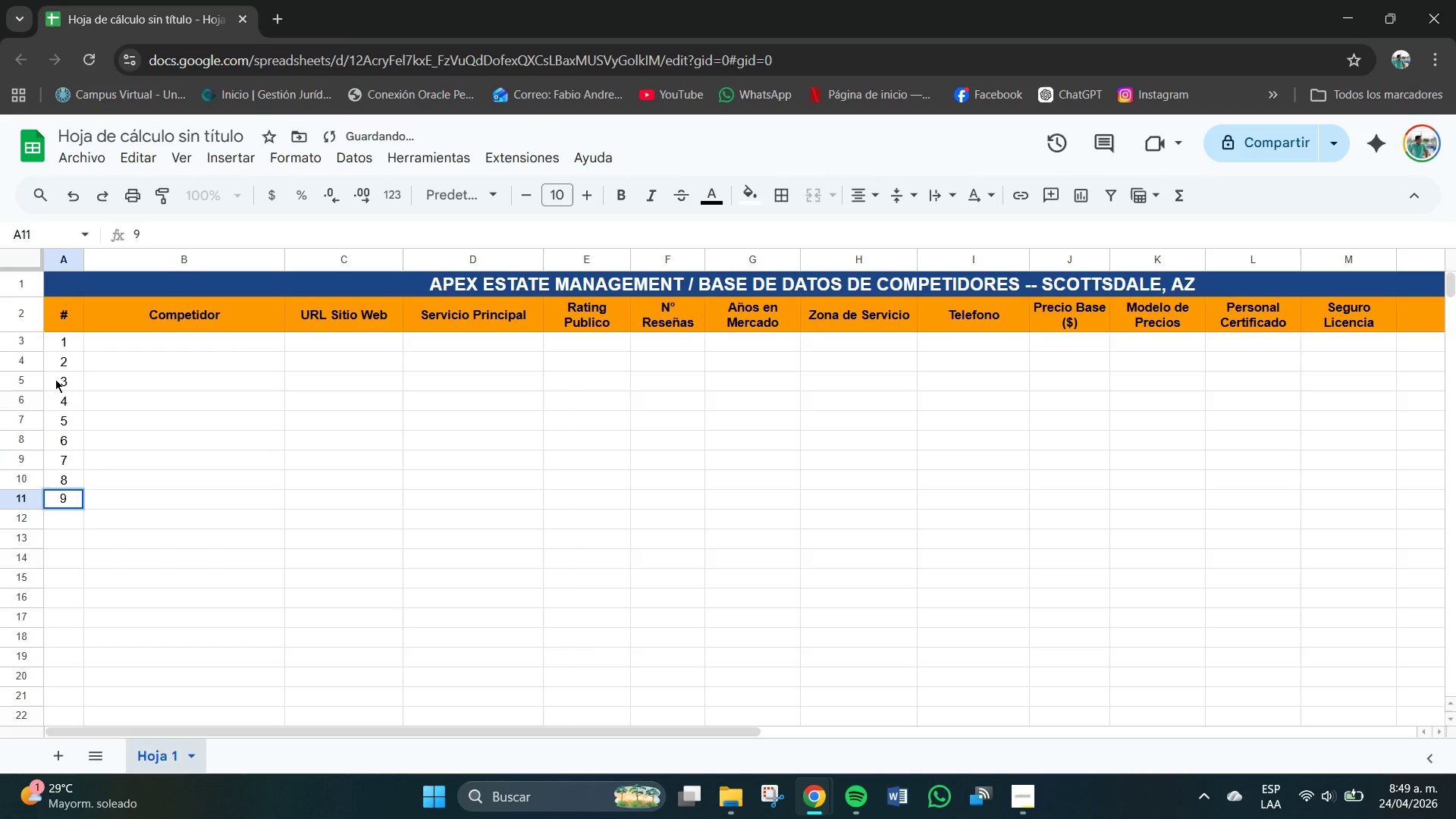 
key(NumpadEnter)
 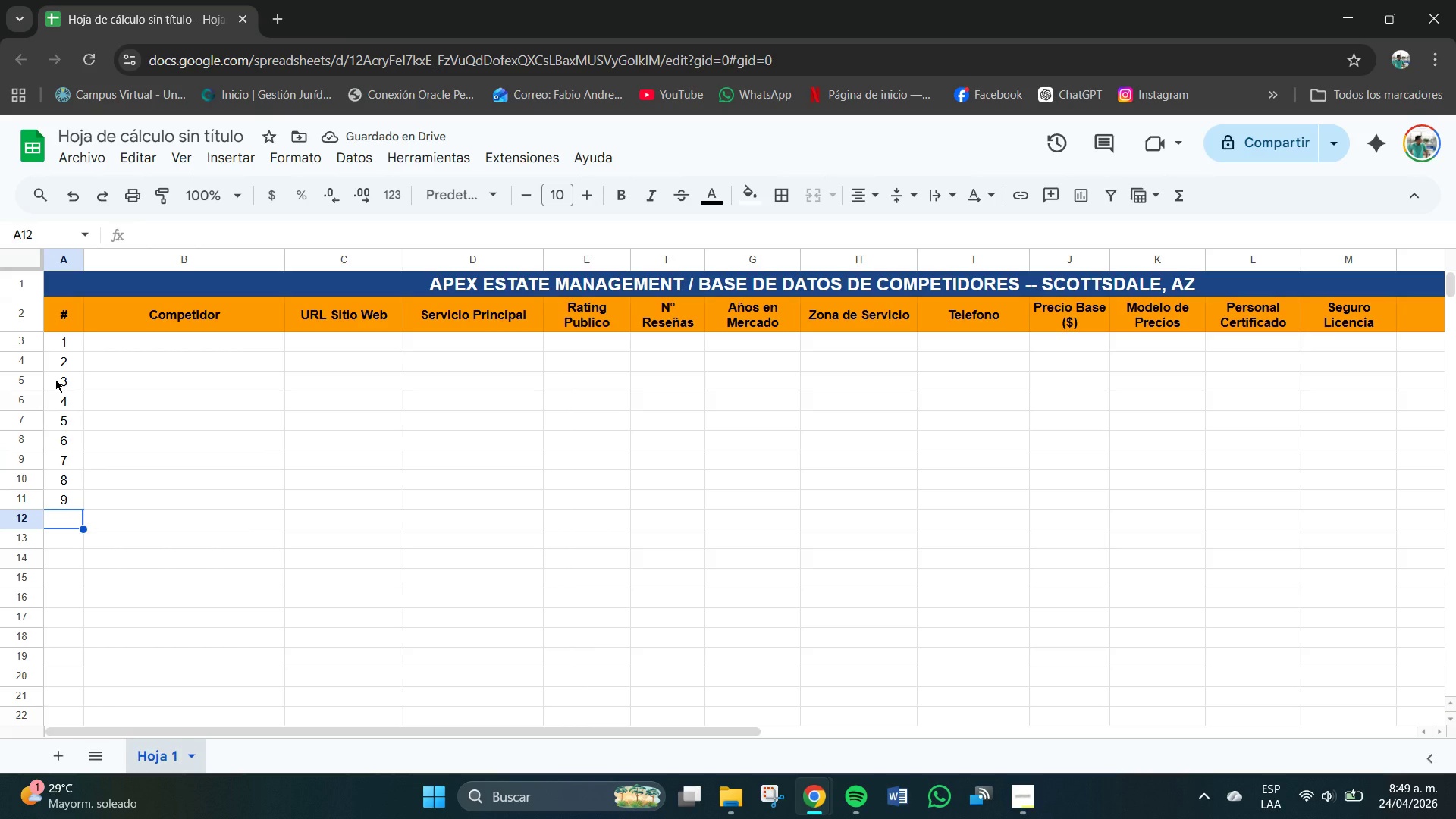 
key(Numpad1)
 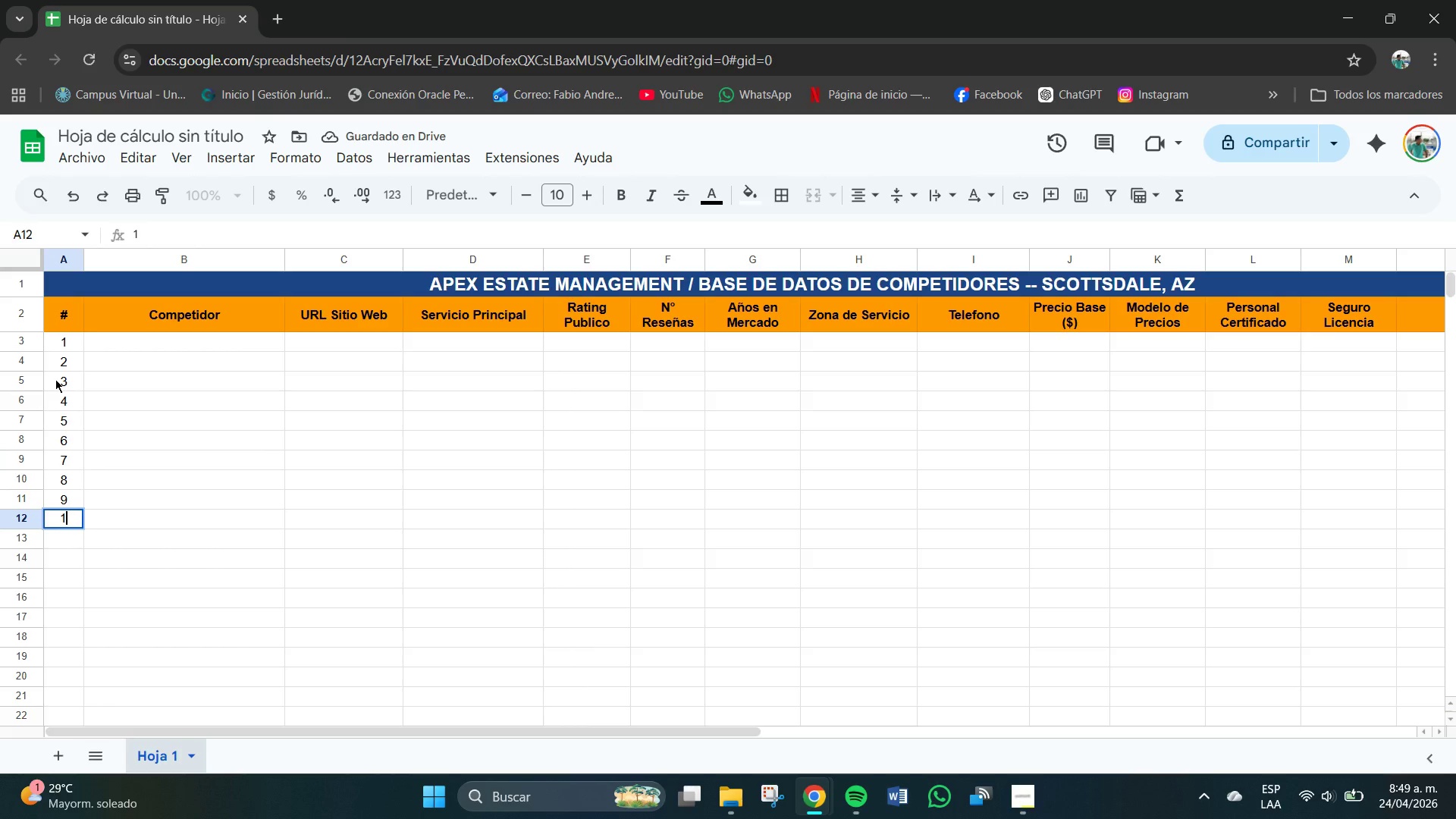 
key(Numpad0)
 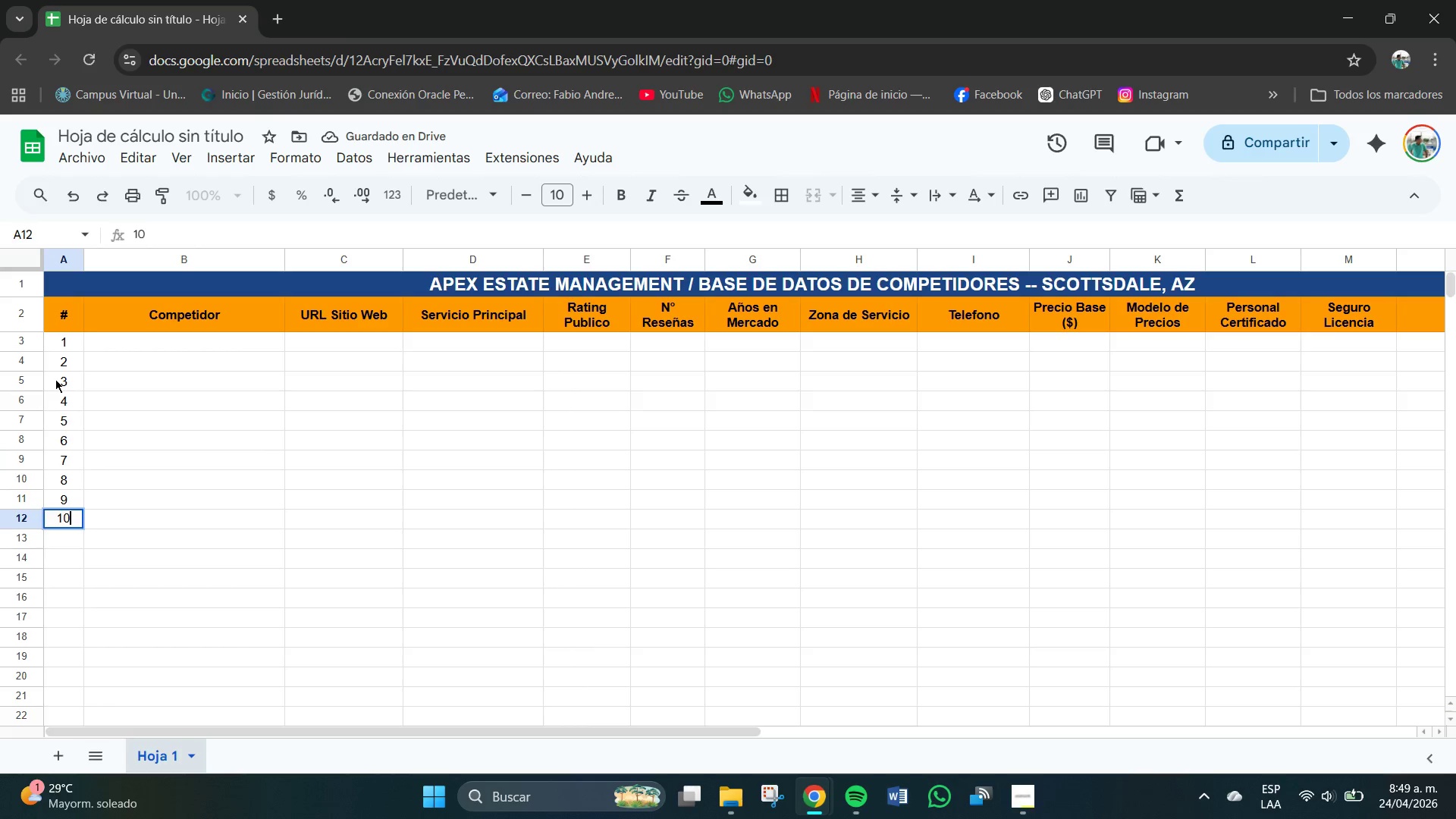 
key(NumpadEnter)
 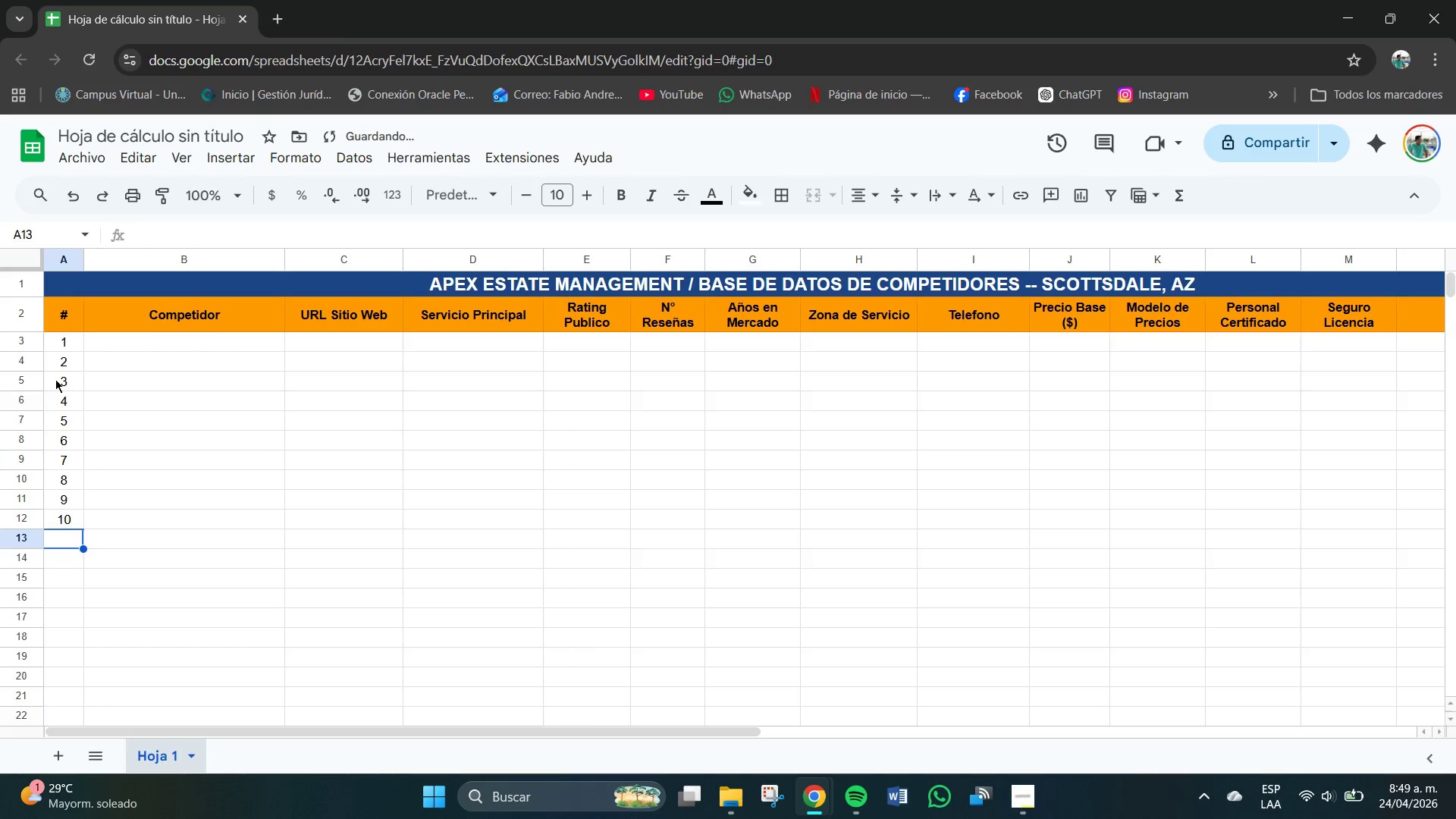 
key(Numpad1)
 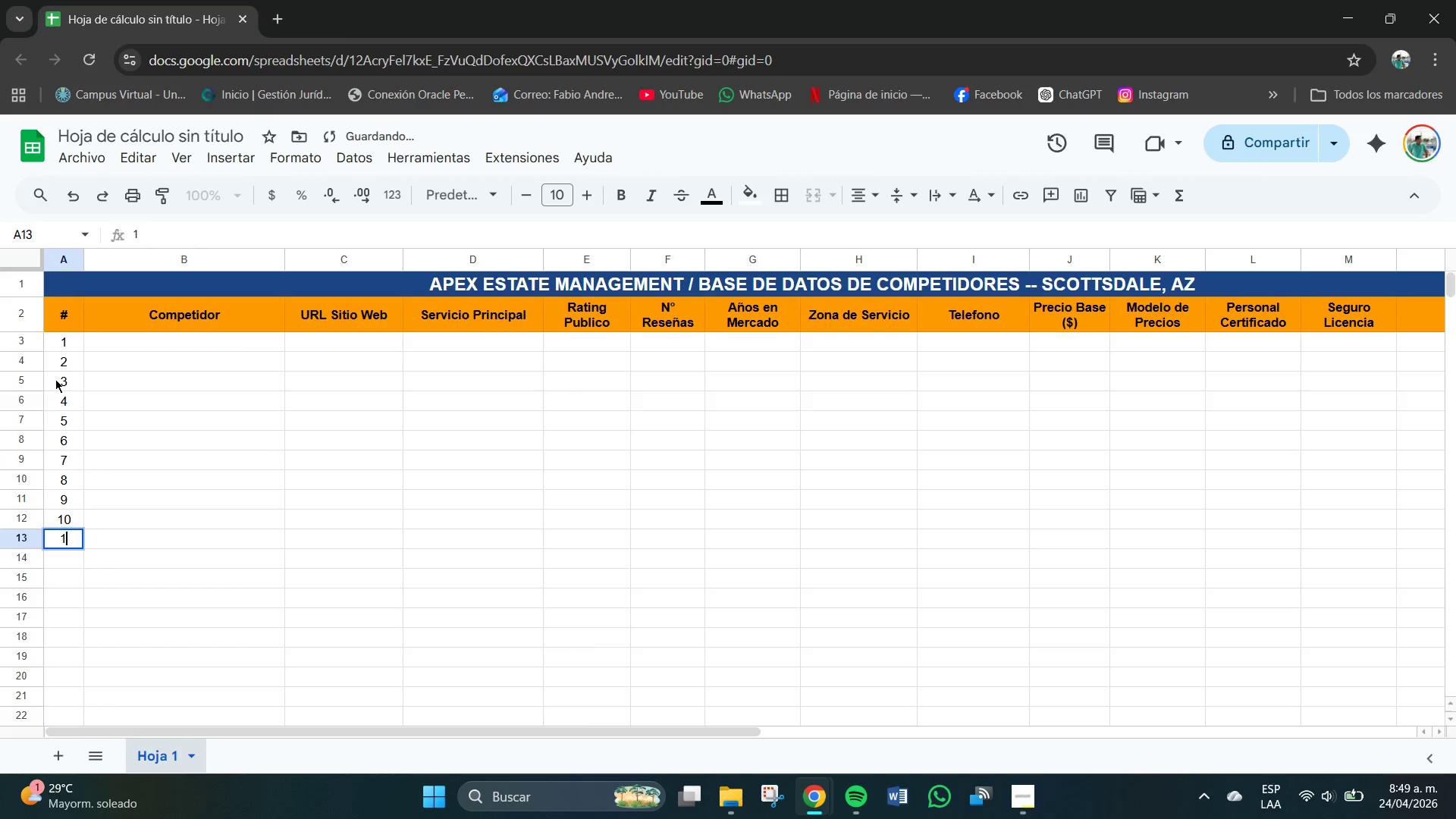 
key(Numpad1)
 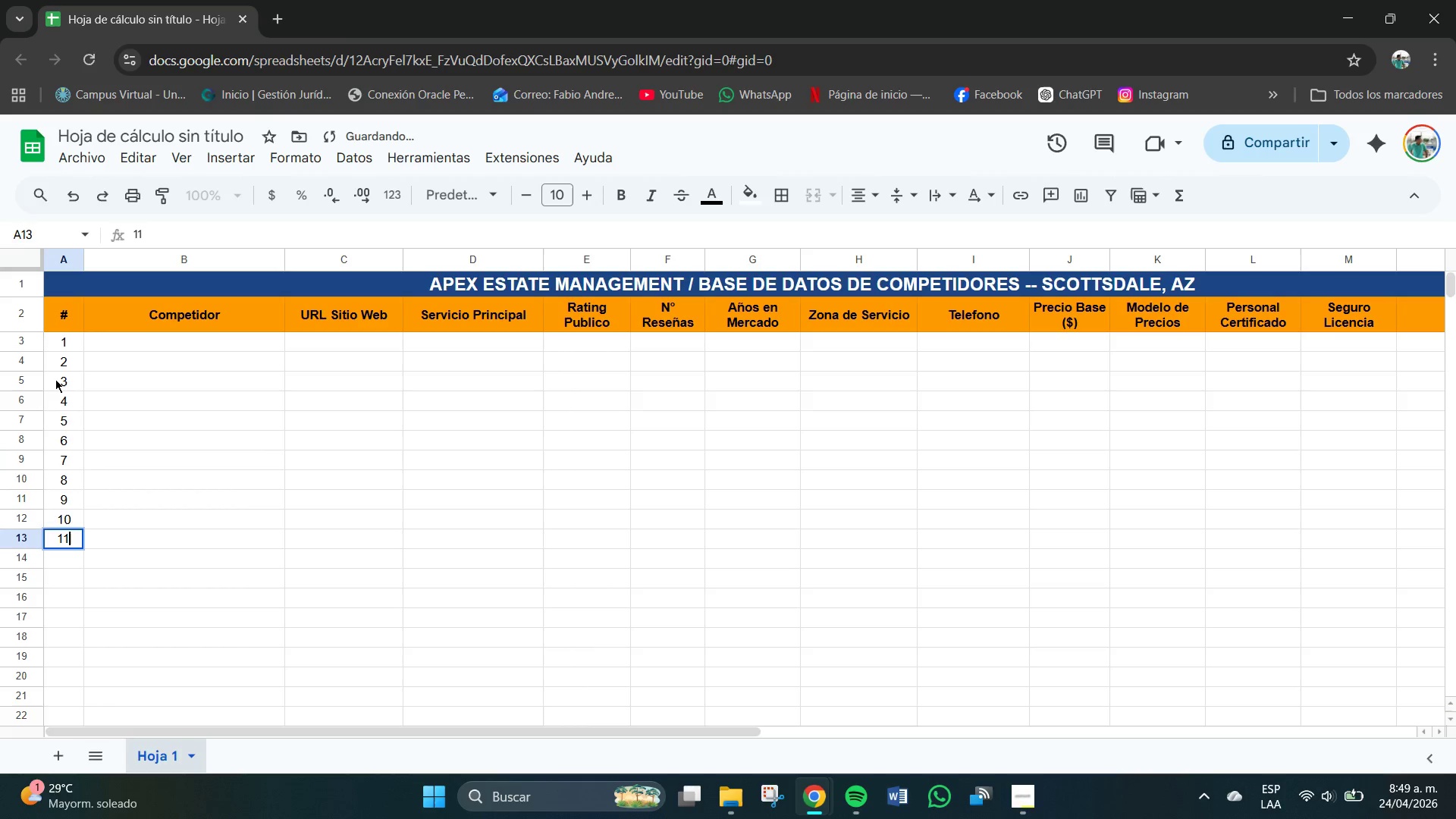 
key(NumpadEnter)
 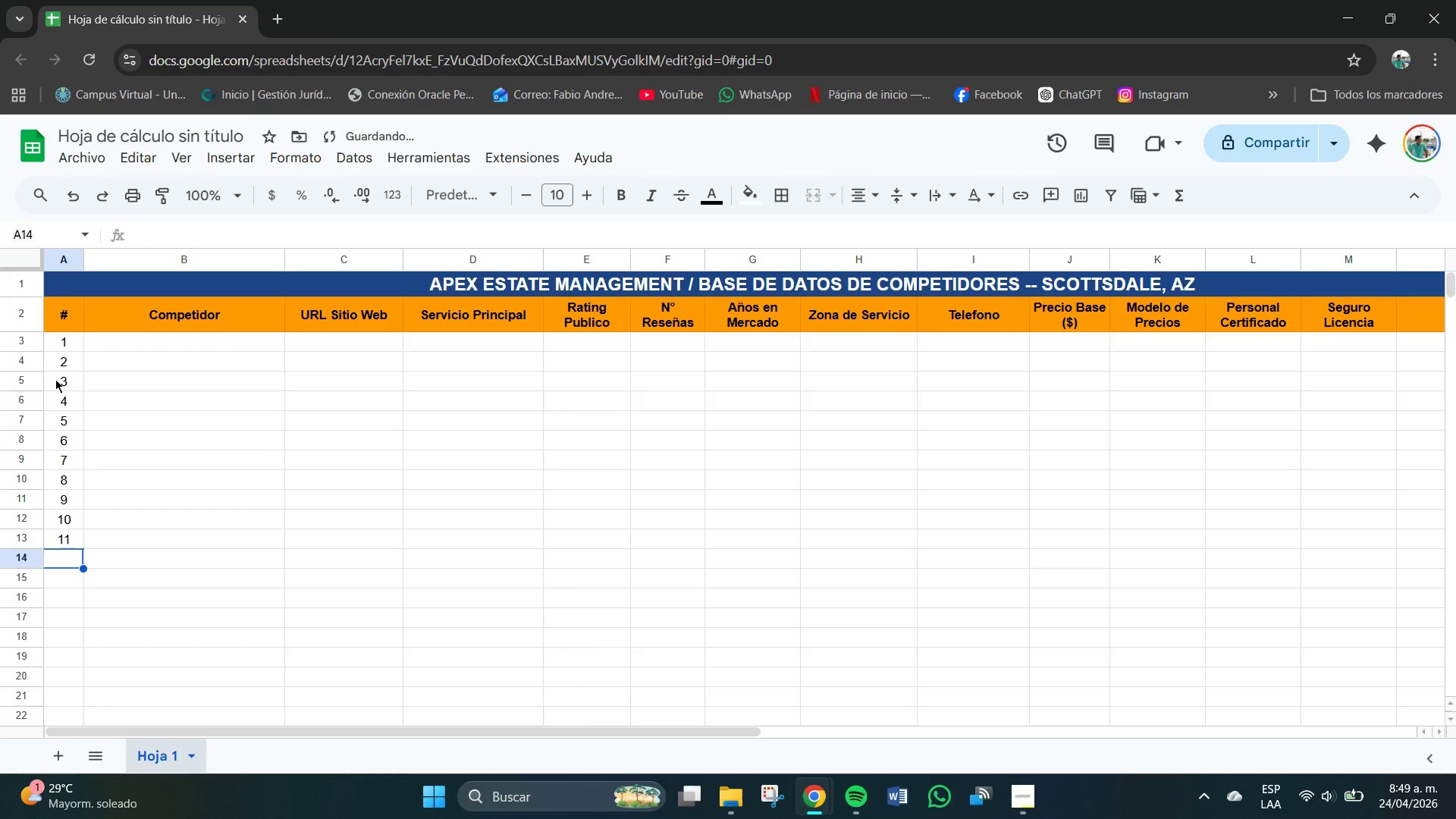 
key(Numpad1)
 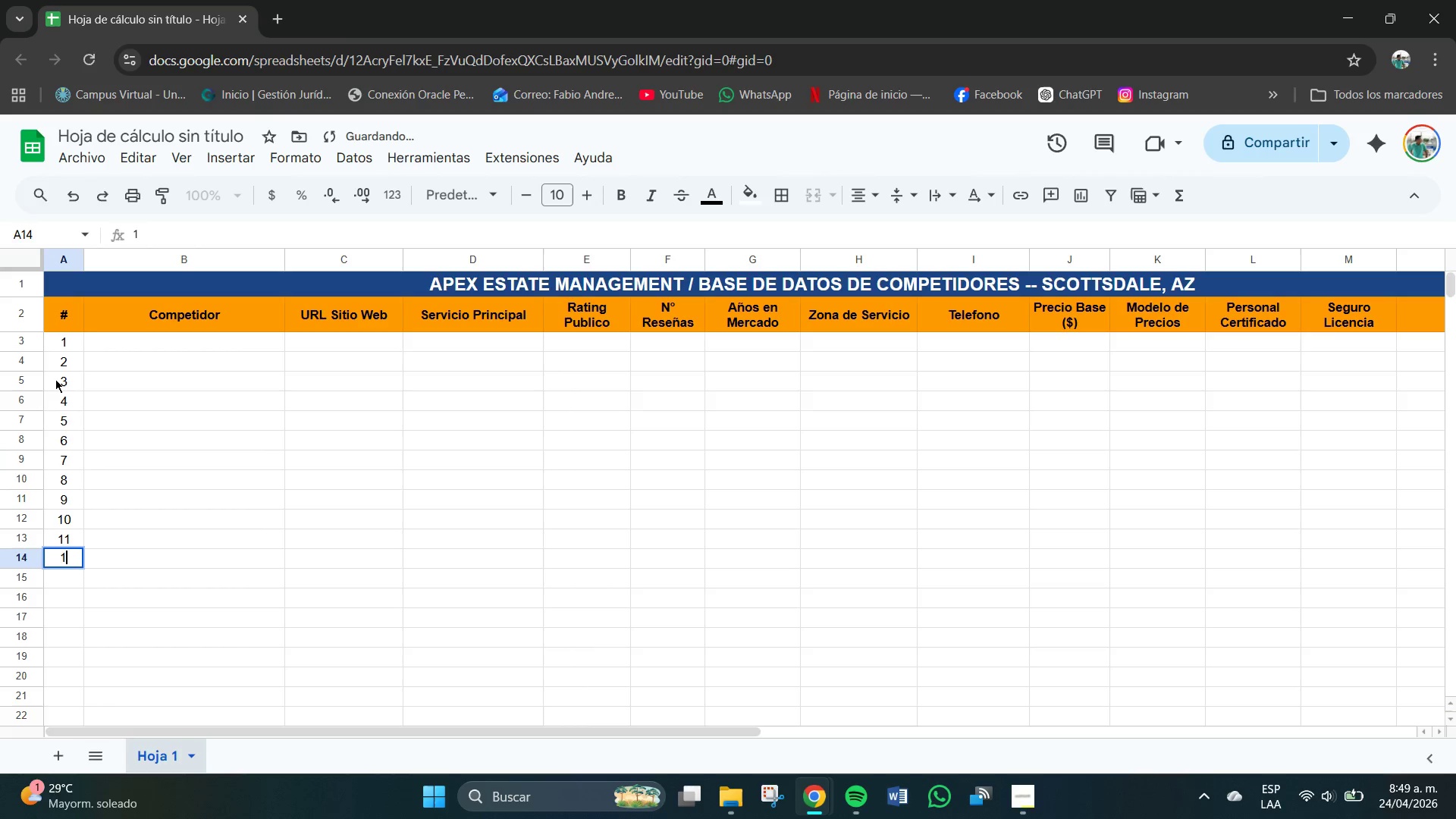 
key(Numpad2)
 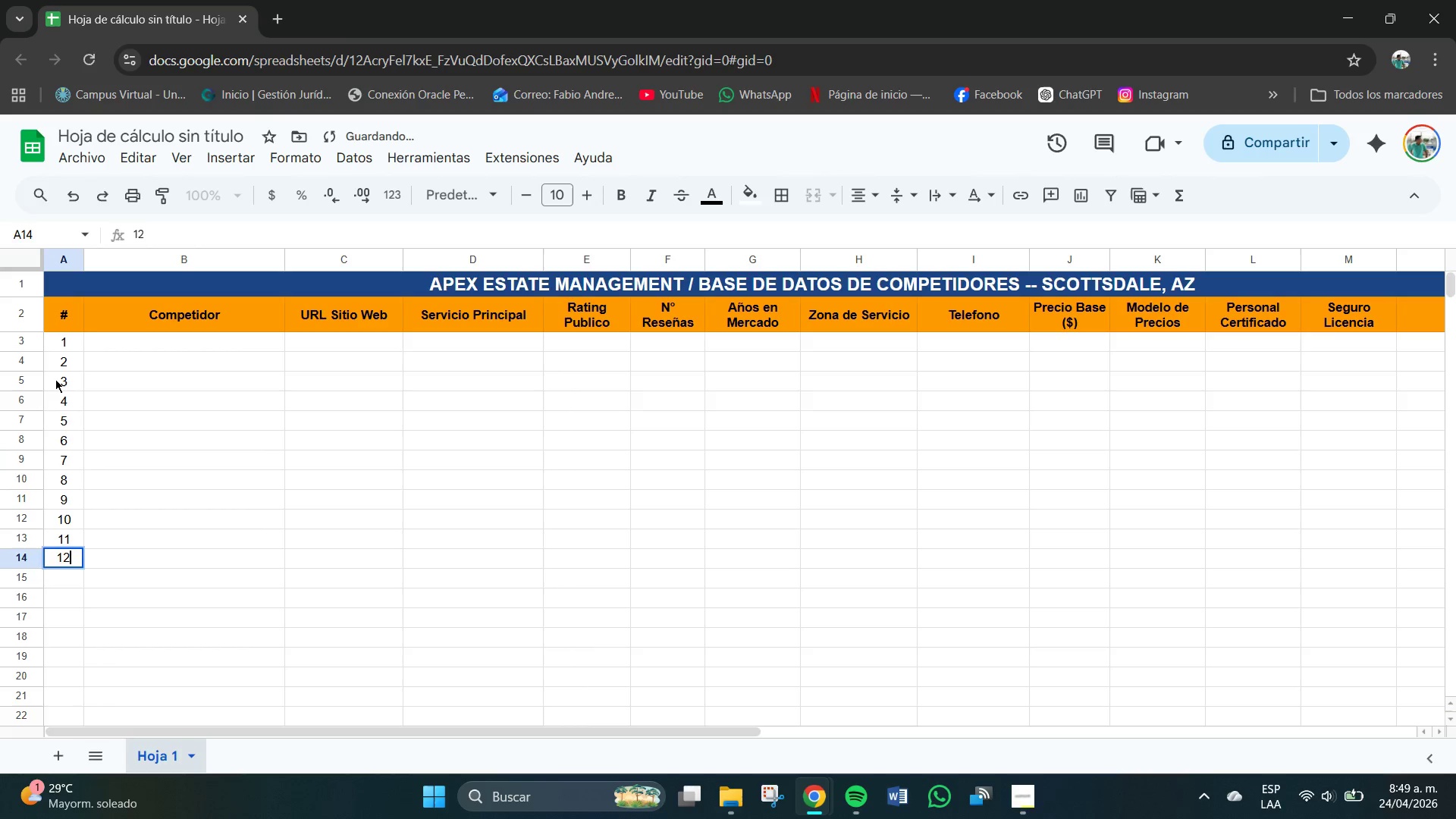 
key(NumpadEnter)
 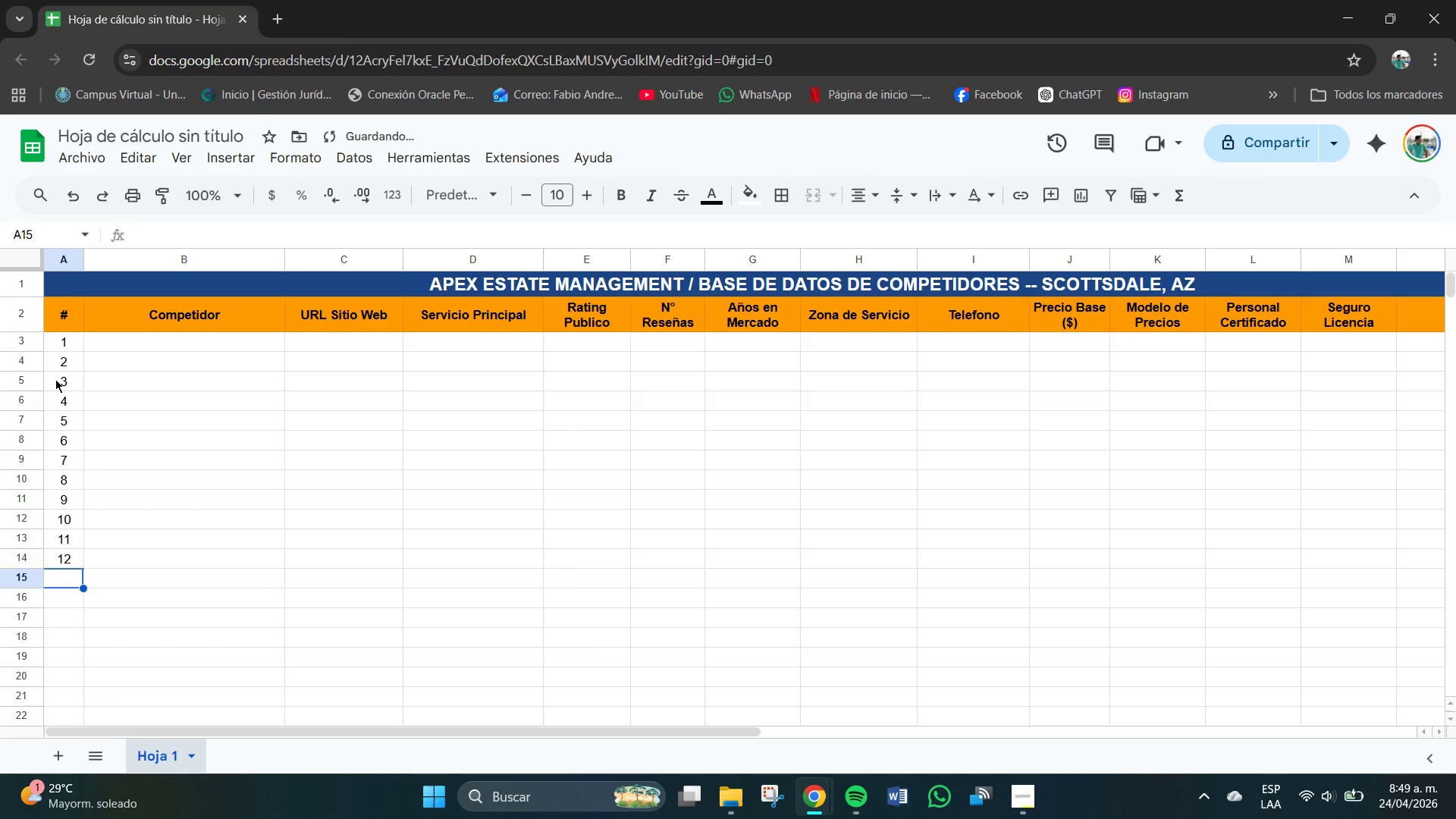 
key(Numpad1)
 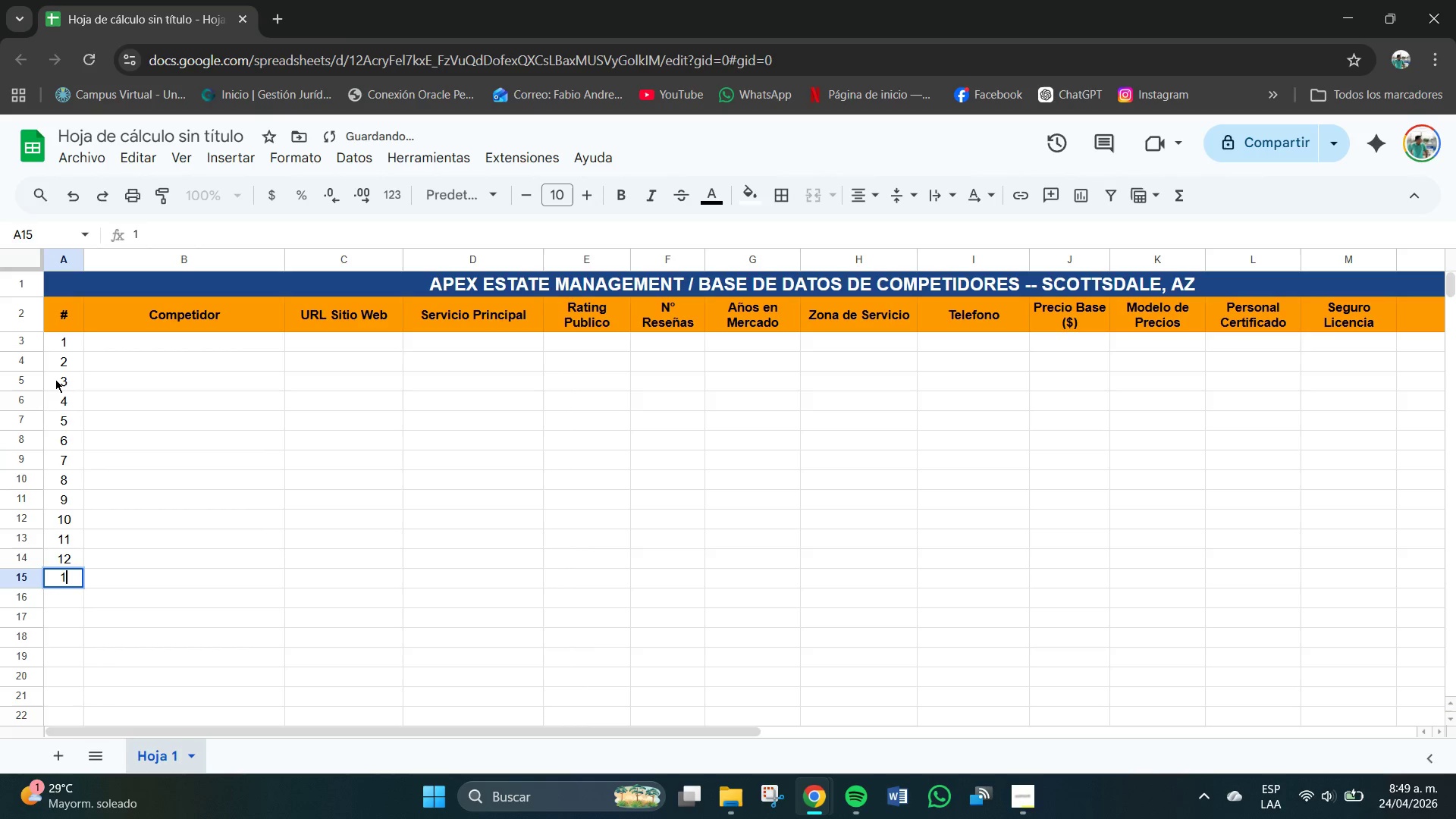 
key(Numpad3)
 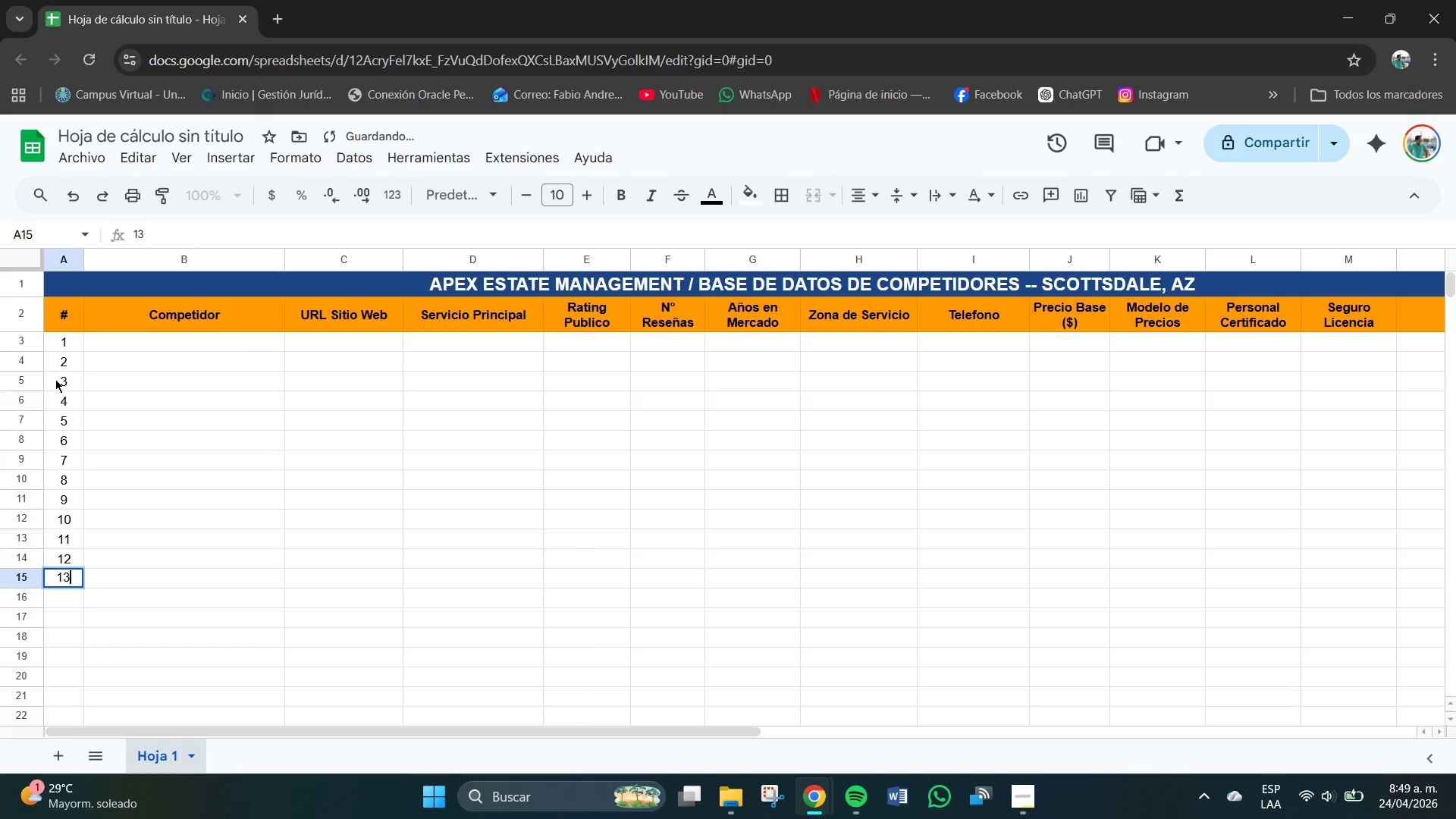 
key(NumpadEnter)
 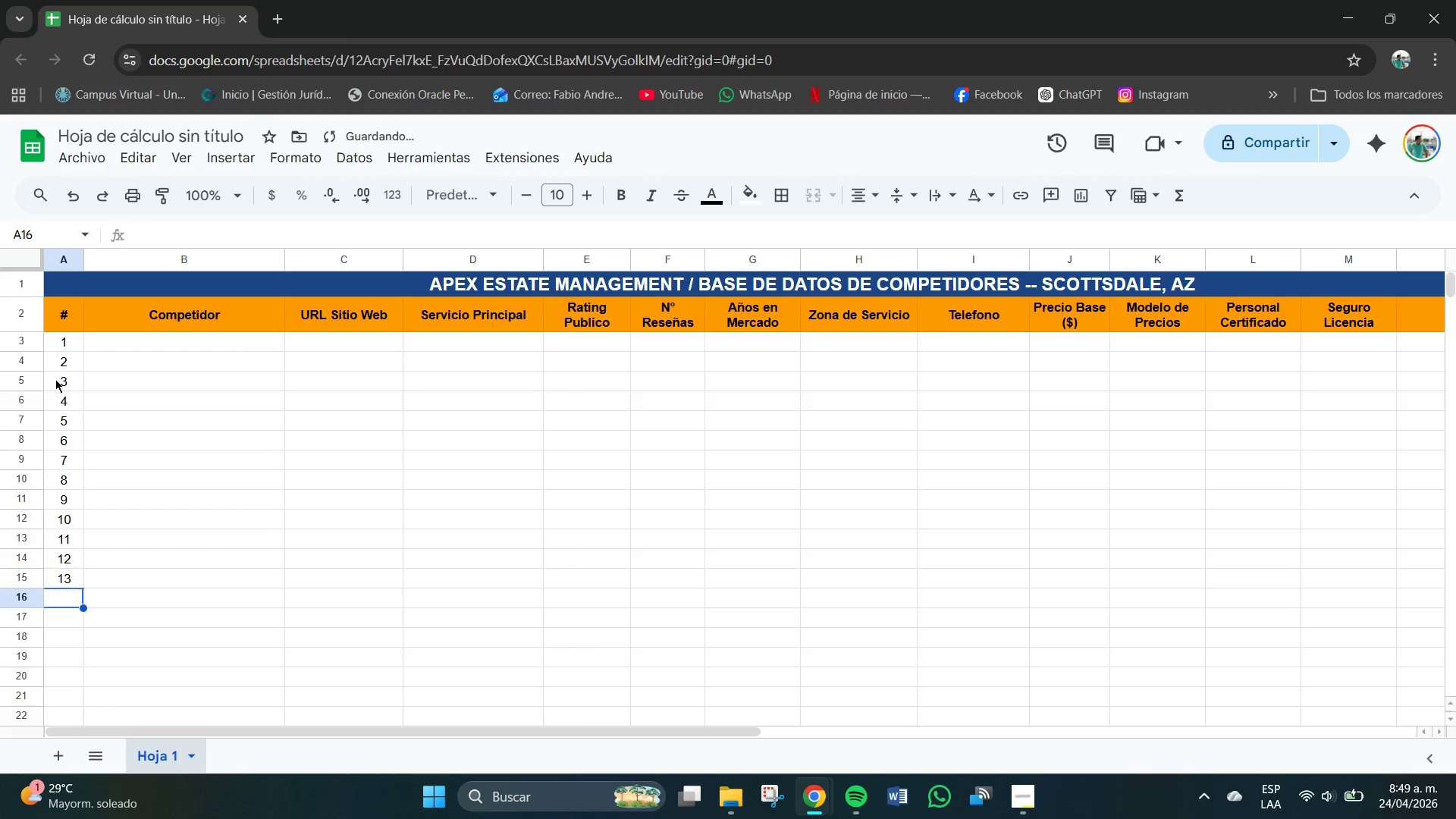 
key(Numpad1)
 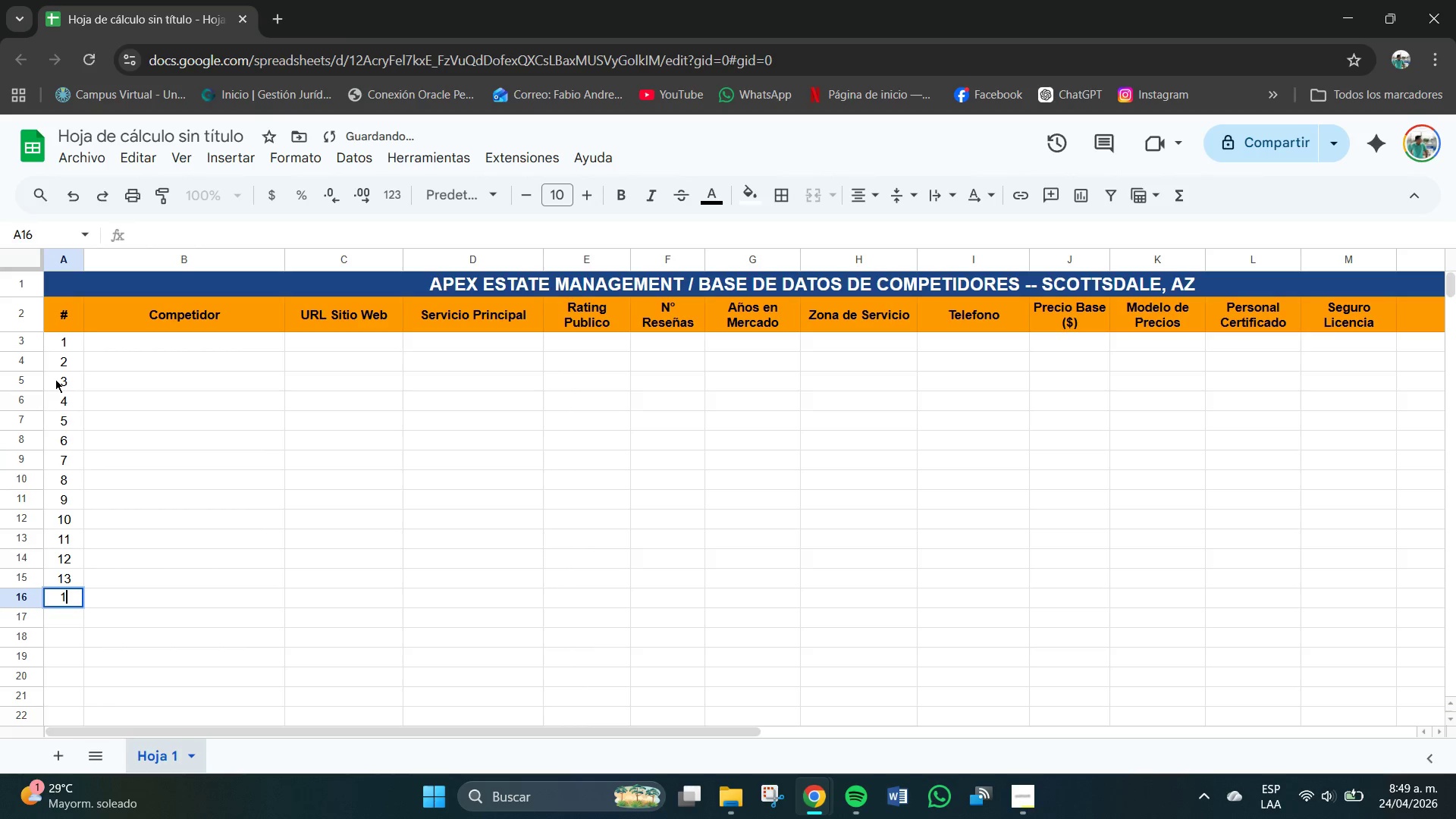 
key(Numpad4)
 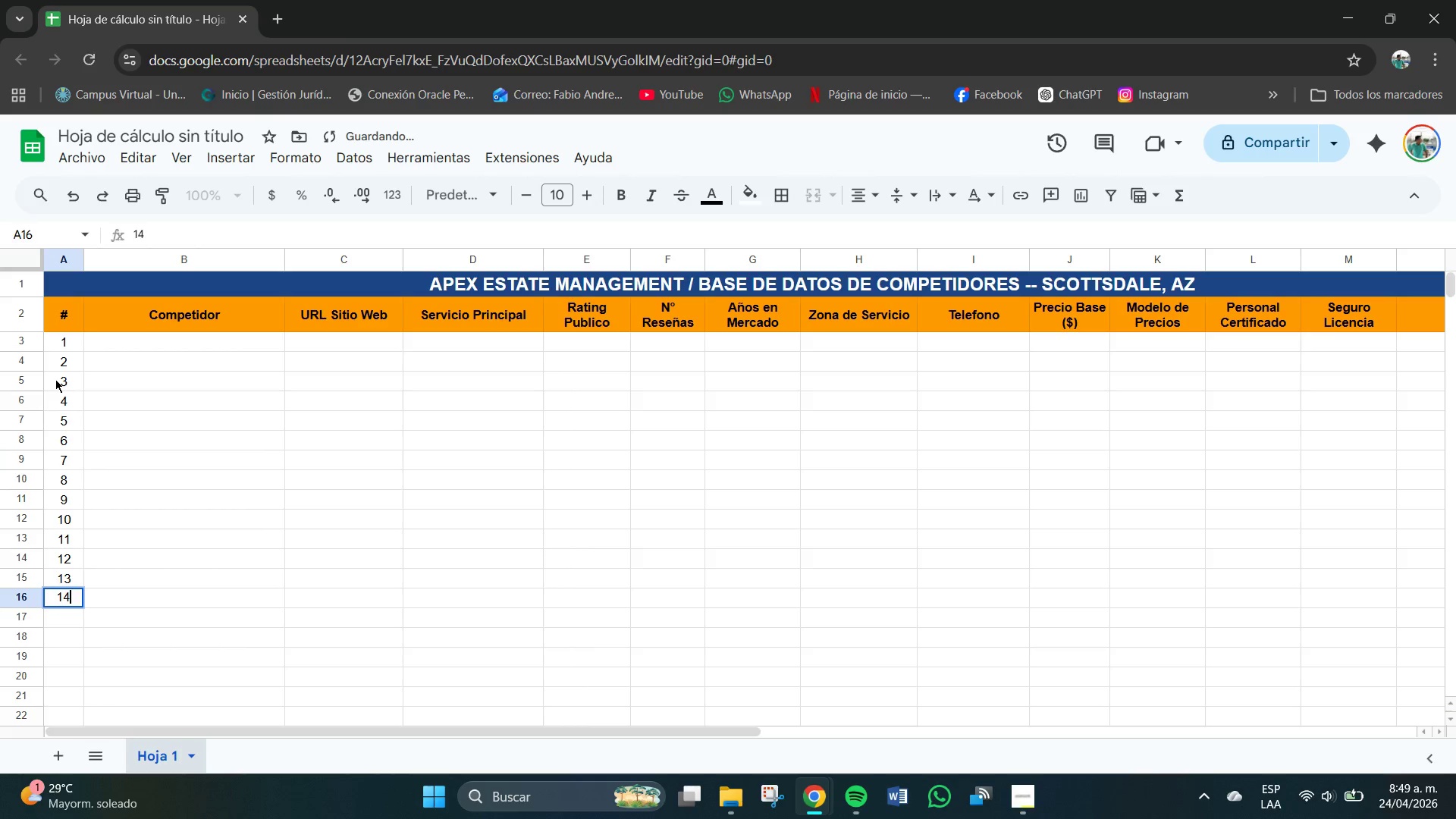 
key(NumpadEnter)
 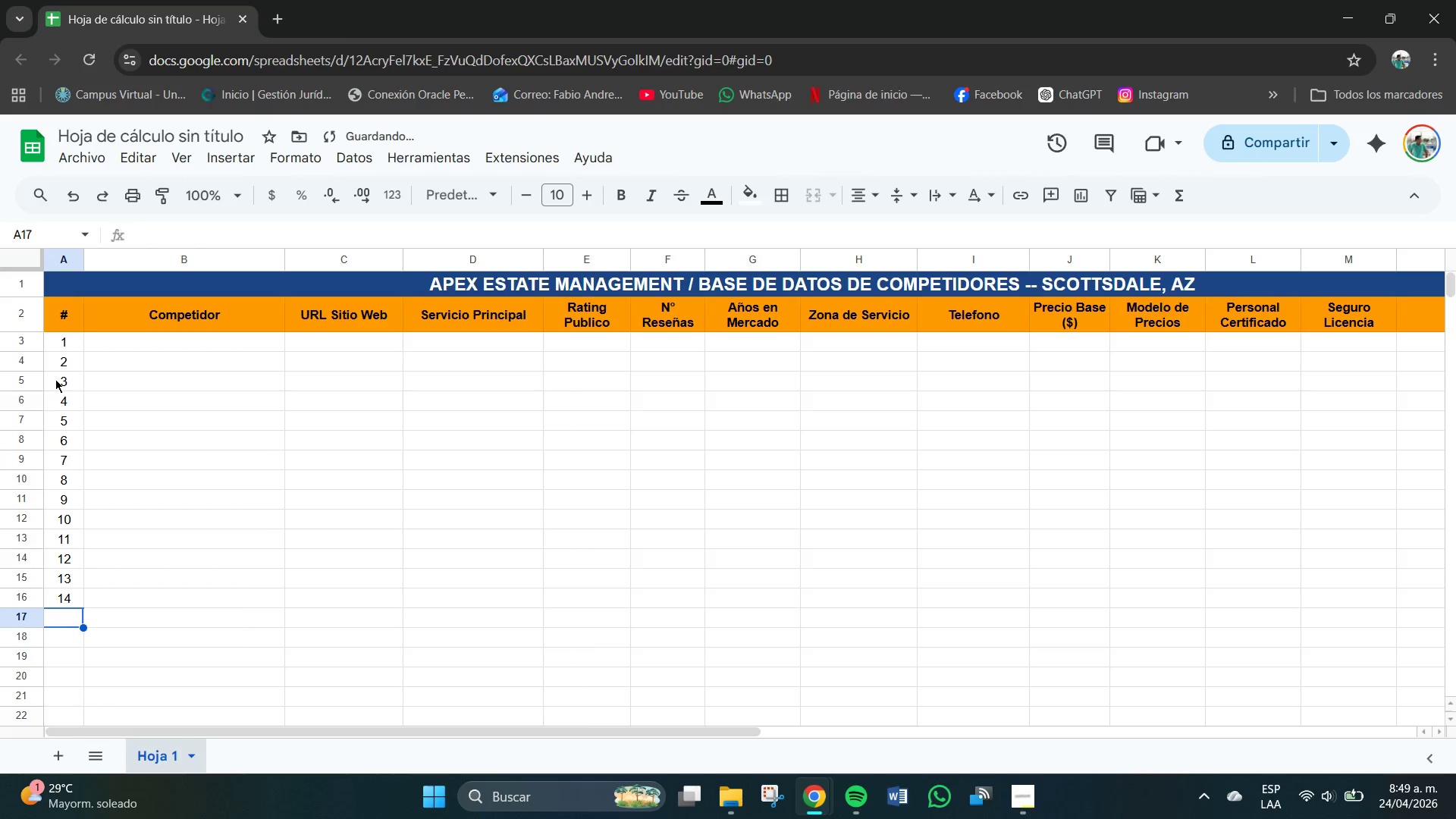 
key(Numpad1)
 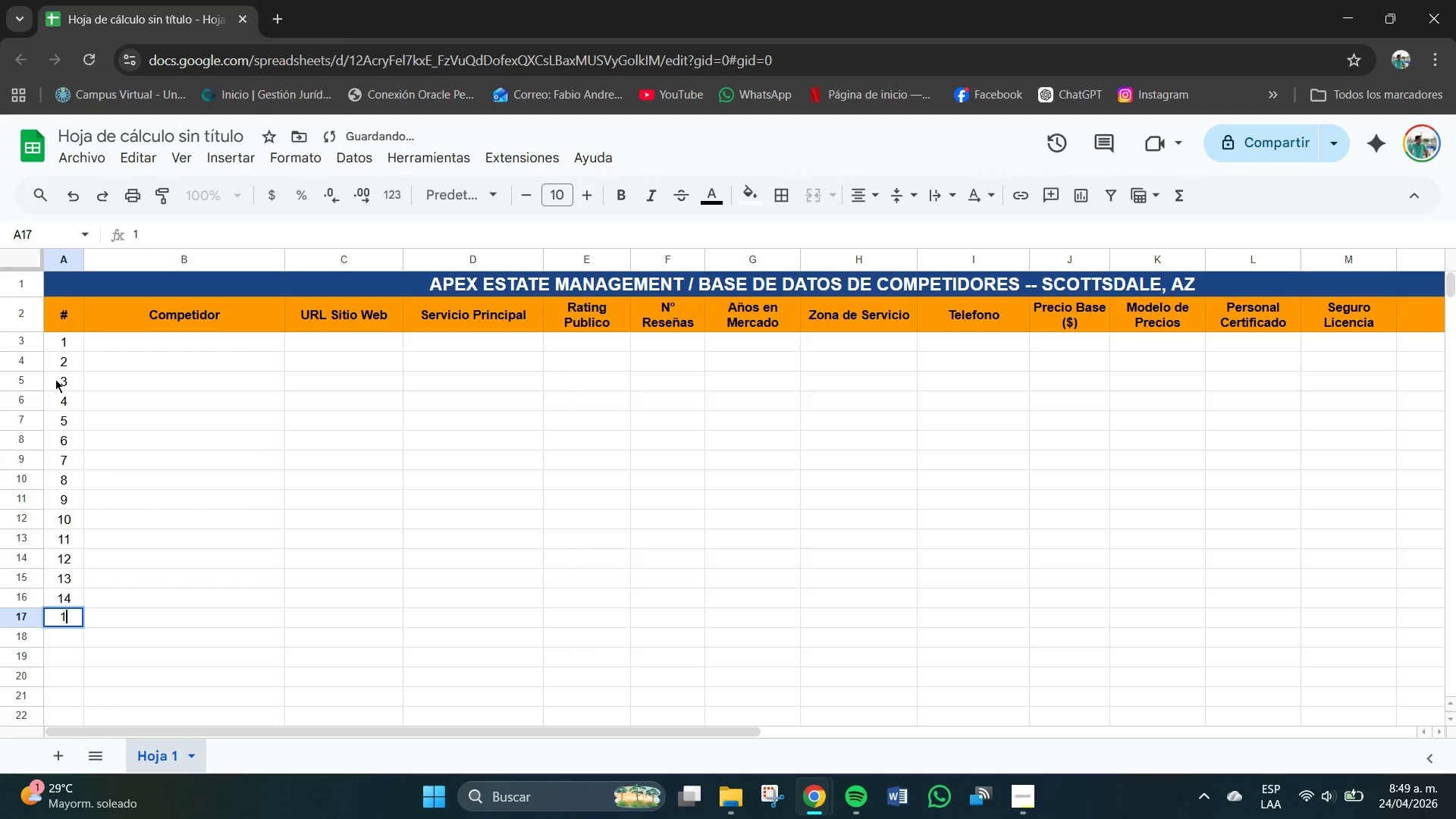 
key(Numpad5)
 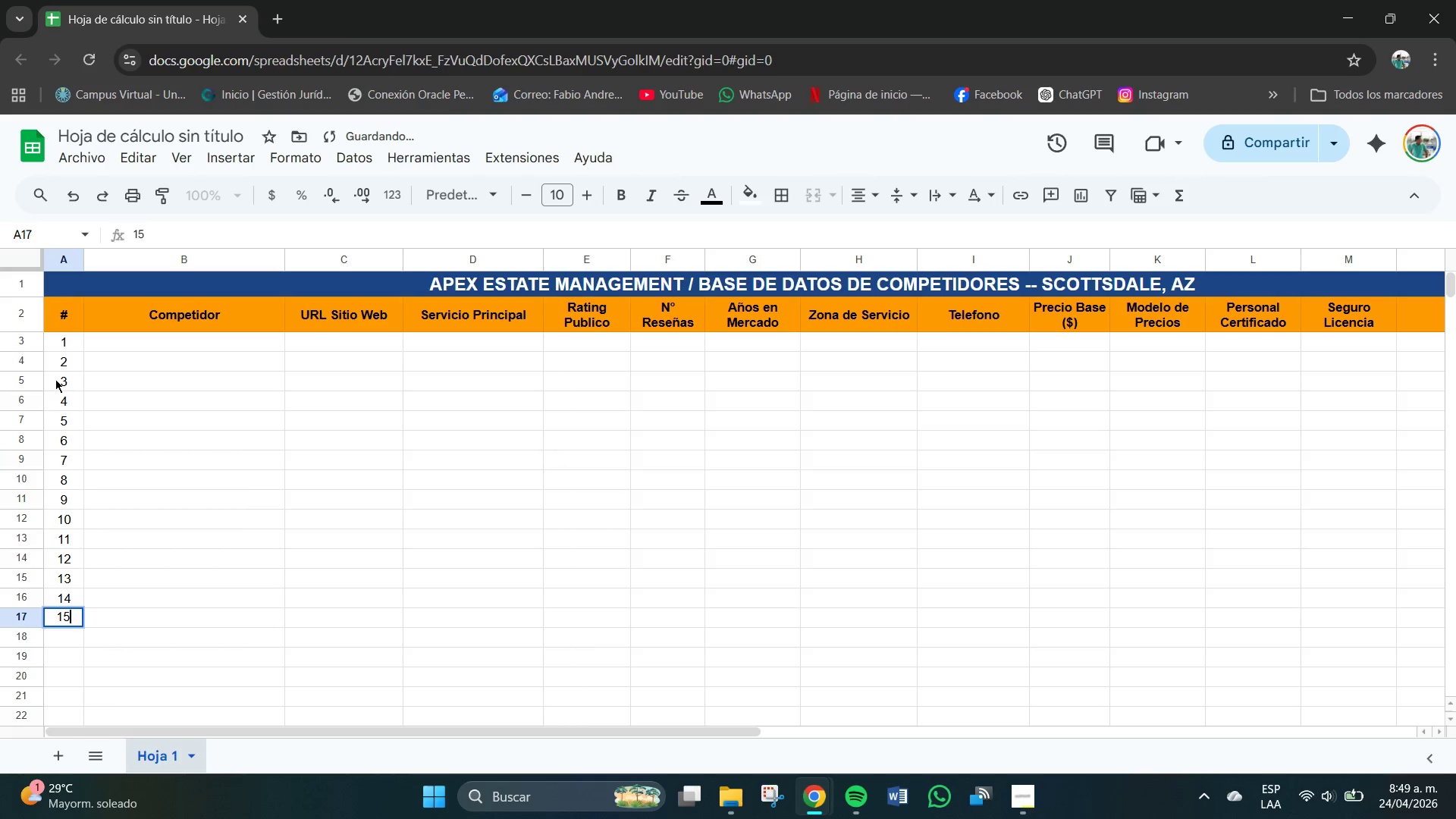 
key(NumpadEnter)
 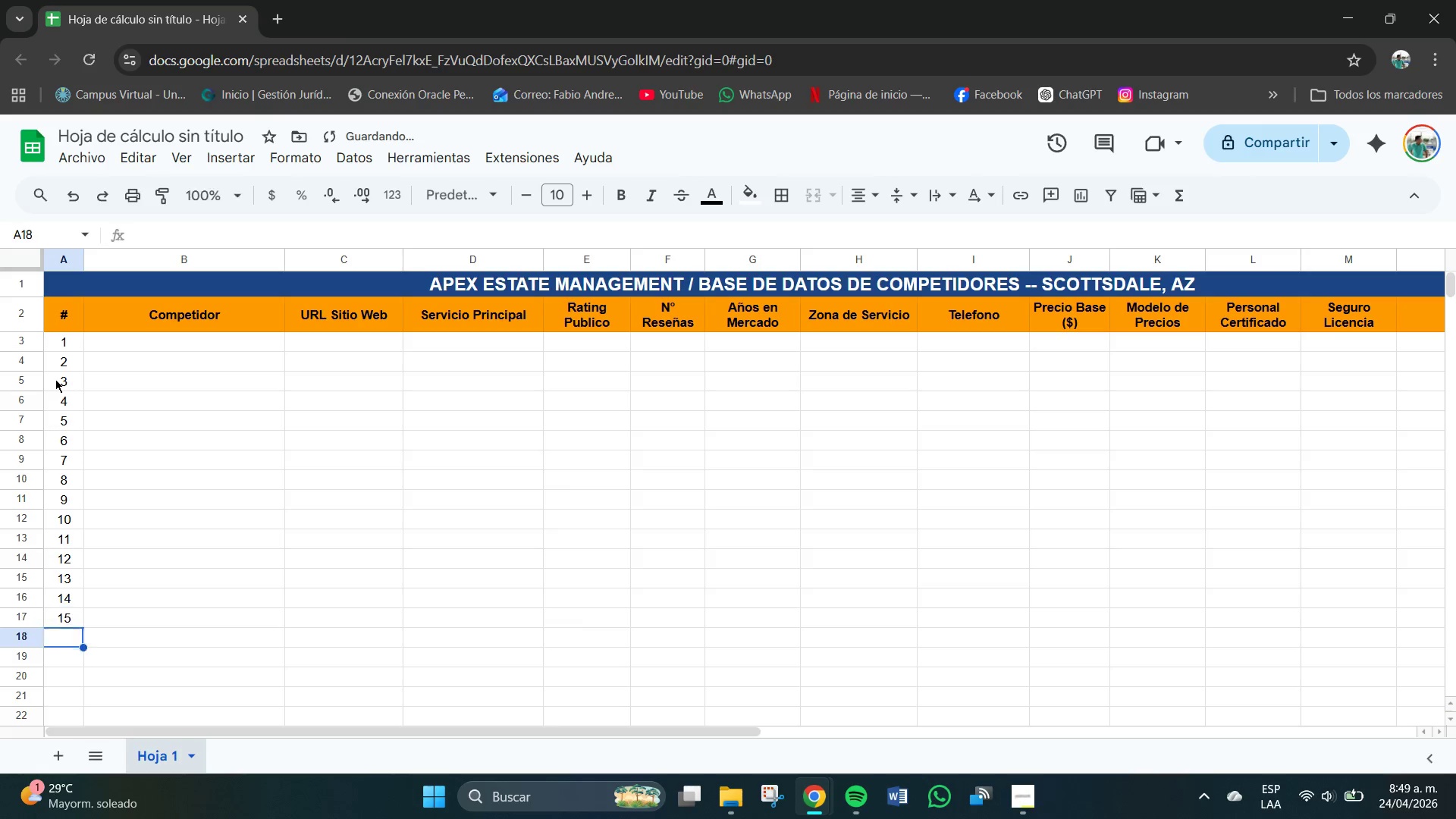 
key(Numpad1)
 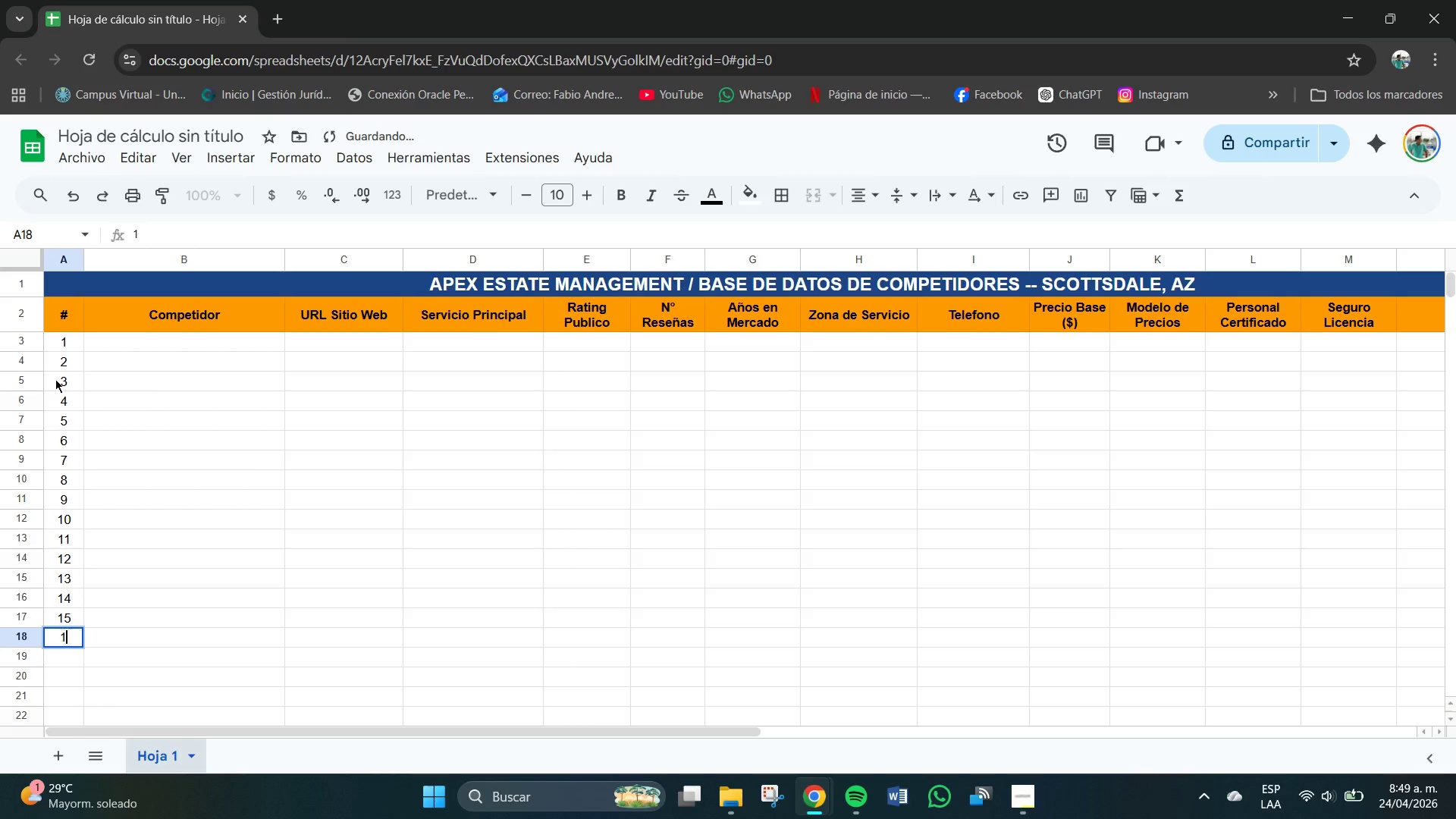 
key(Numpad6)
 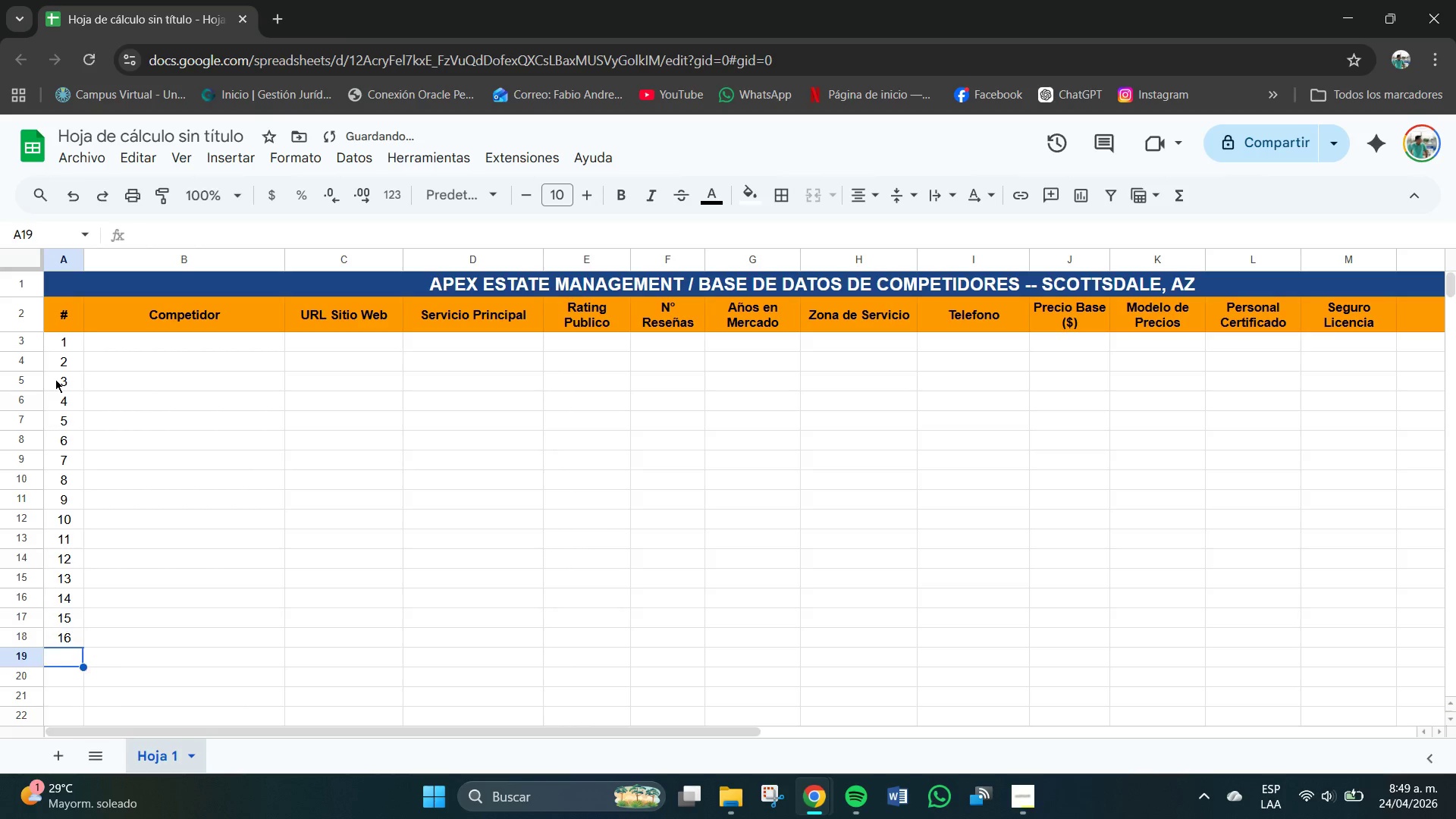 
key(NumpadEnter)
 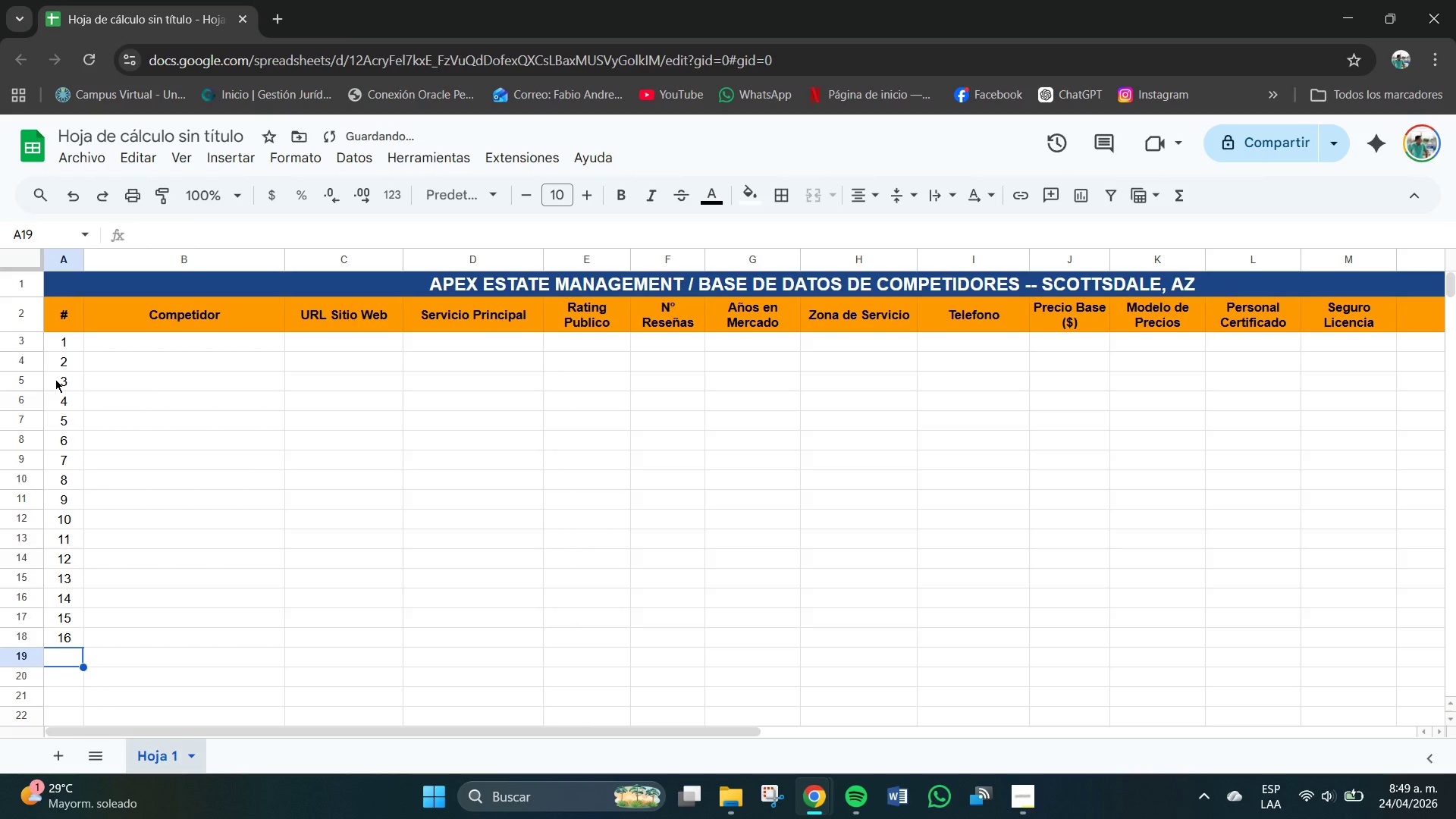 
key(Numpad1)
 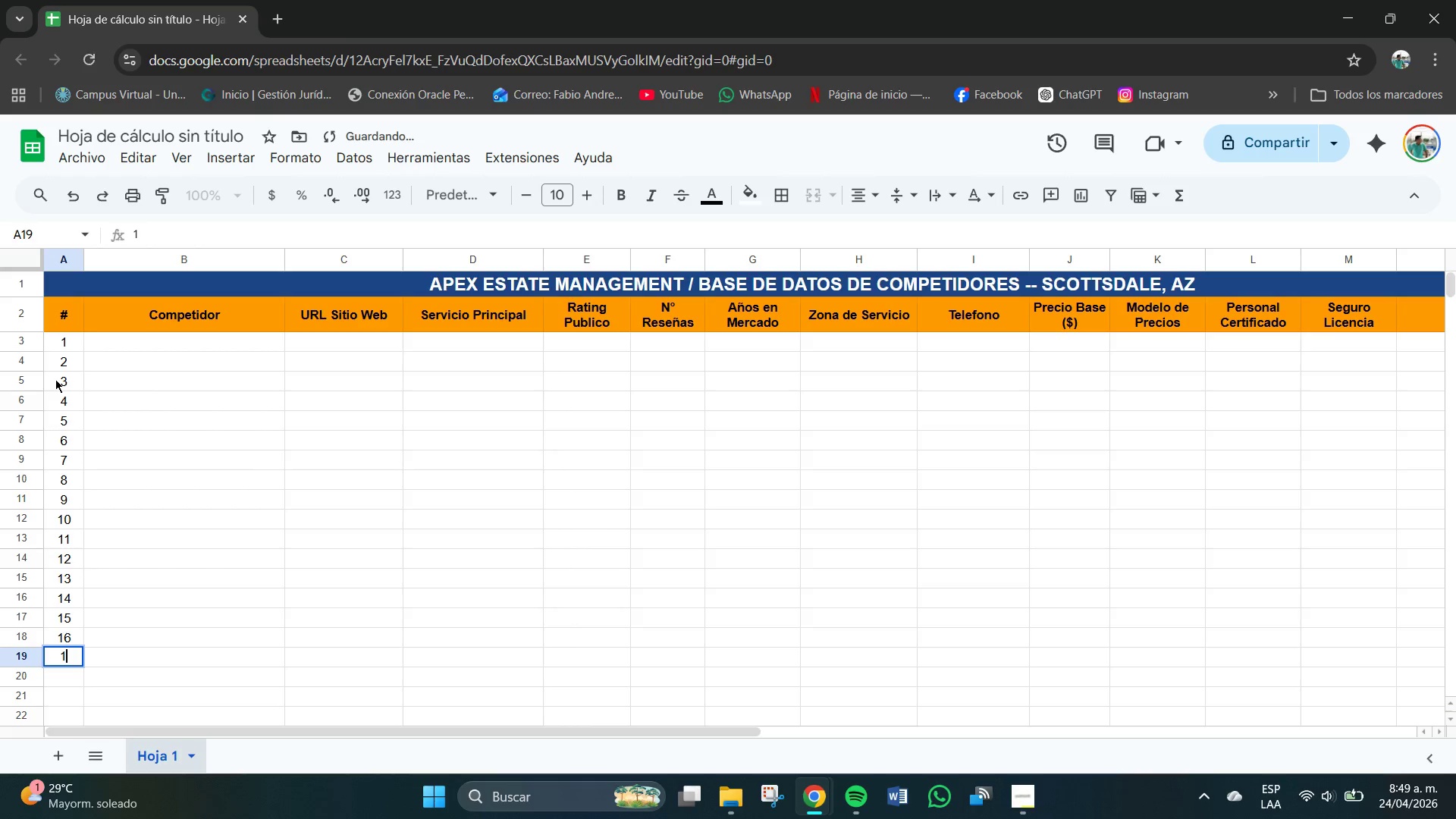 
key(Numpad7)
 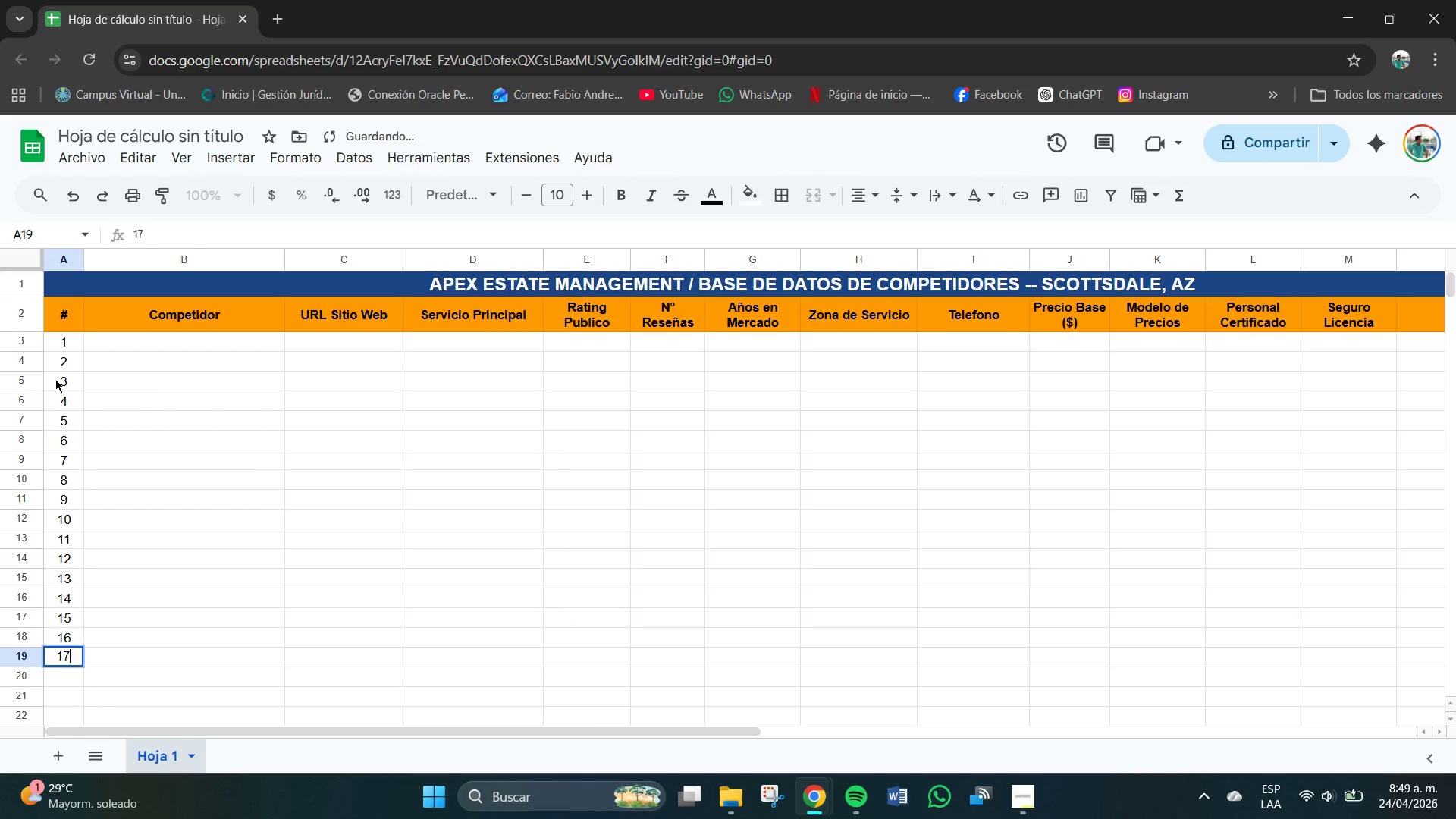 
key(NumpadEnter)
 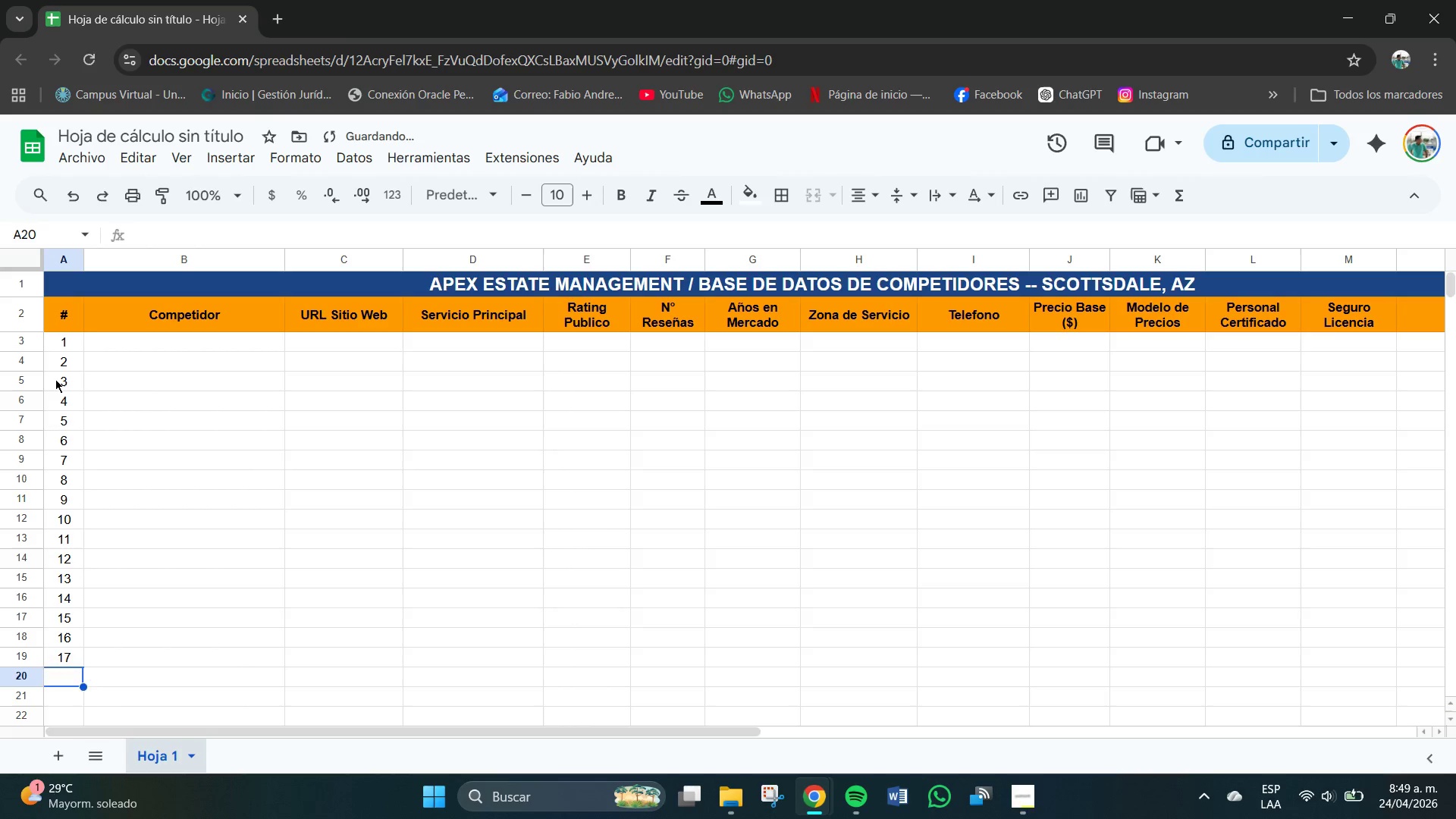 
key(Numpad1)
 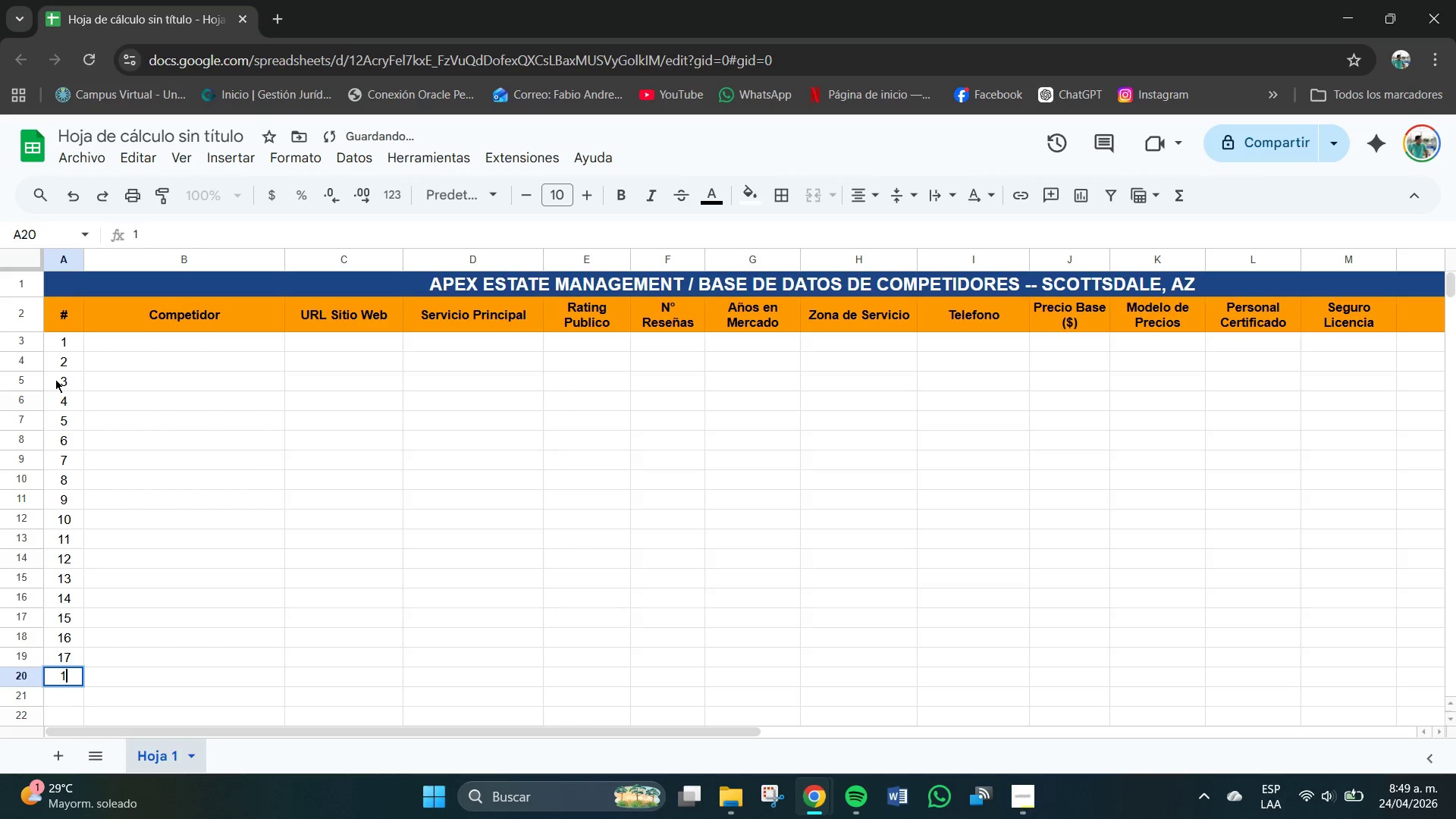 
key(Numpad8)
 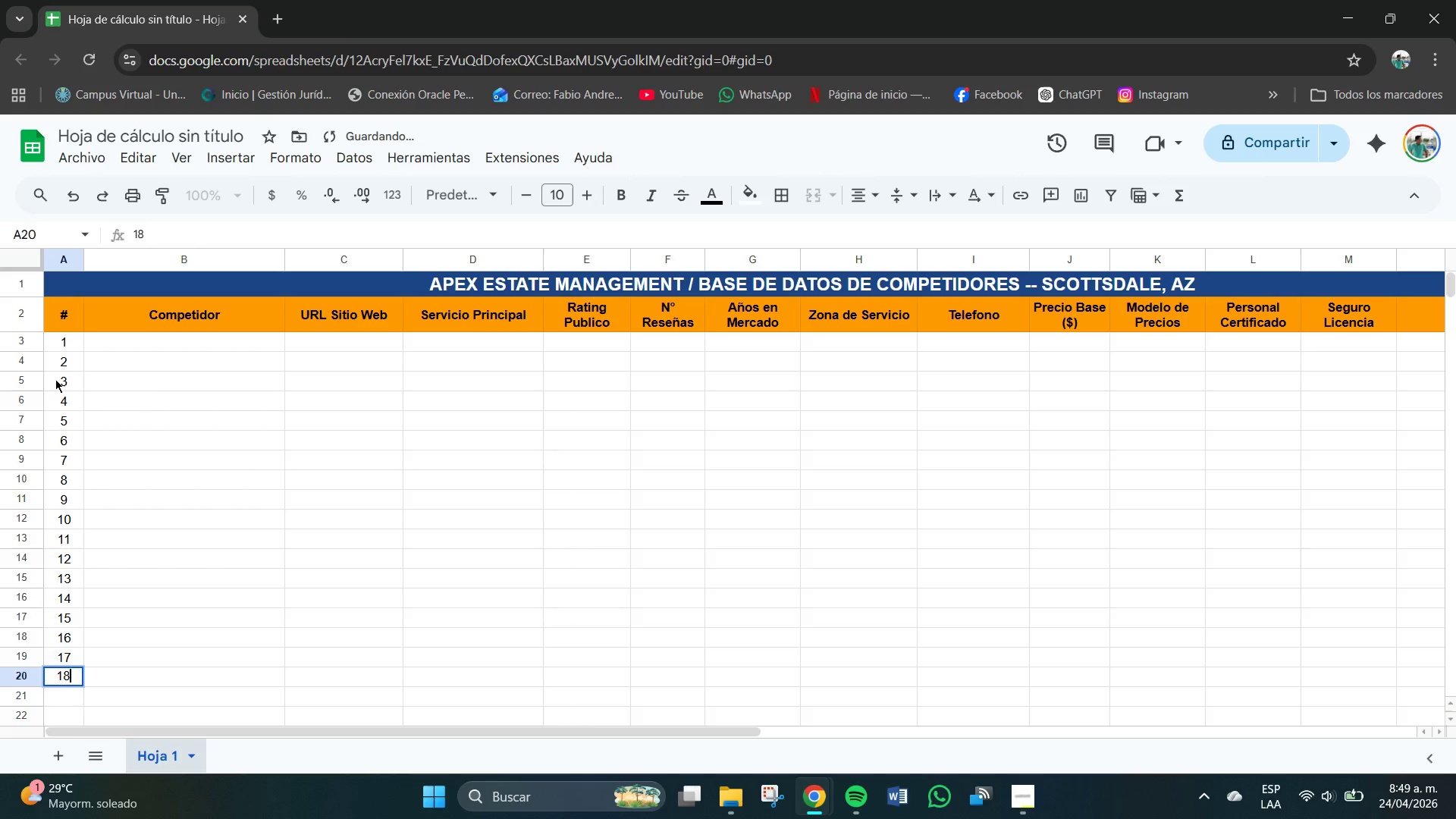 
key(NumpadEnter)
 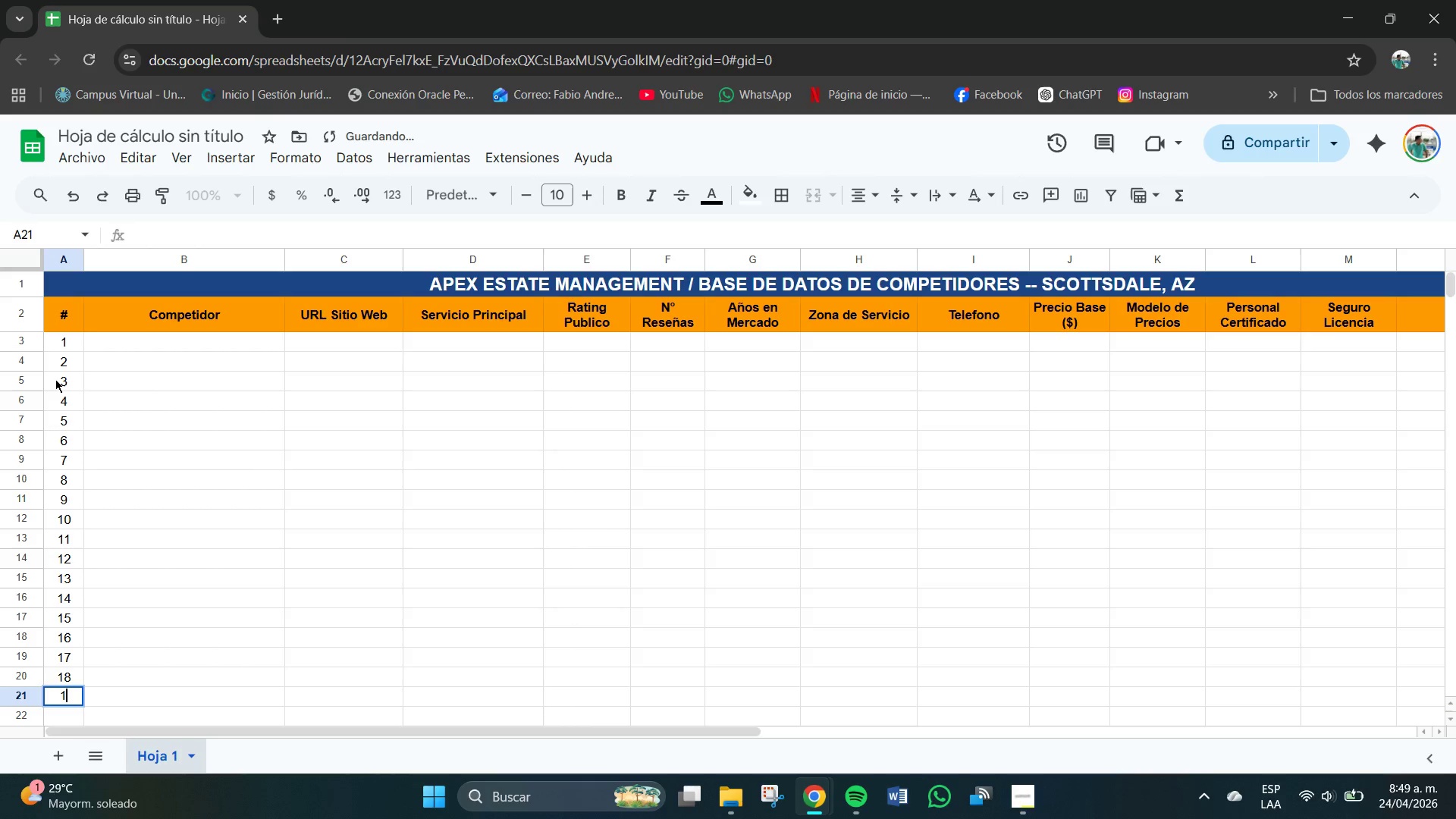 
key(Numpad1)
 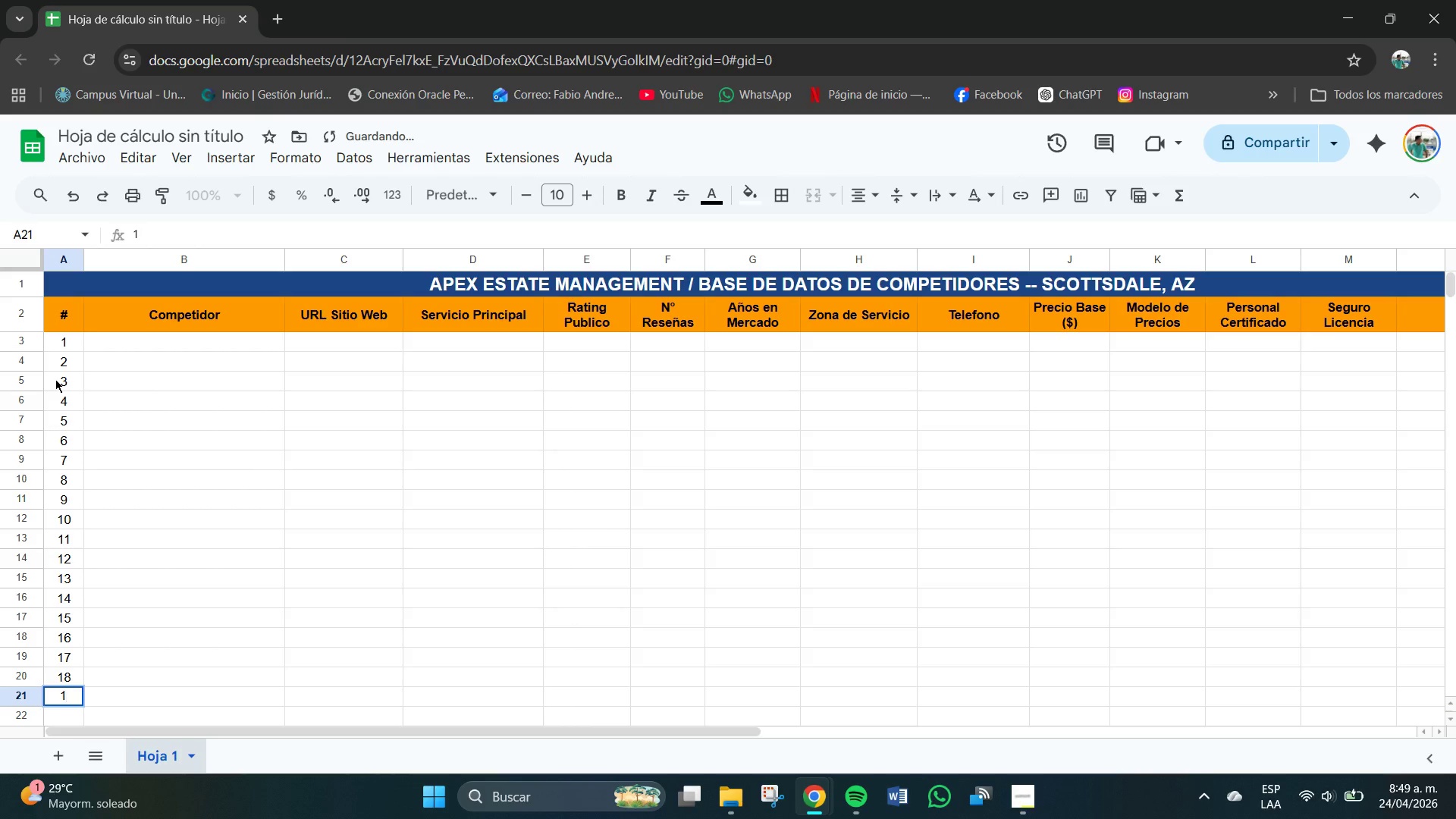 
key(Numpad9)
 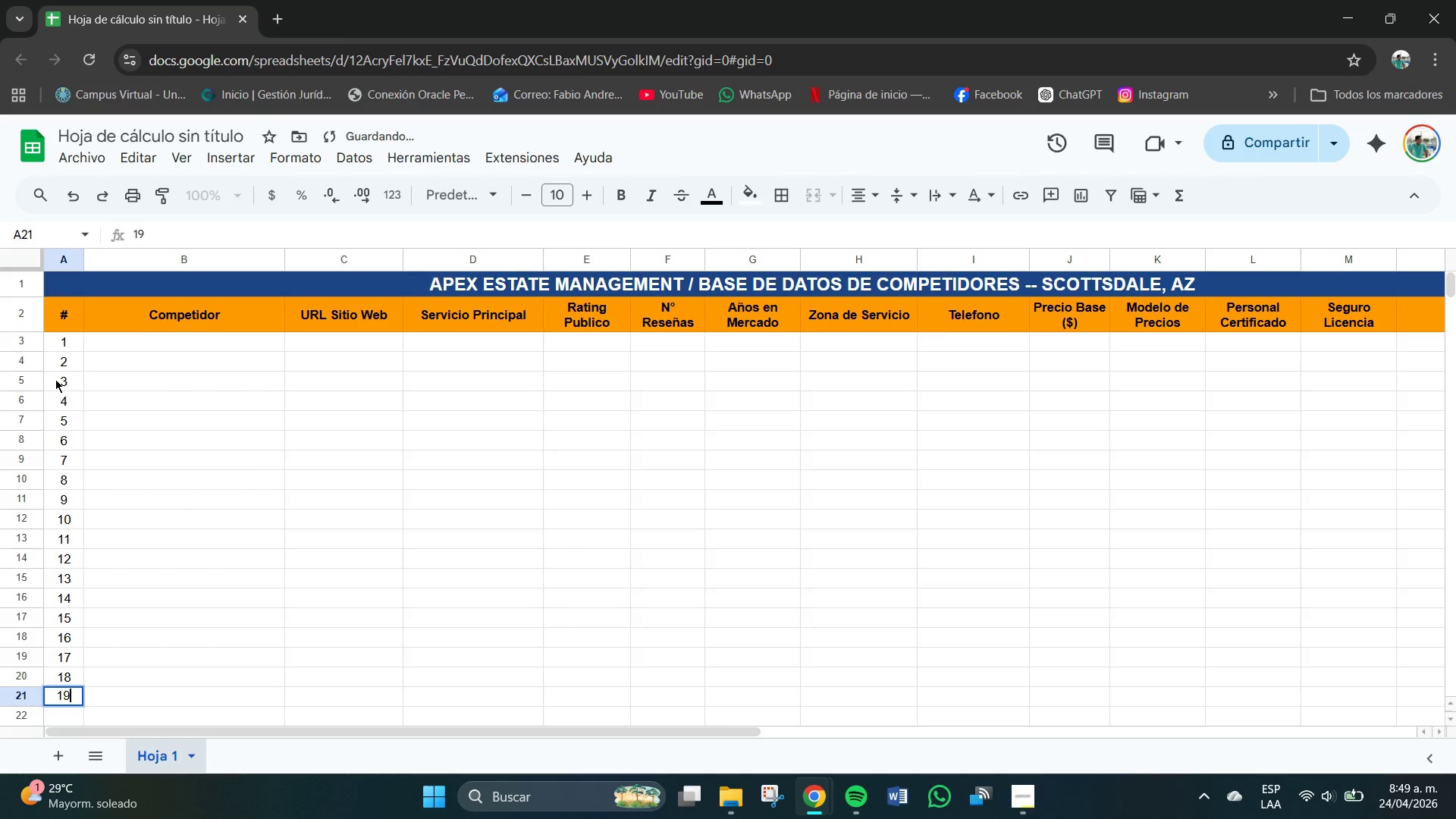 
key(NumpadEnter)
 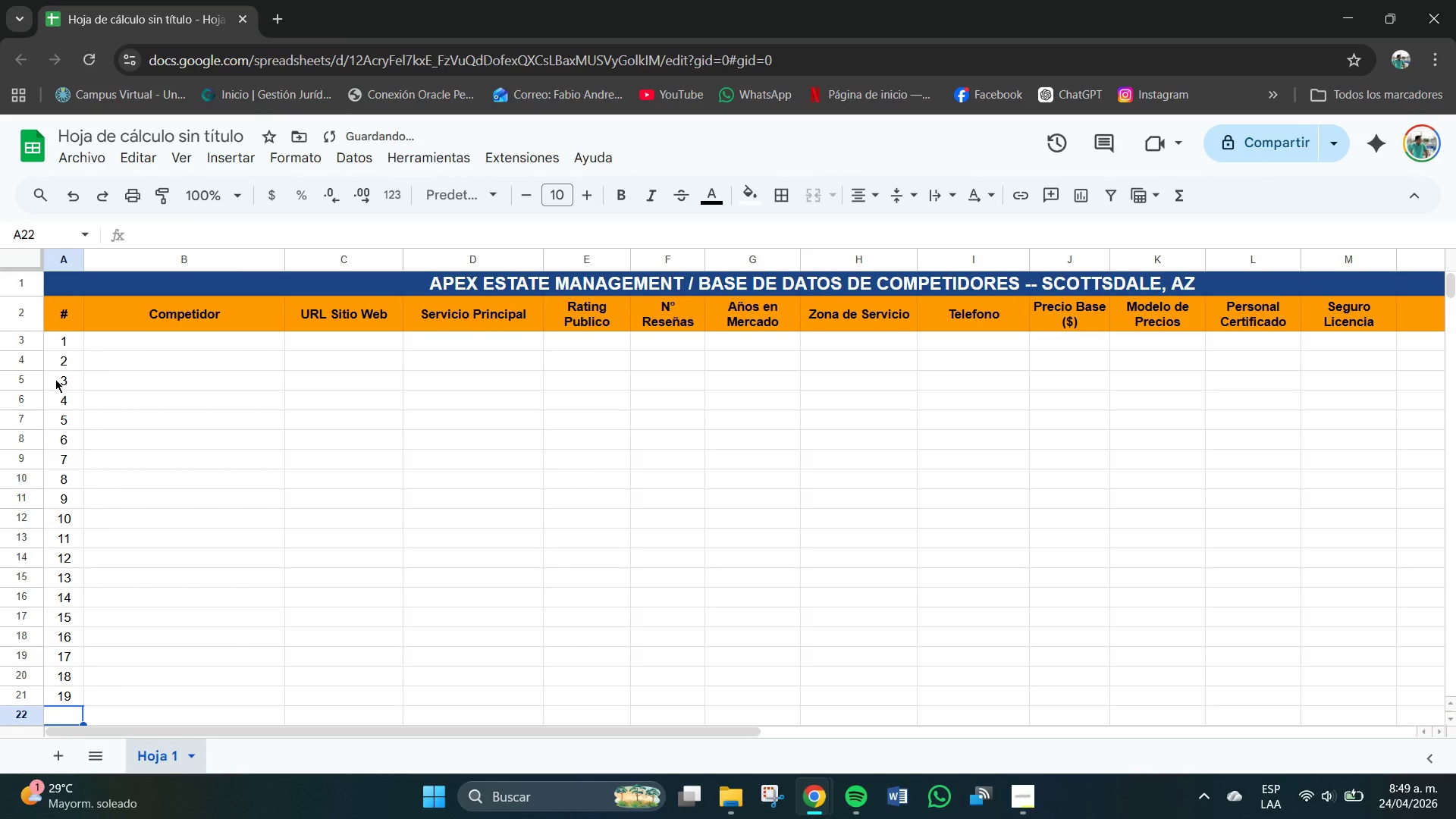 
key(Numpad2)
 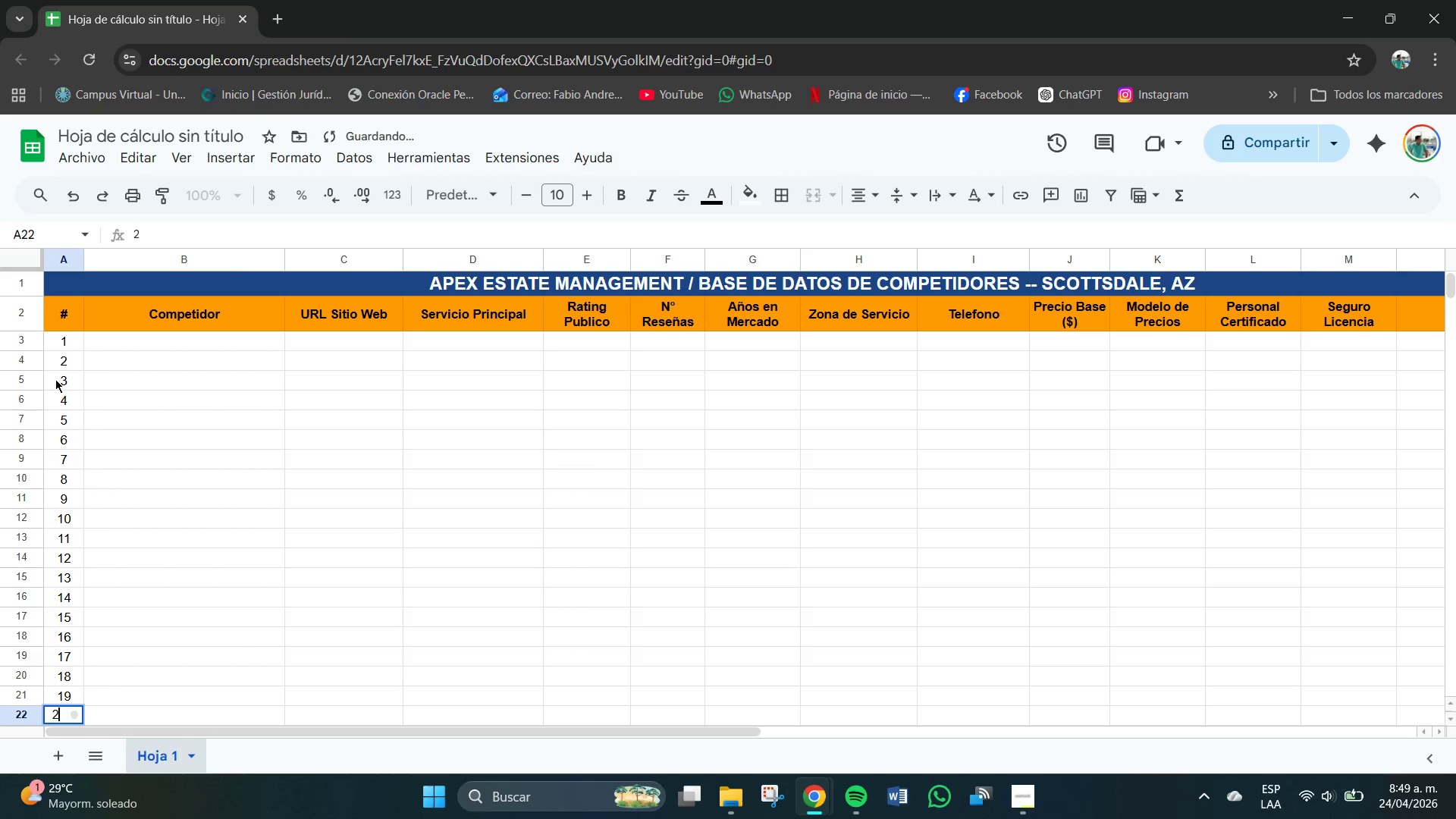 
key(Numpad0)
 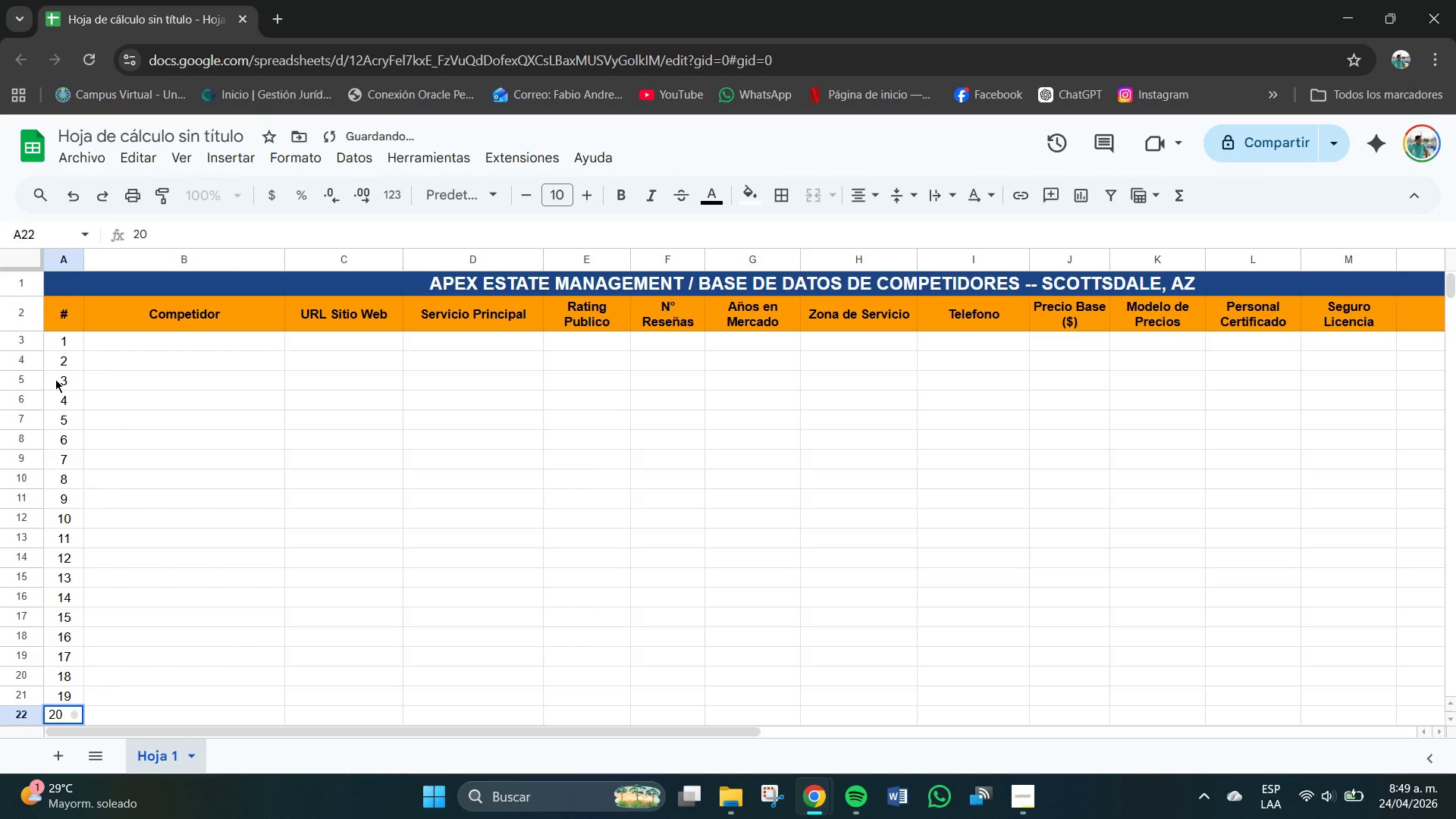 
key(NumpadEnter)
 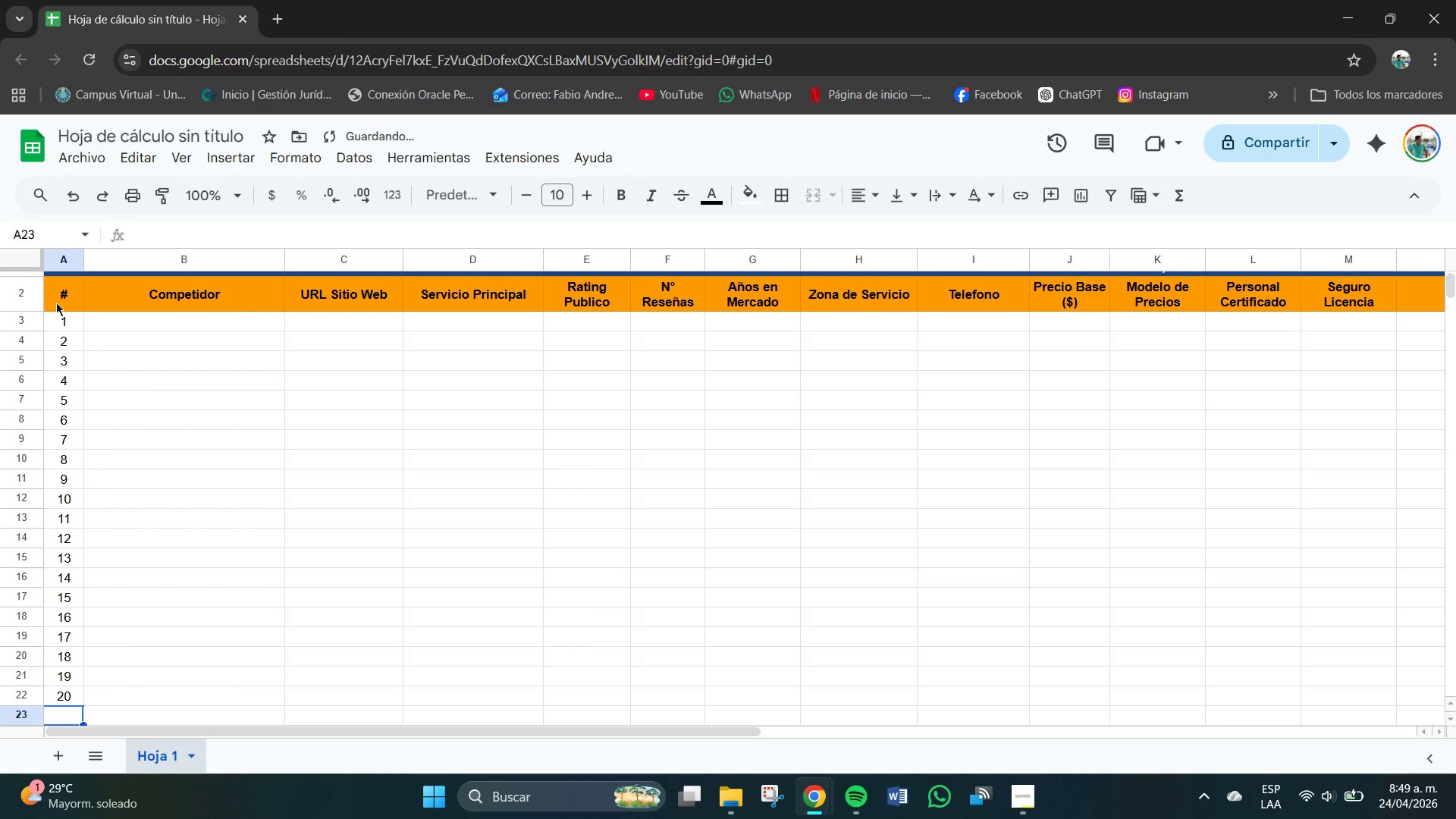 
scroll: coordinate [128, 431], scroll_direction: up, amount: 3.0
 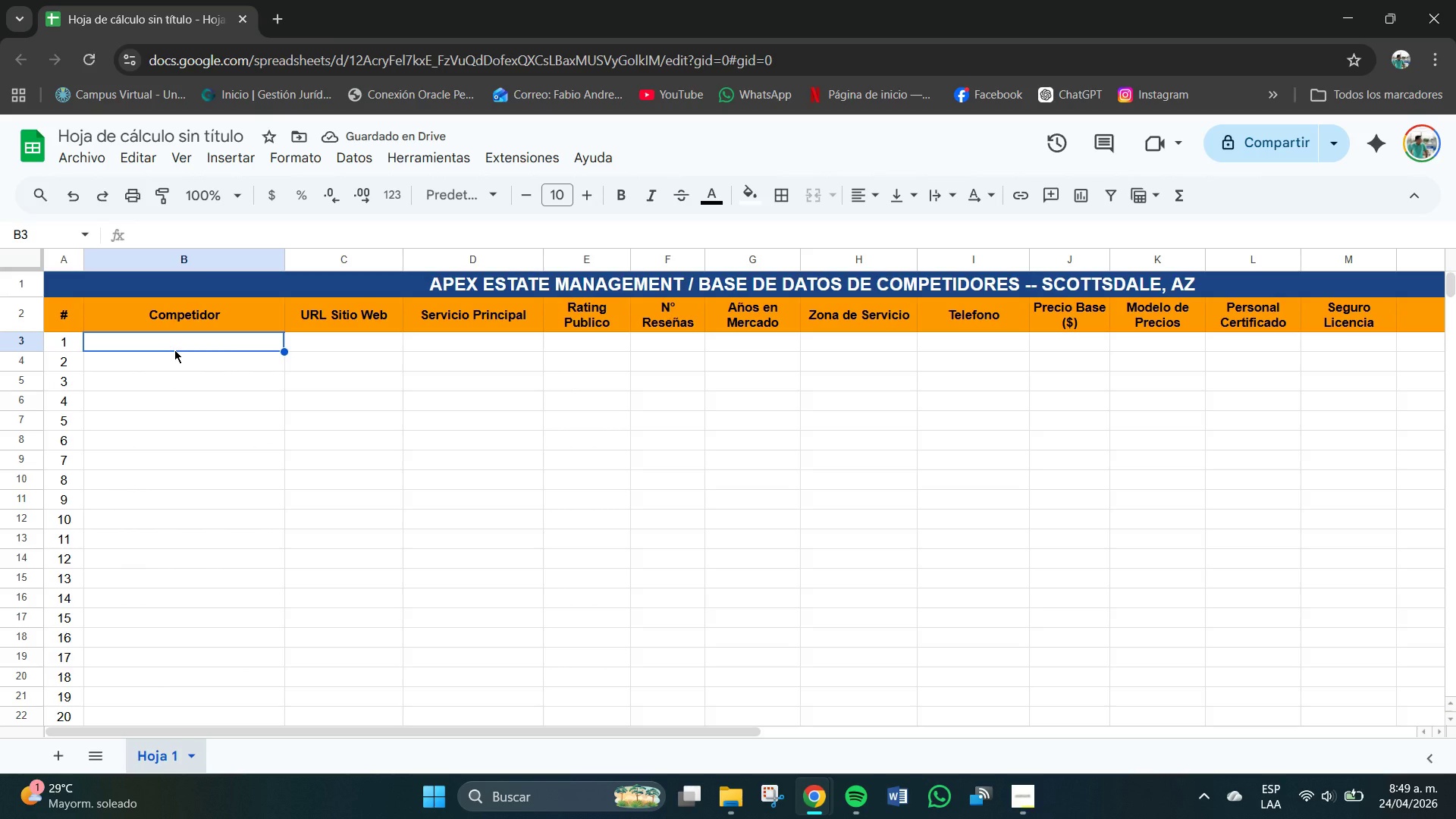 
type(Desert Blom Landscaping)
key(Tab)
type(D)
key(Backspace)
type(desert)
 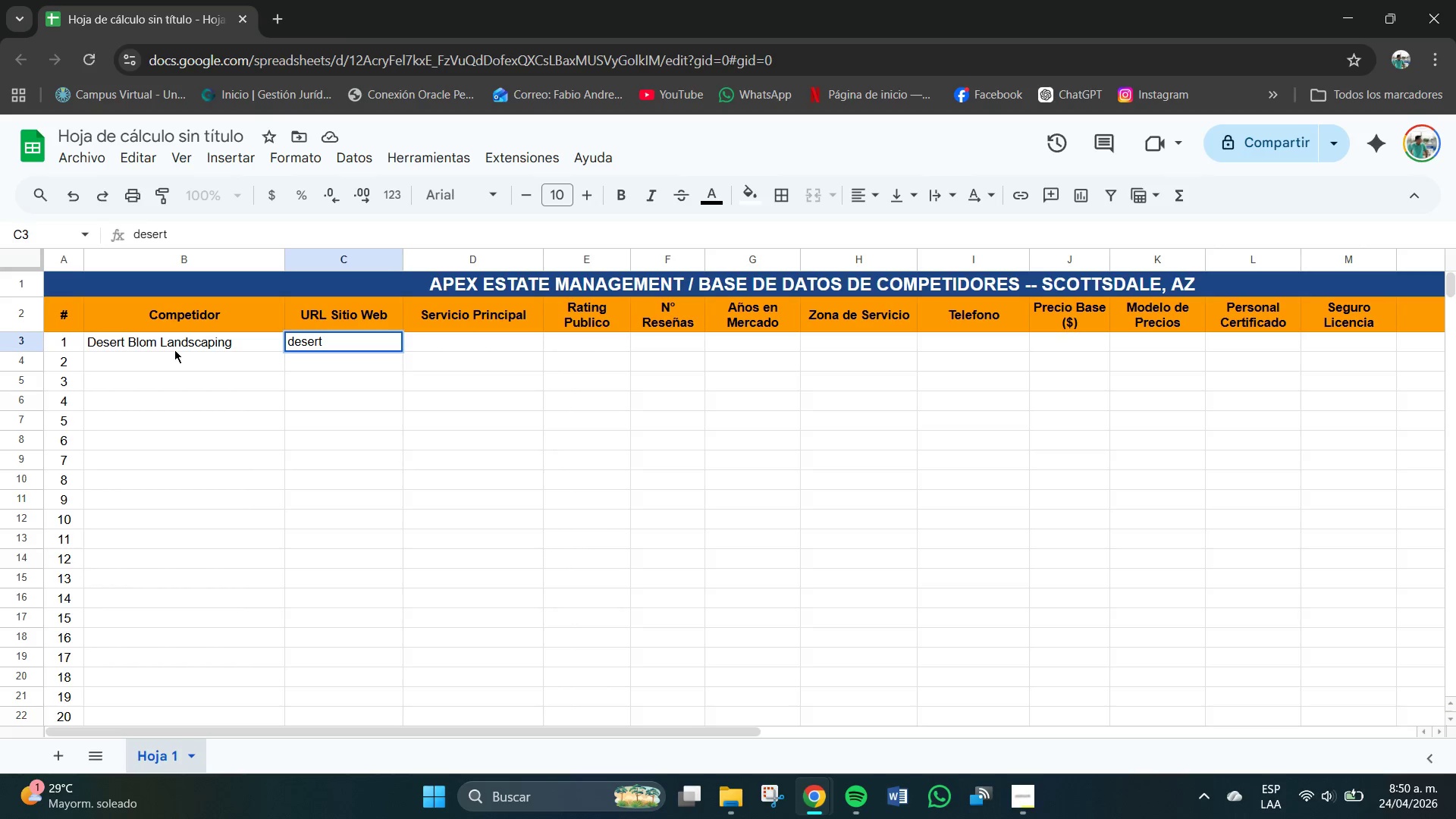 
wait(6.5)
 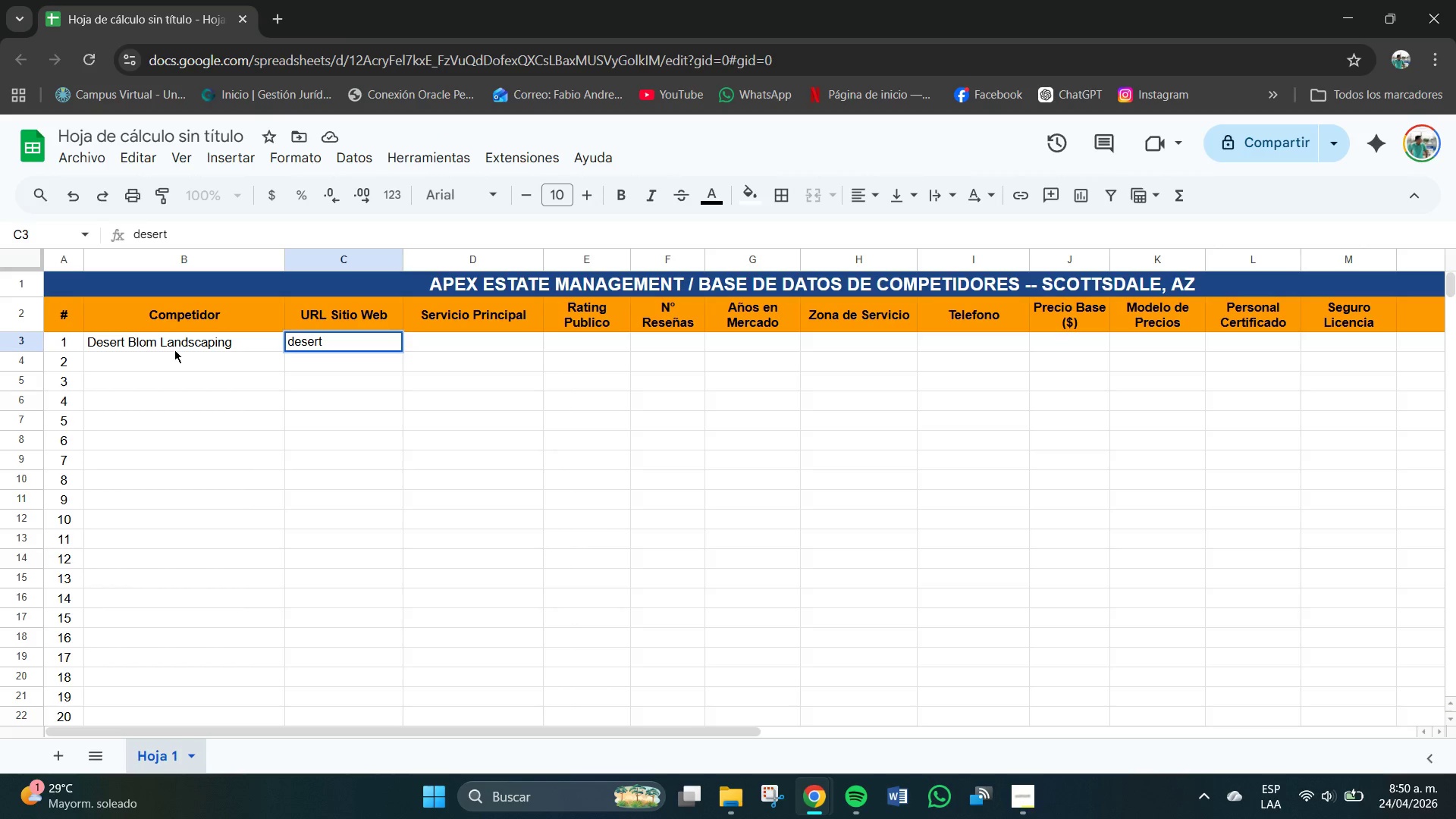 
type(bloomaz.com)
key(Tab)
 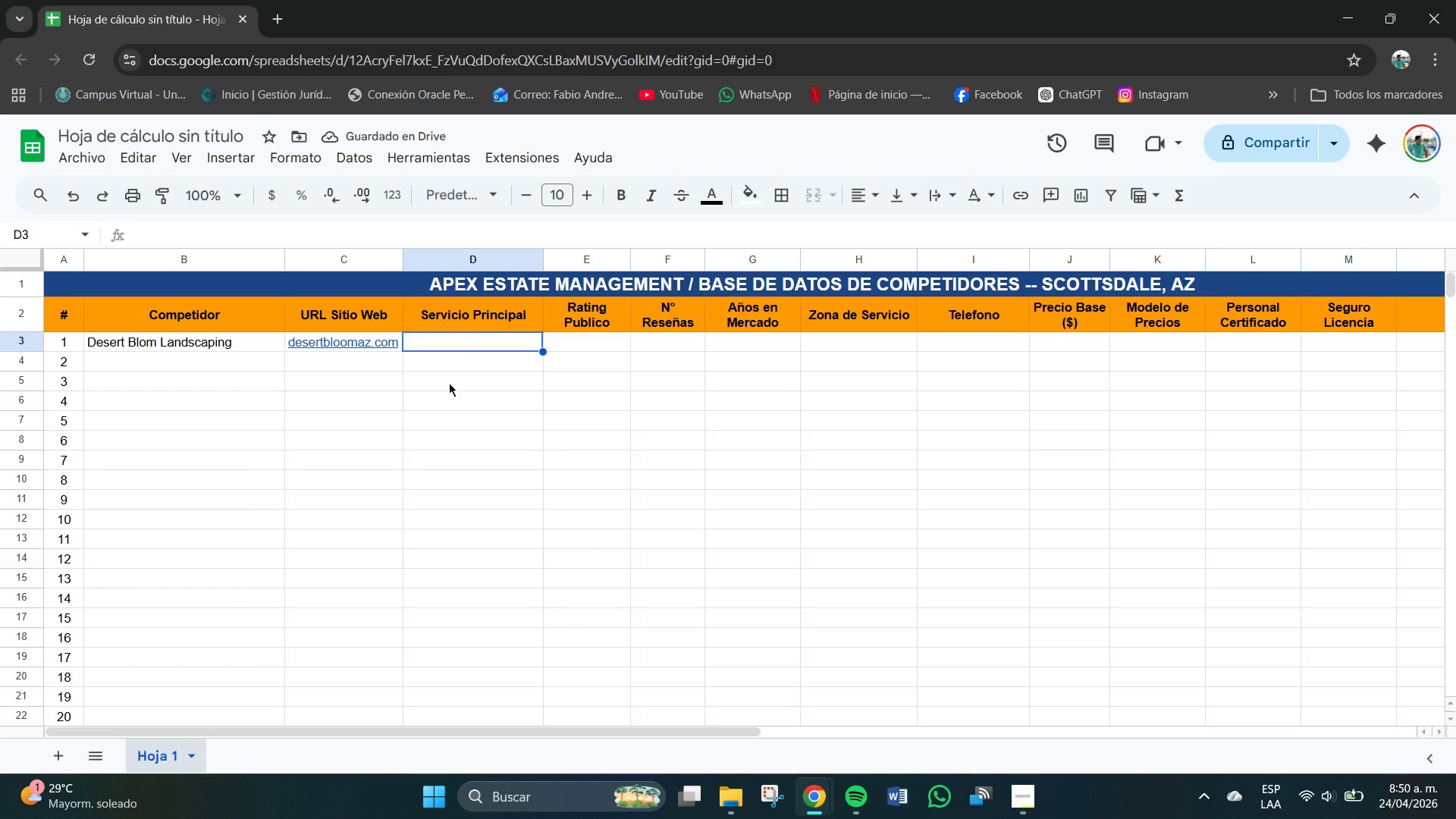 
type(Jardineria p)
key(Backspace)
type(PrE)
key(Backspace)
type(I)
key(Backspace)
type(emium)
key(Tab)
type(4.8)
key(Tab)
 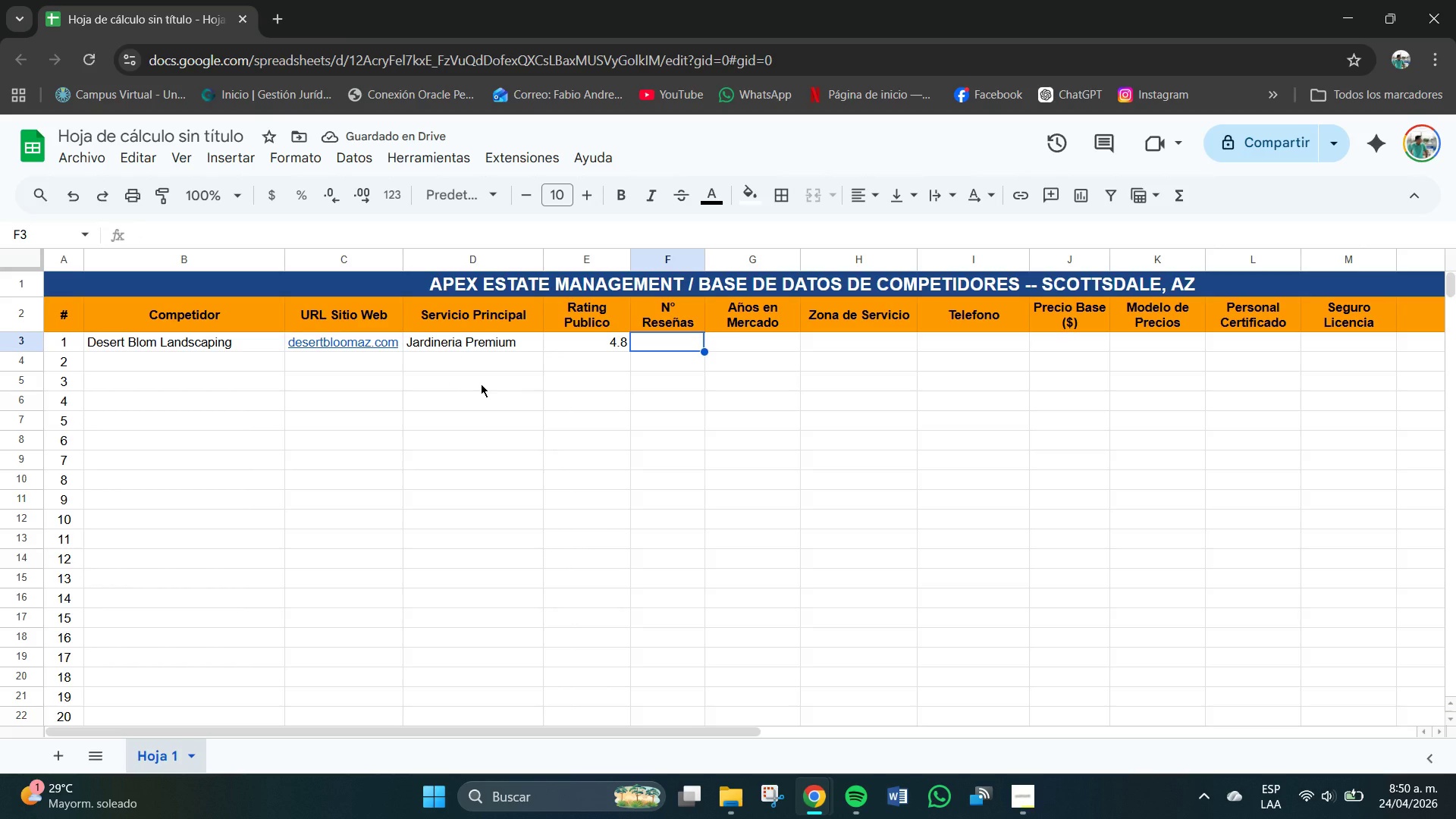 
wait(5.22)
 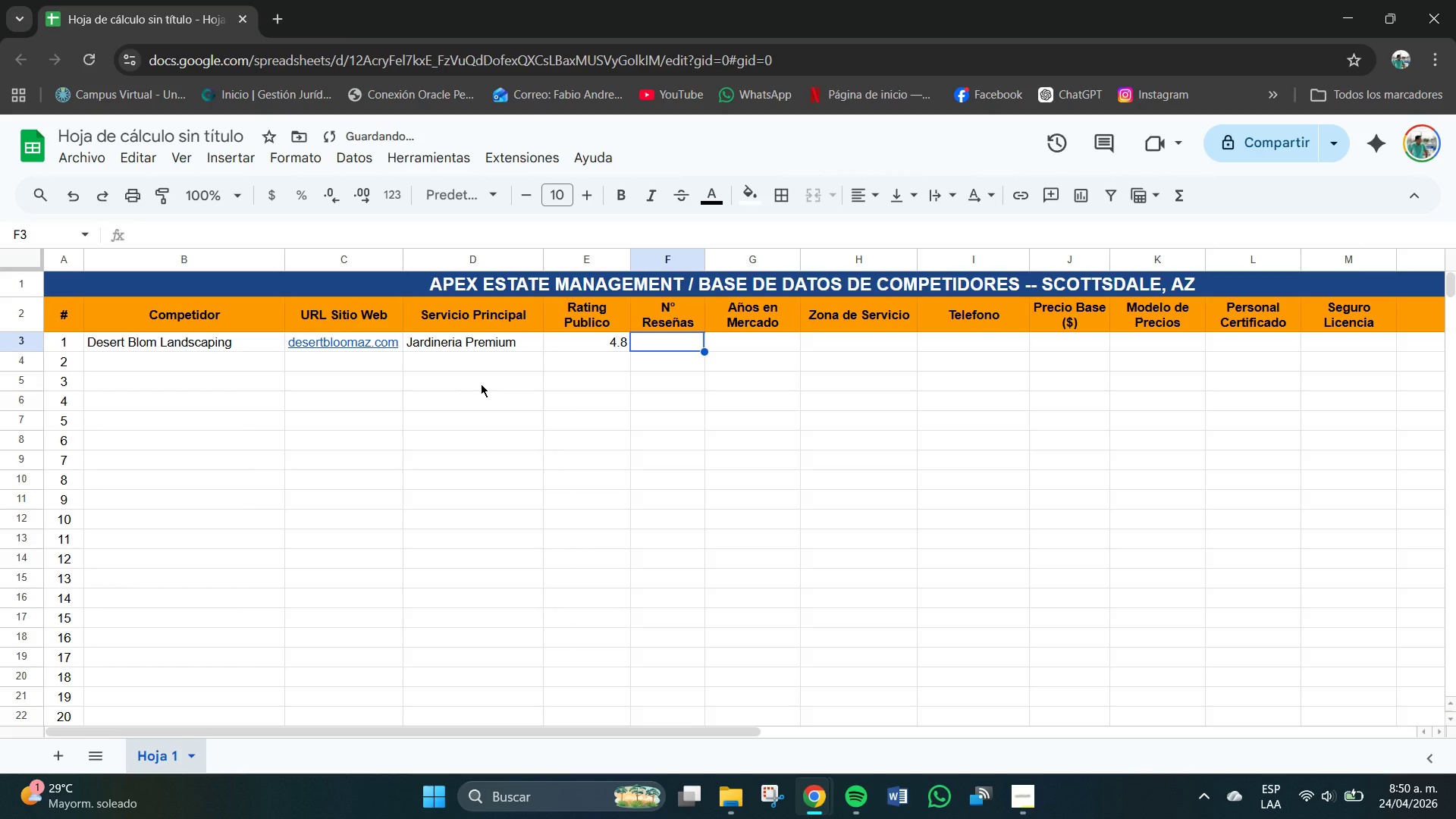 
key(Numpad3)
 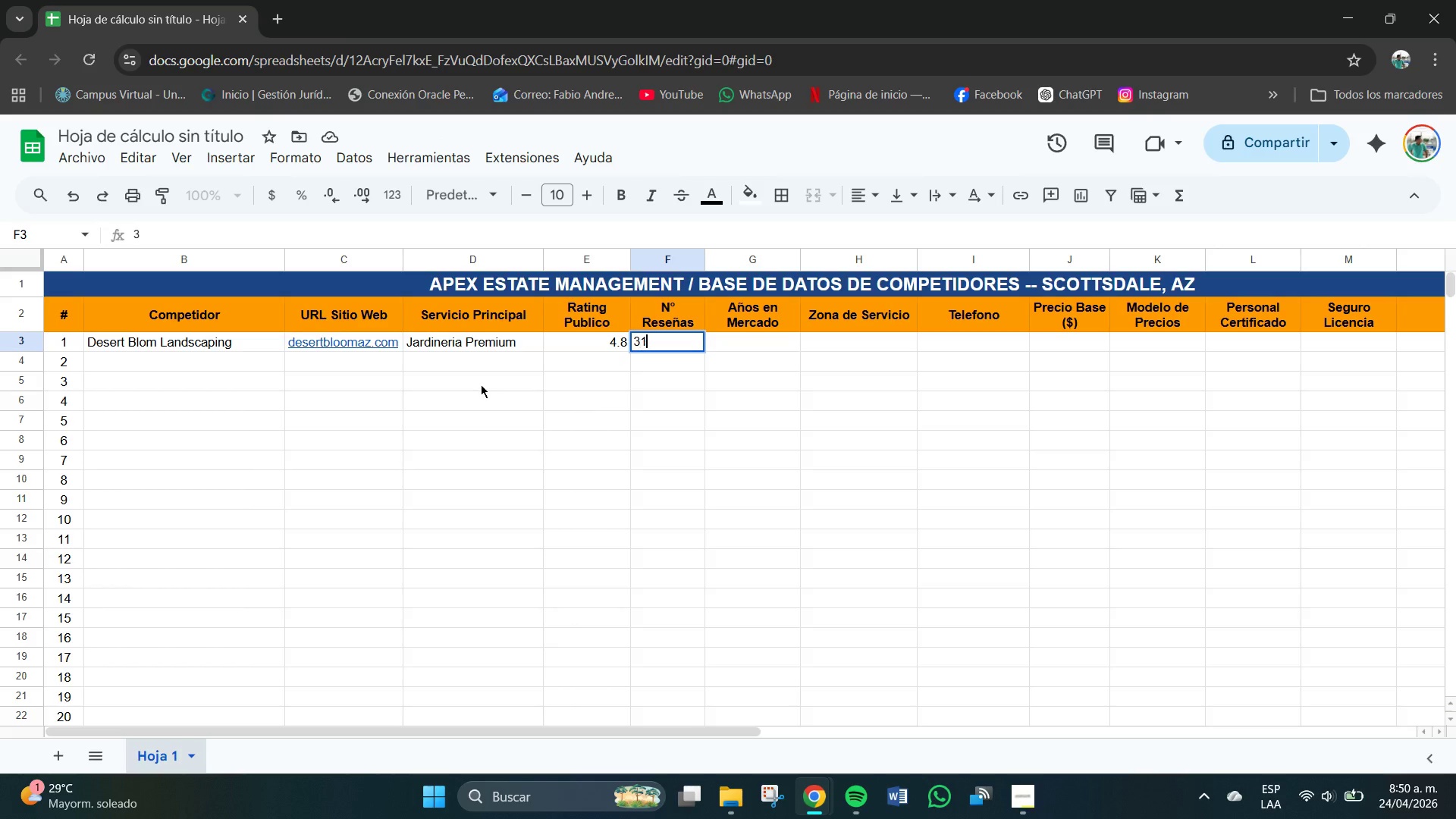 
key(Numpad1)
 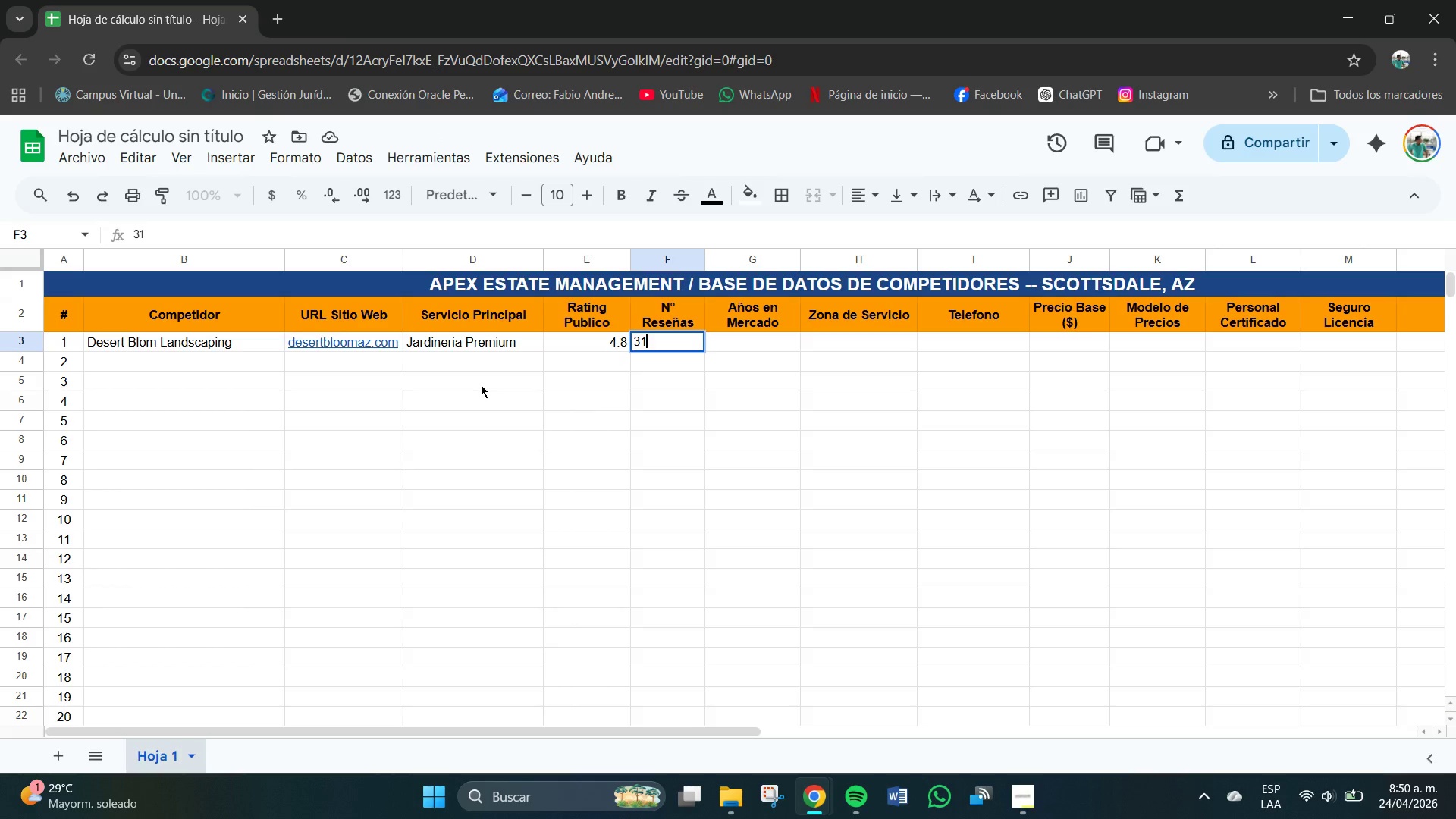 
key(Numpad2)
 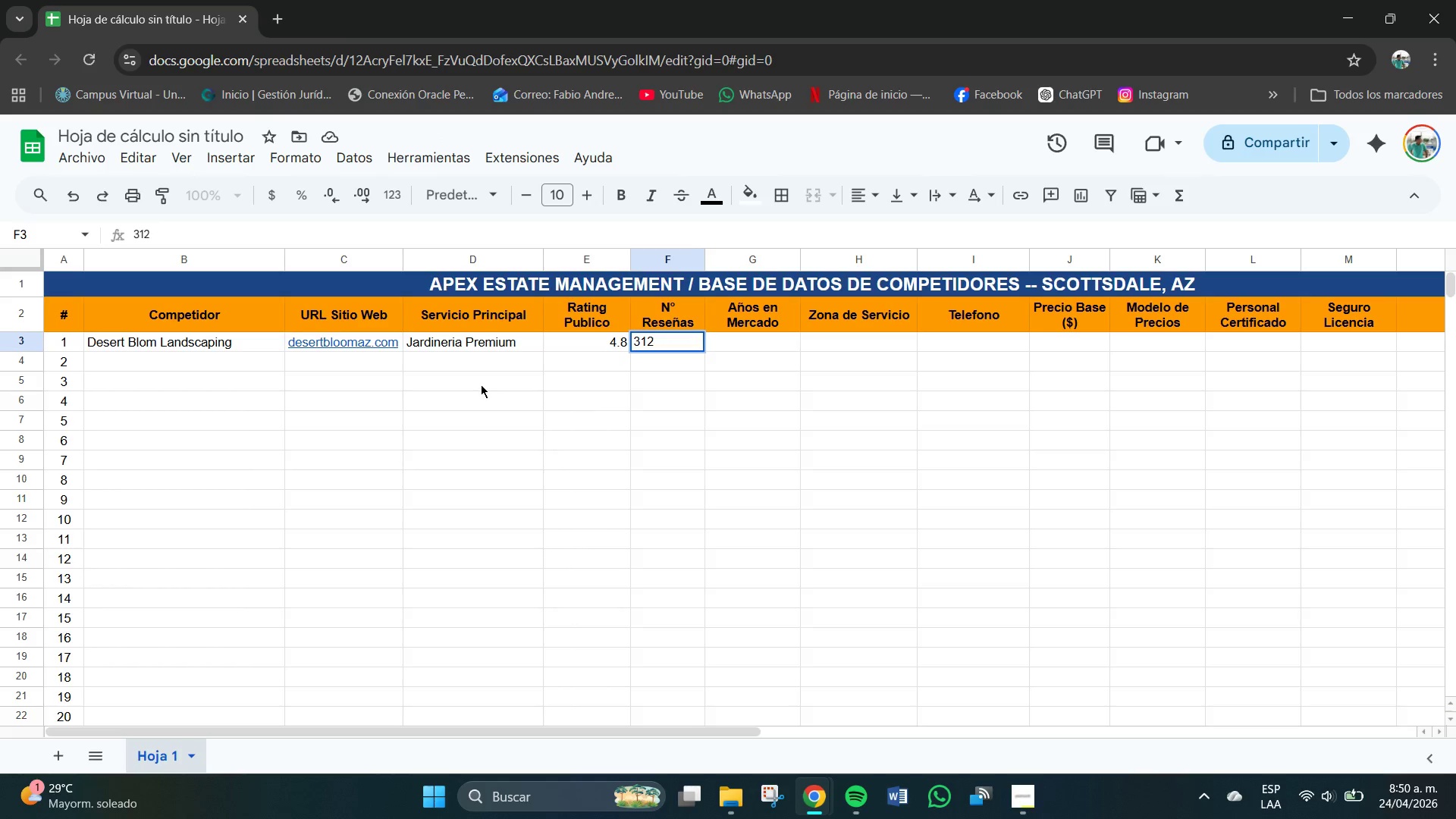 
key(Tab)
 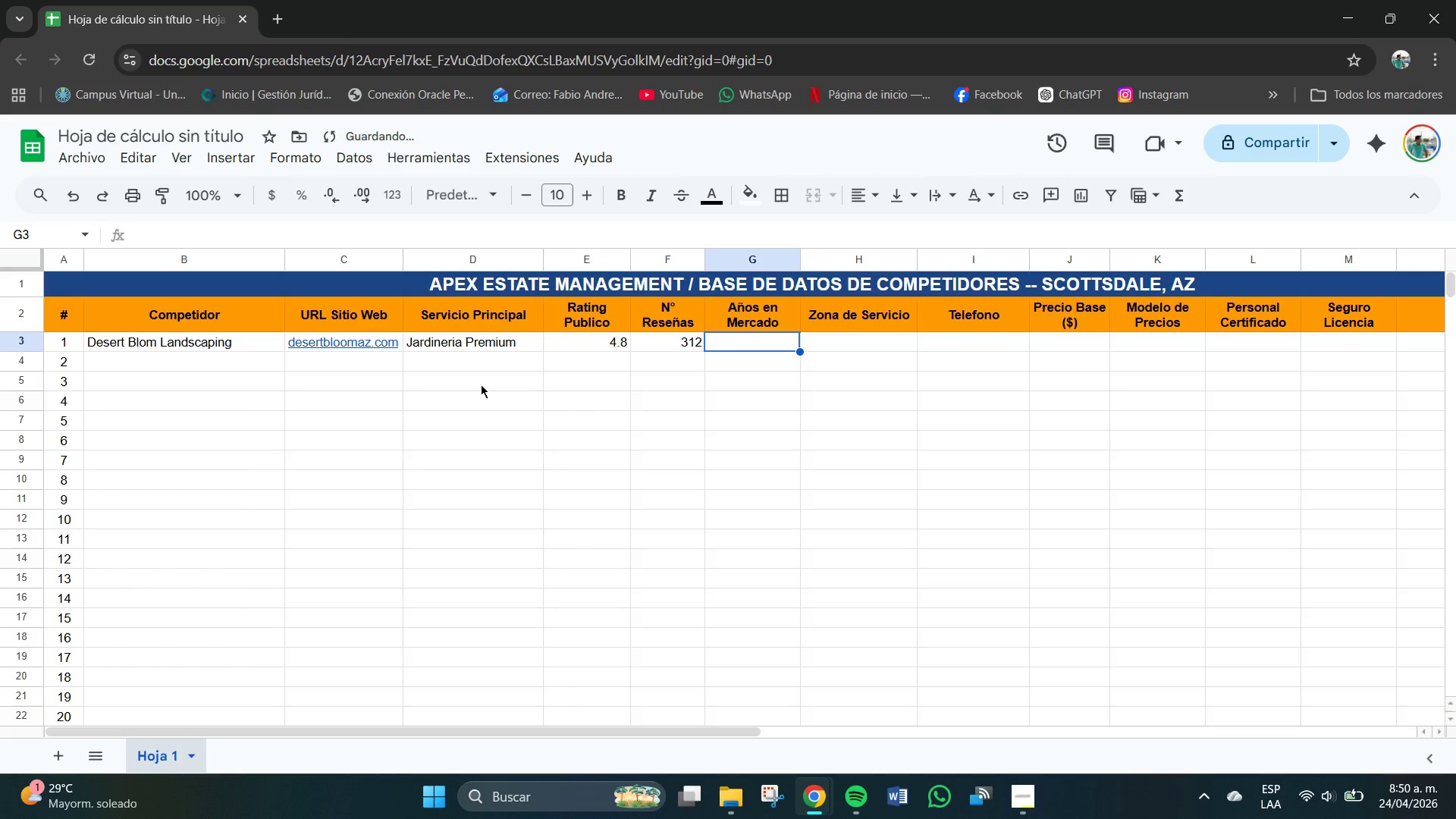 
key(Numpad1)
 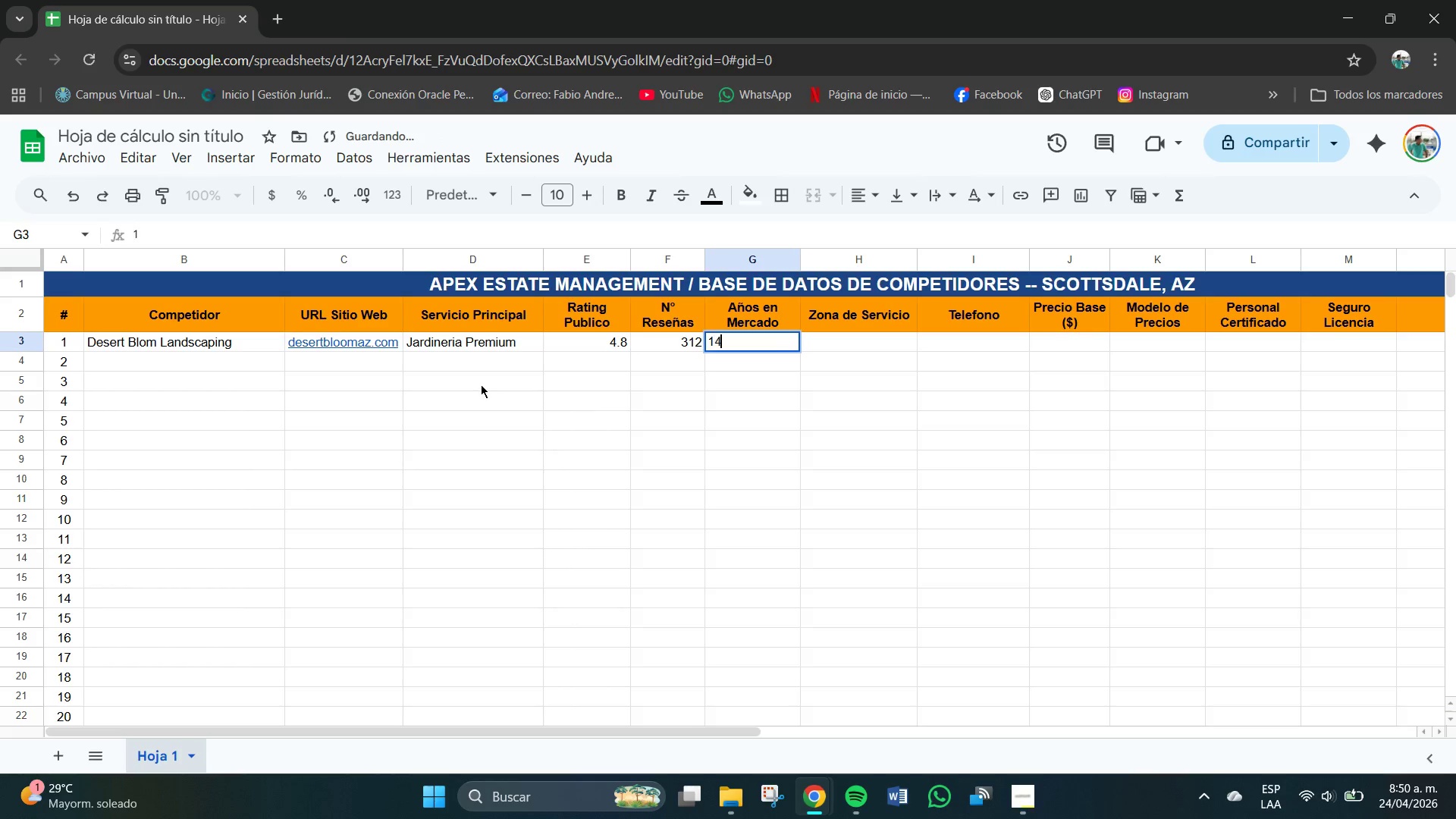 
key(Numpad4)
 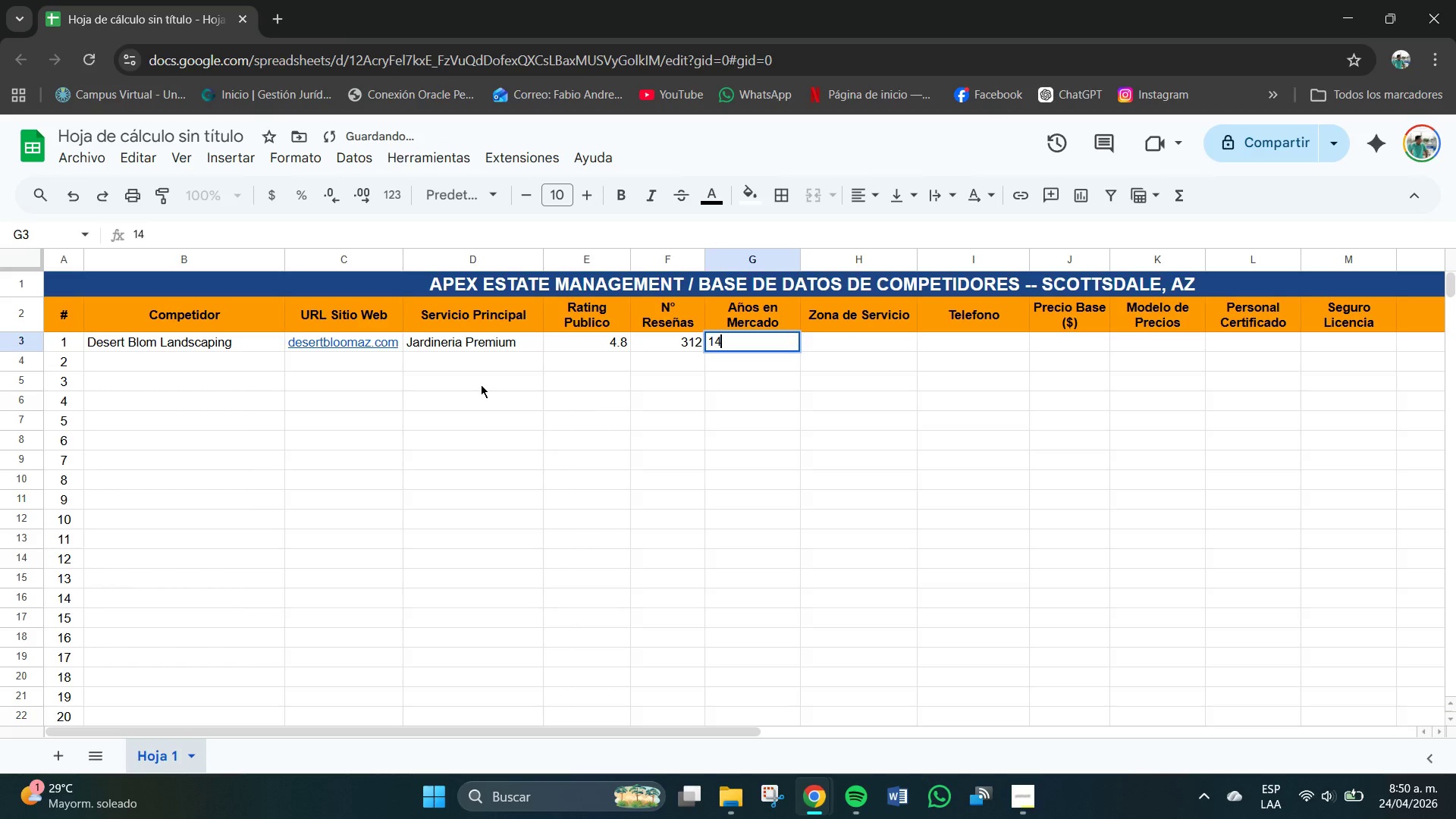 
key(NumpadEnter)
 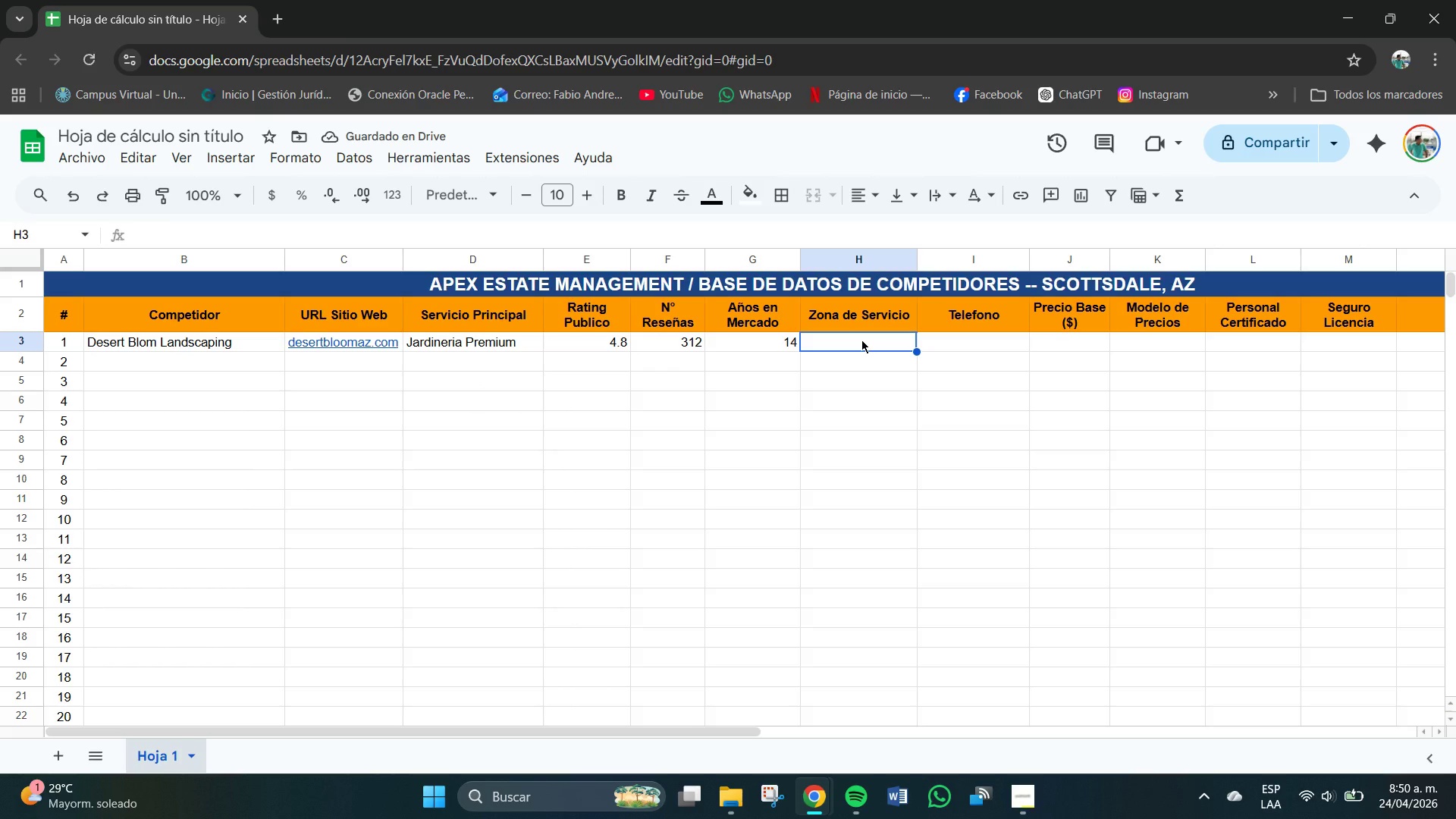 
type(Scottd)
key(Backspace)
type(sde)
key(Backspace)
type(ale&Paradise Vally)
key(Tab)
 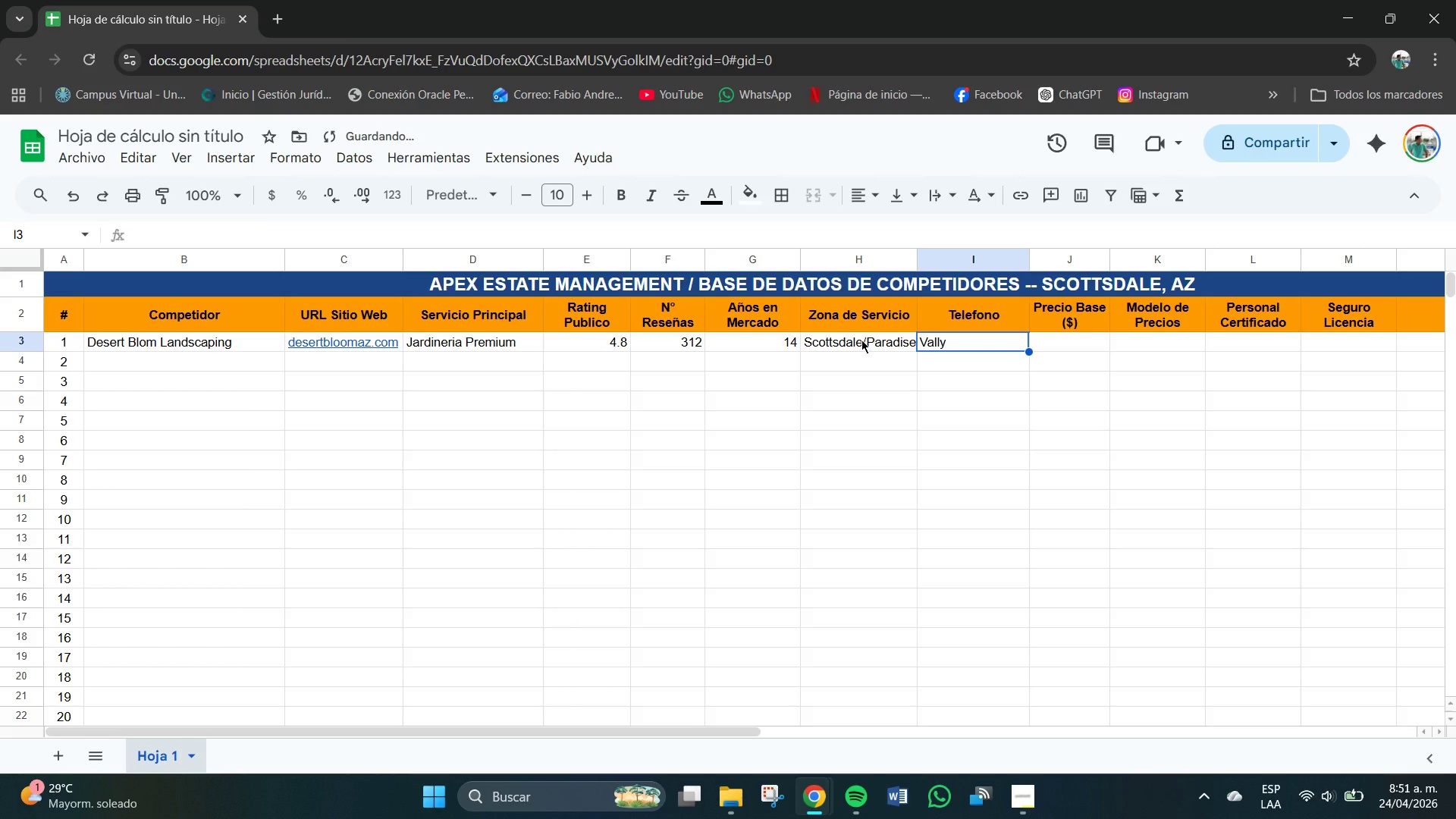 
type(480-555-04)
key(Backspace)
type(101)
key(Tab)
type(185)
key(Tab)
type(Oir visita )
key(Backspace)
key(Backspace)
key(Backspace)
type(Por Vioso)
key(Backspace)
key(Backspace)
key(Backspace)
type(sita )
key(Tab)
type(Si )
key(Tab)
type(A)
key(Backspace)
type(D)
key(Backspace)
type(Si )
key(Tab)
type(Especialistas en jardin desertico y xeriscapa)
key(Backspace)
type(ing)
 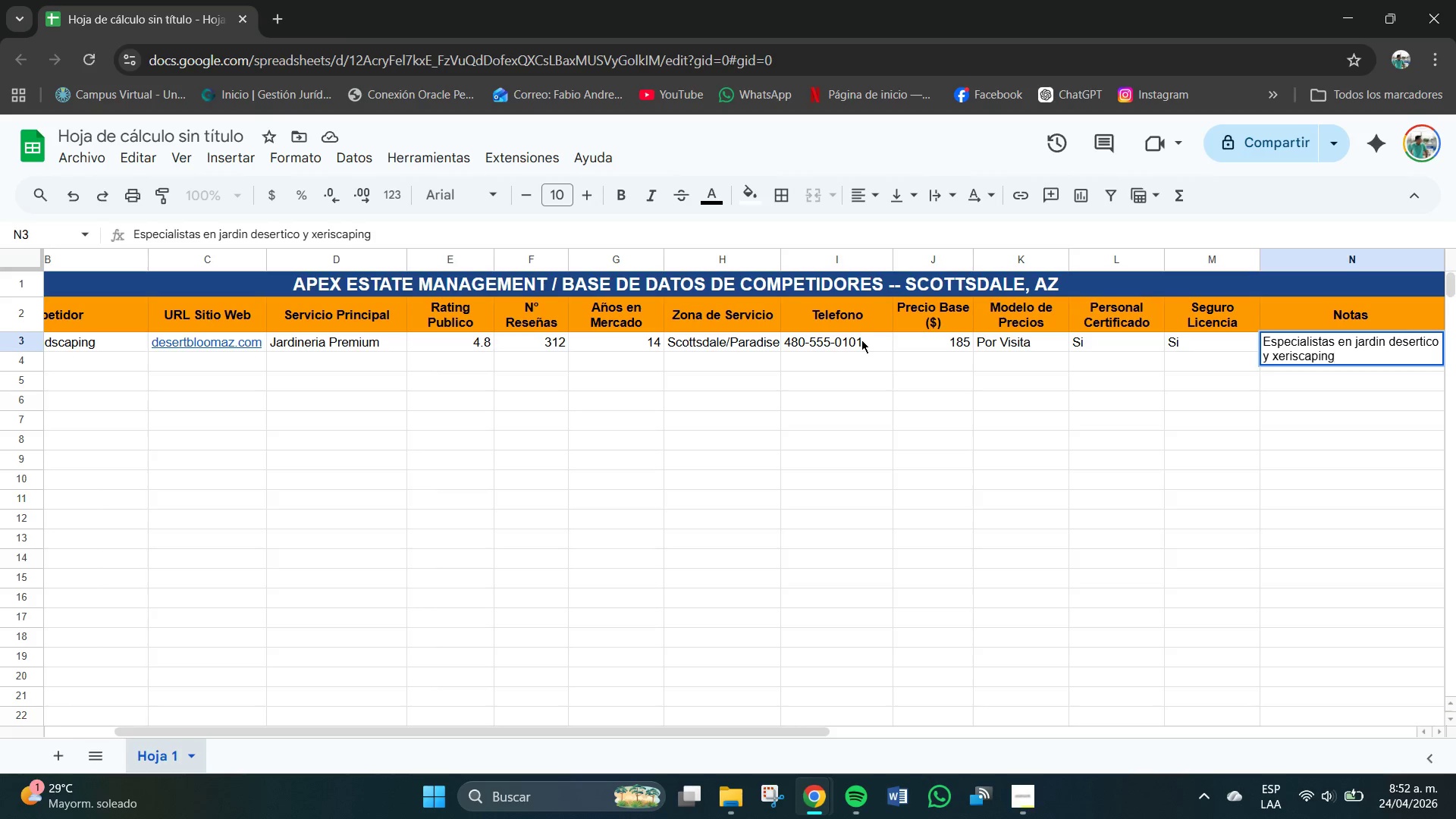 
wait(22.95)
 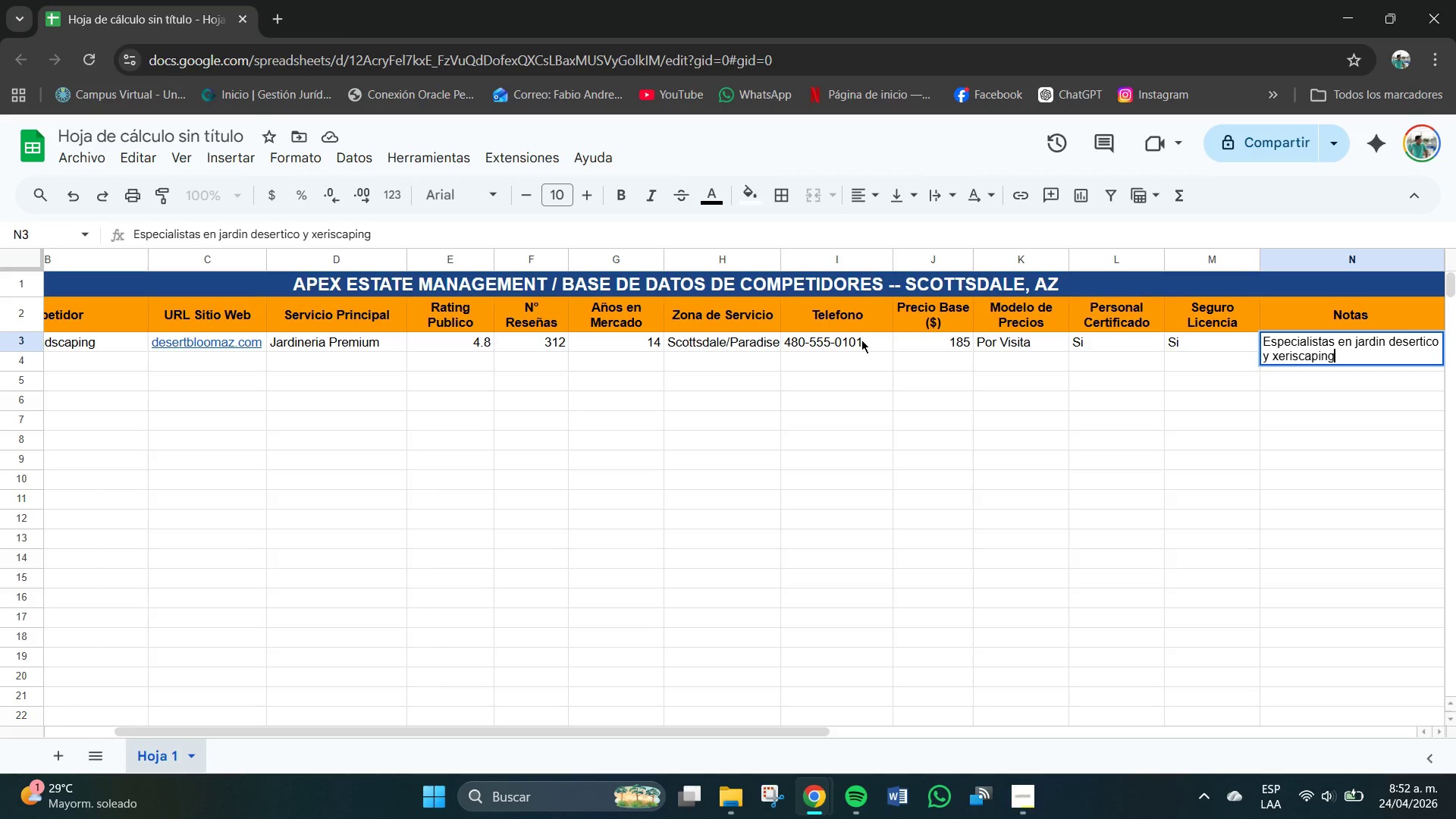 
key(Enter)
 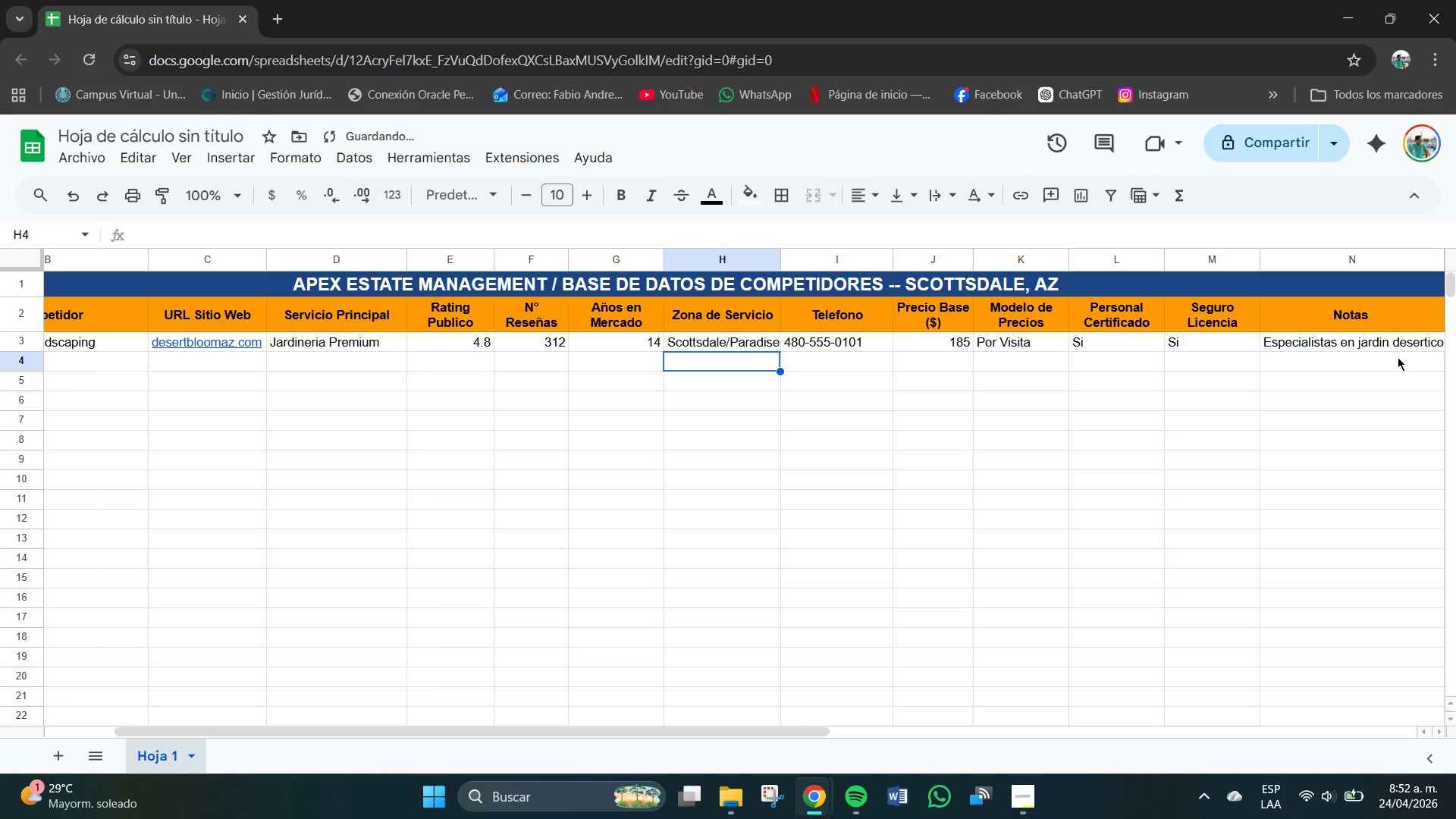 
left_click([1404, 341])
 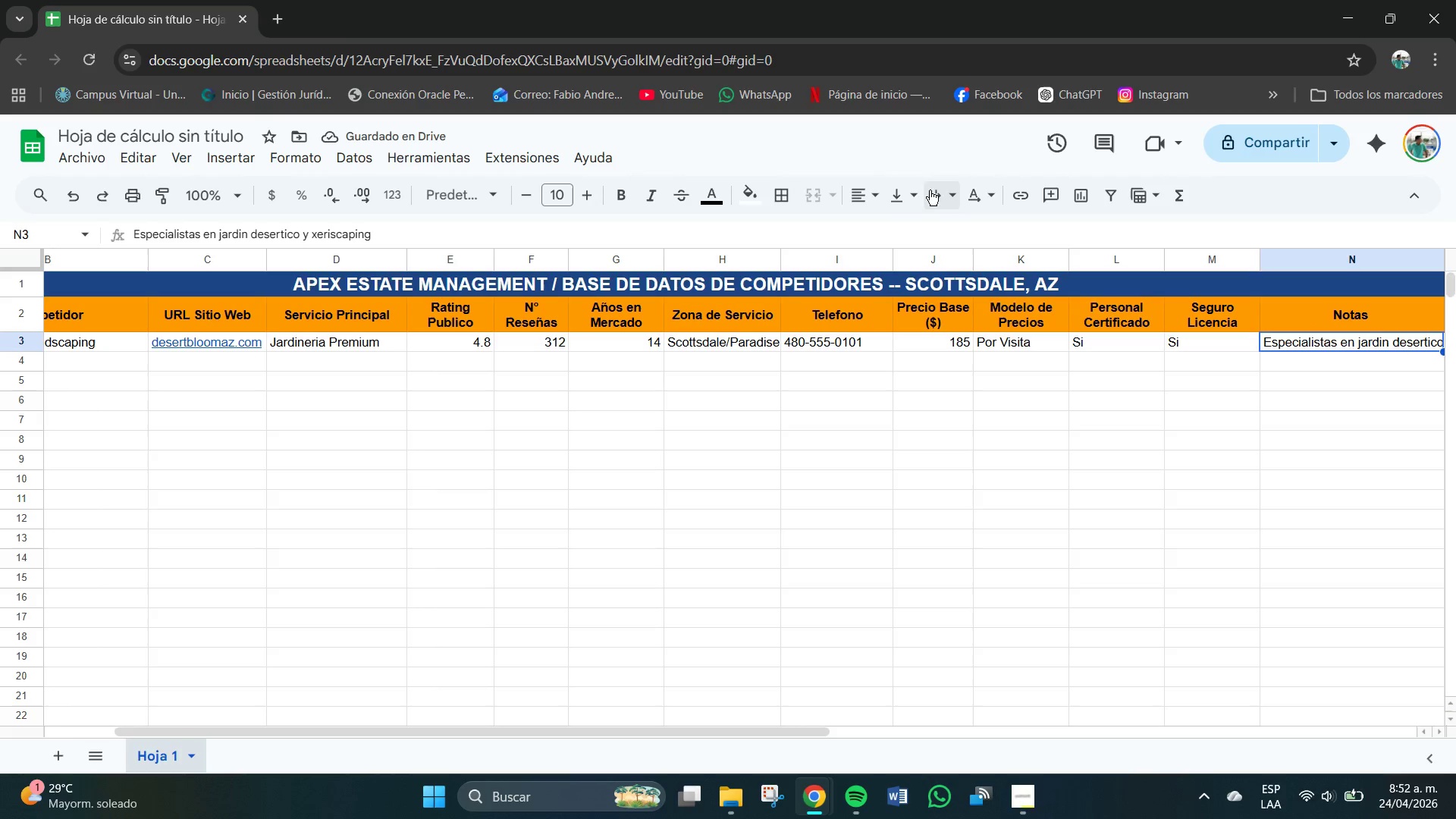 
left_click([937, 190])
 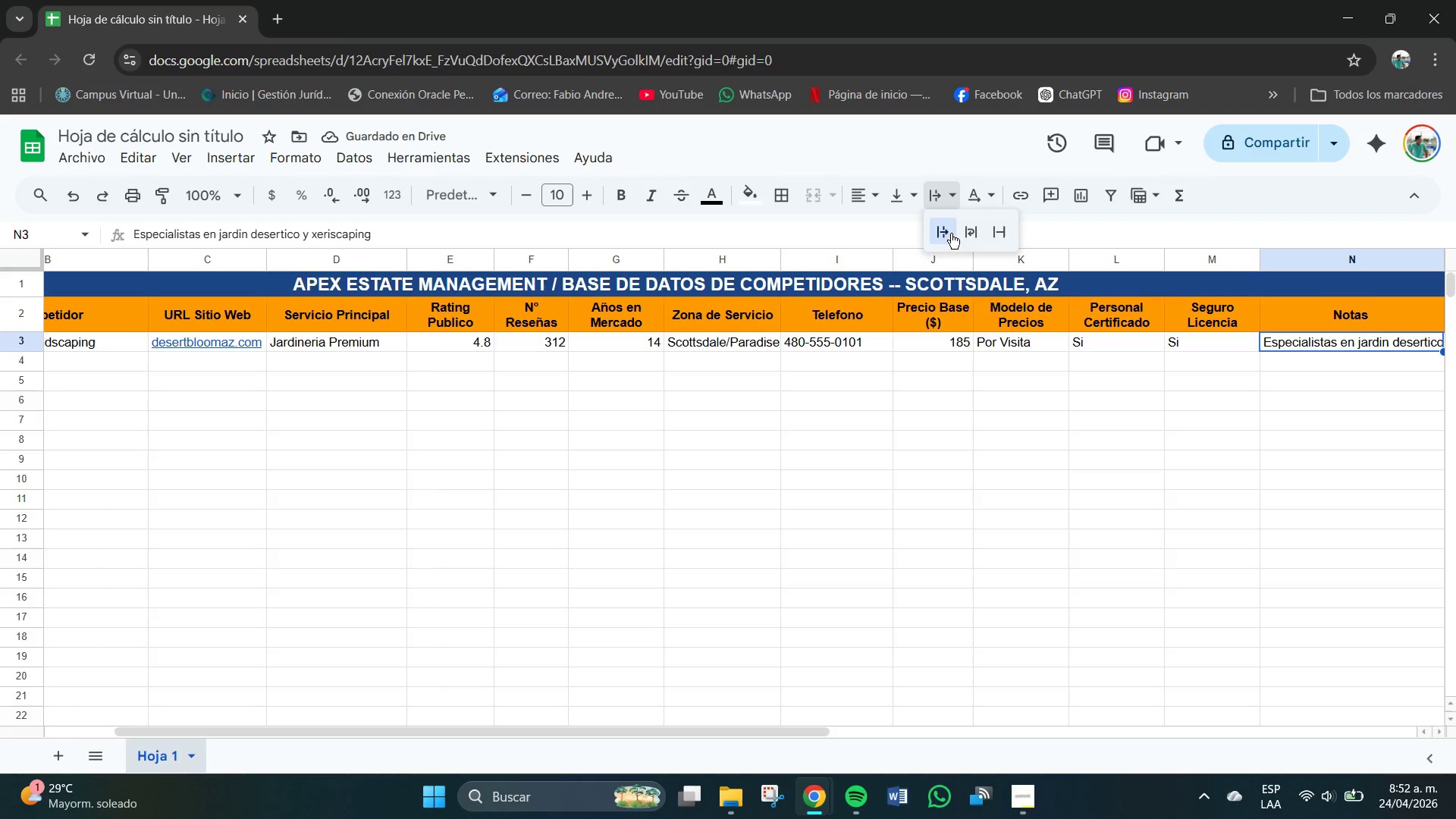 
left_click([969, 232])
 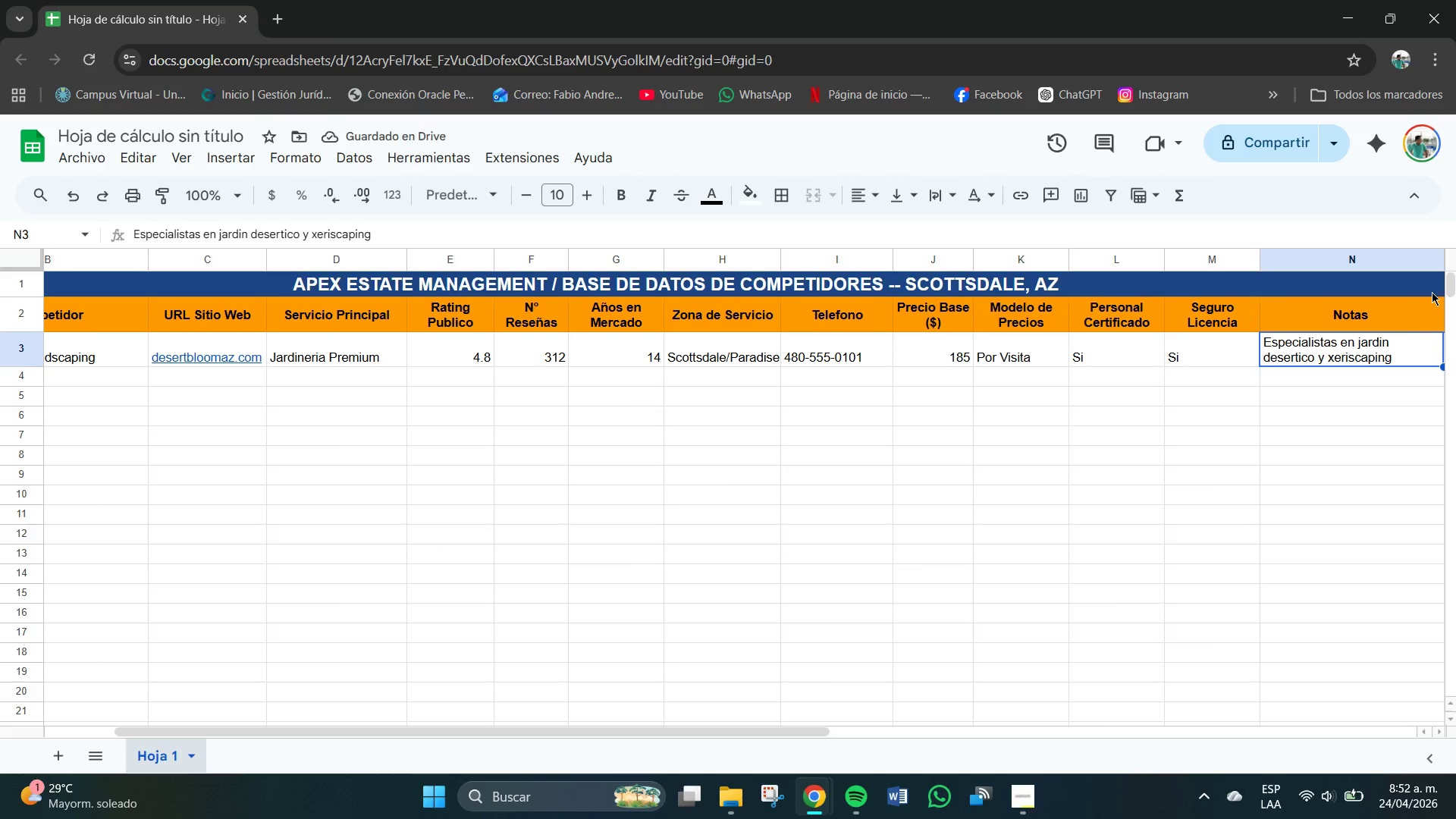 
left_click_drag(start_coordinate=[1444, 260], to_coordinate=[1437, 263])
 